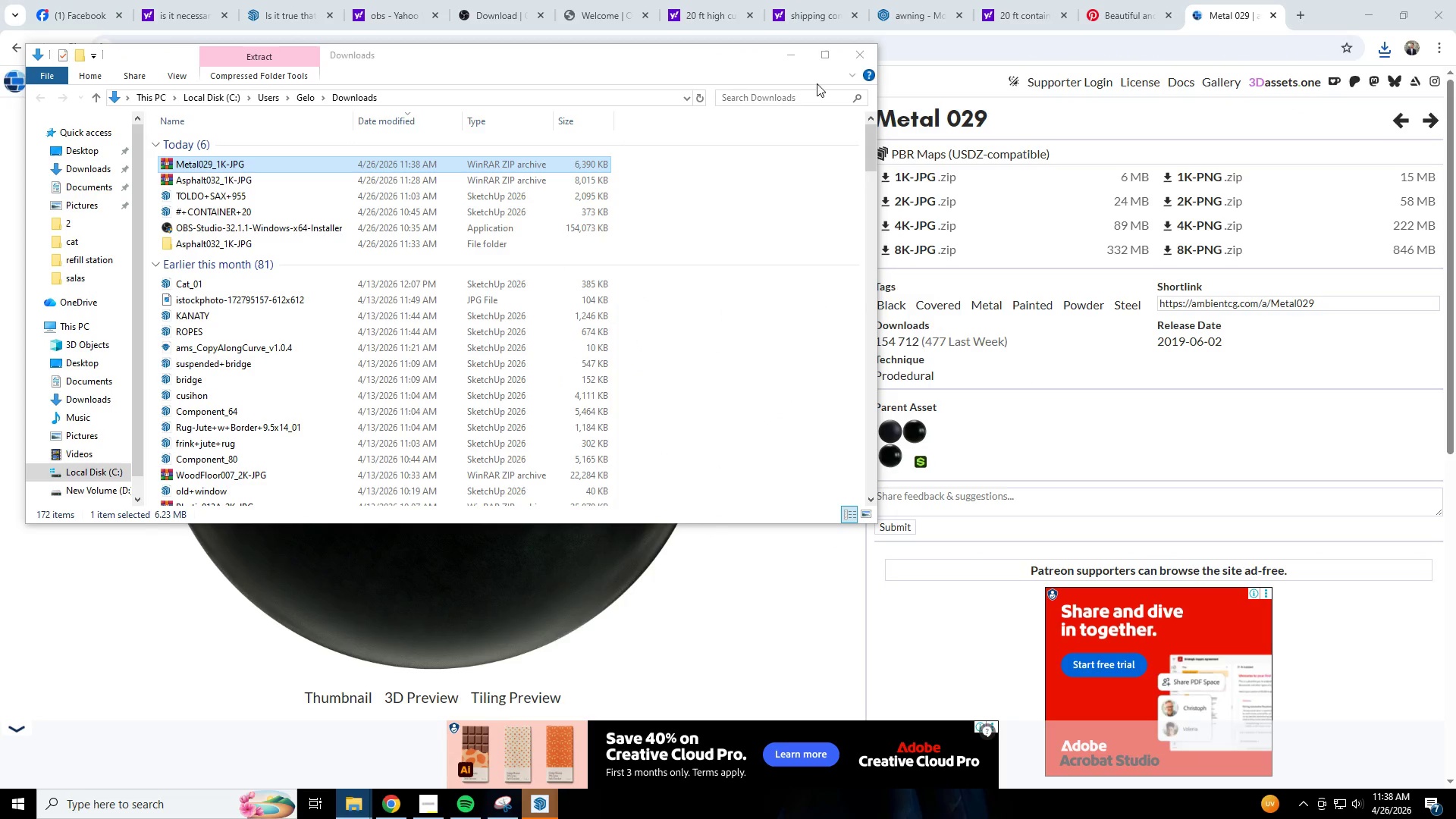 
left_click([788, 59])
 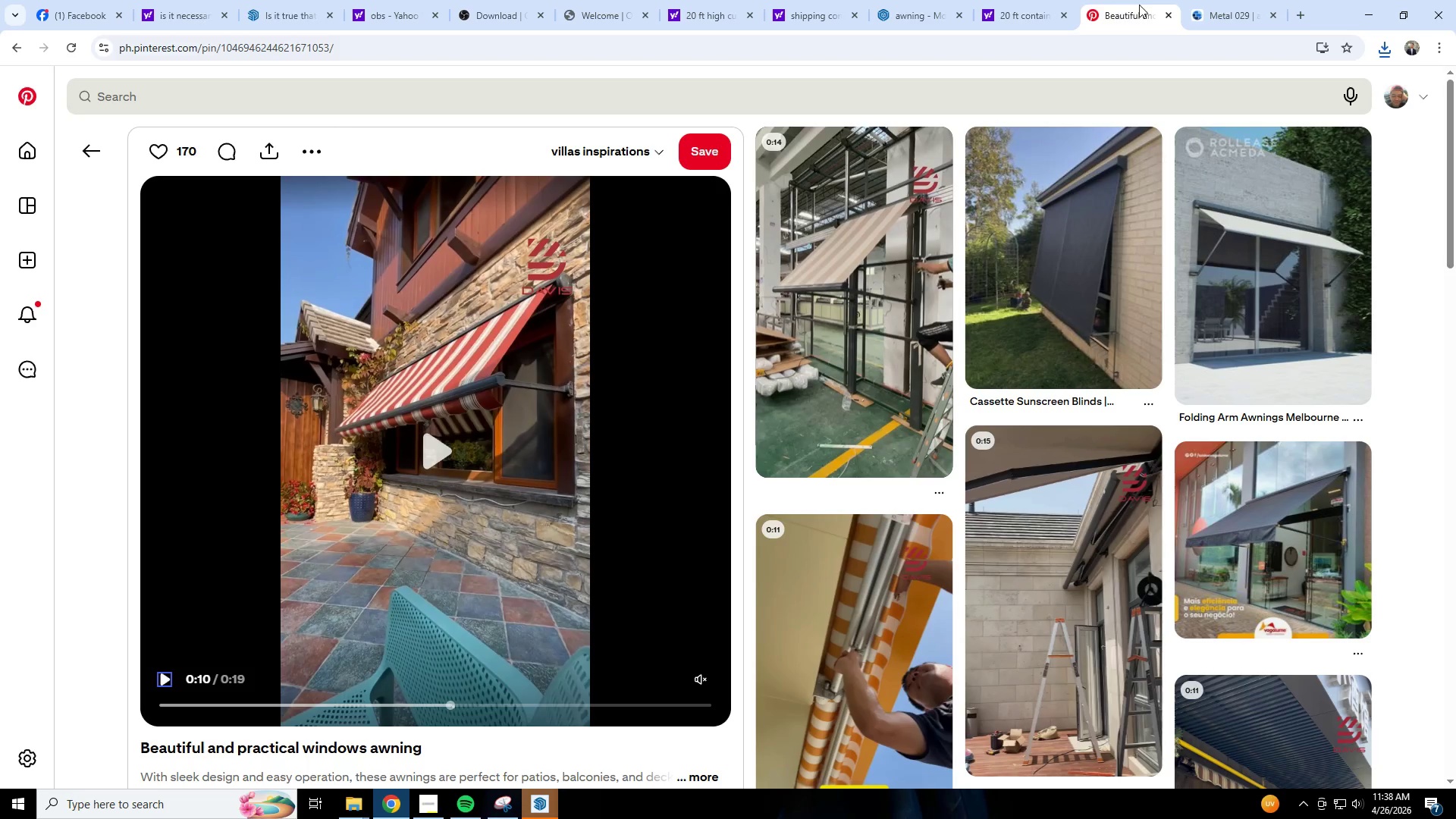 
left_click([1370, 16])
 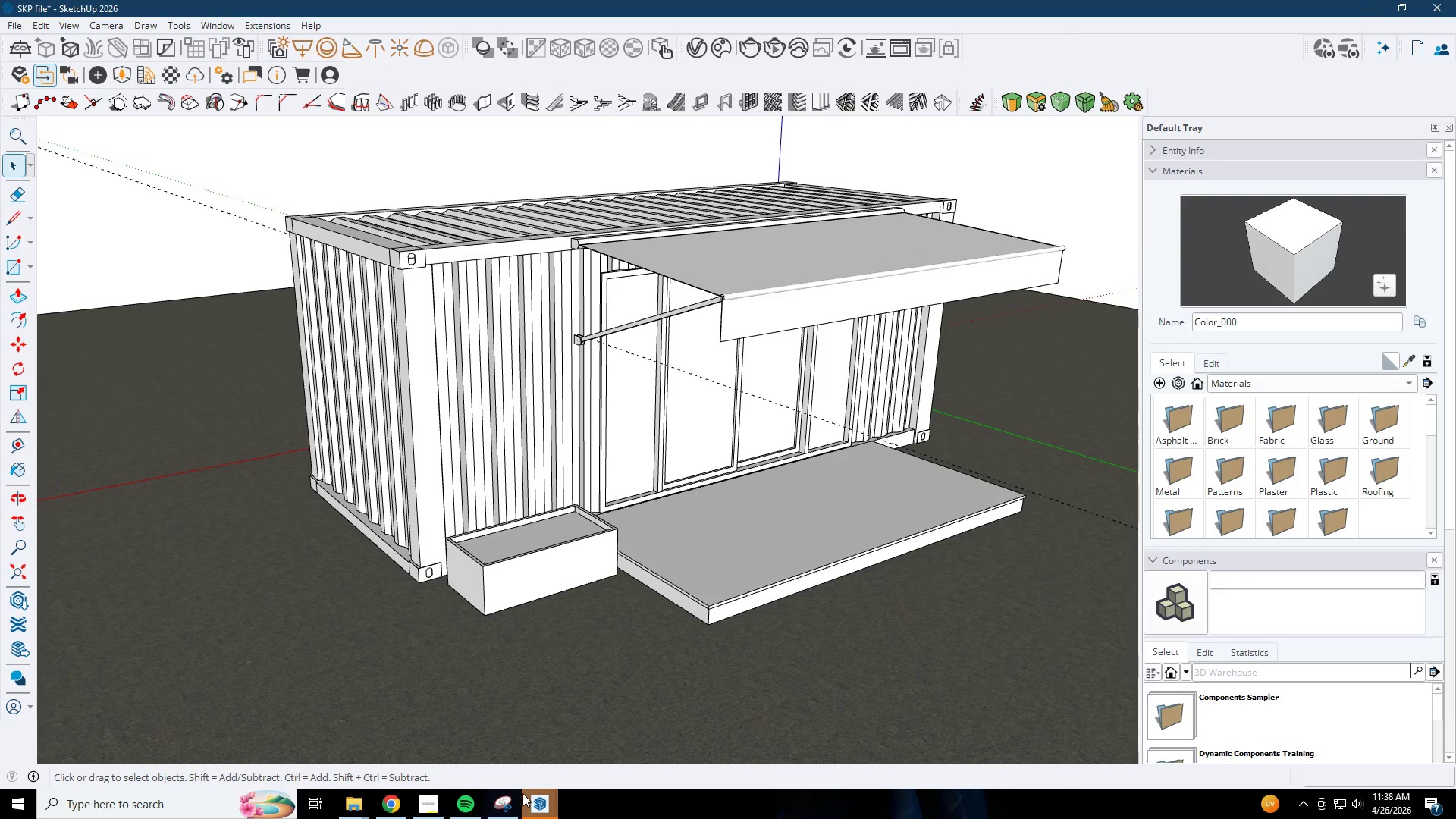 
double_click([579, 731])
 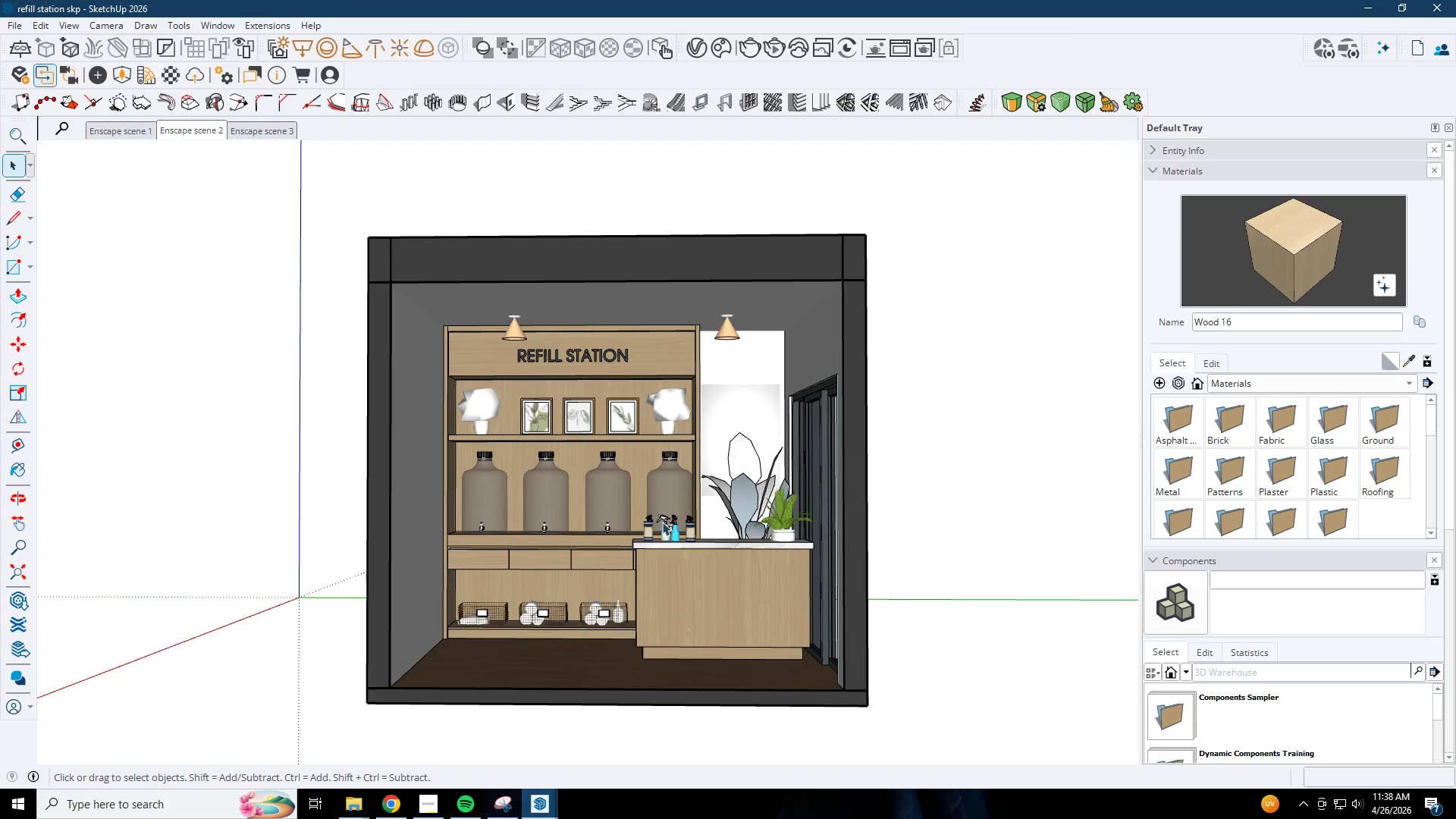 
scroll: coordinate [666, 504], scroll_direction: down, amount: 4.0
 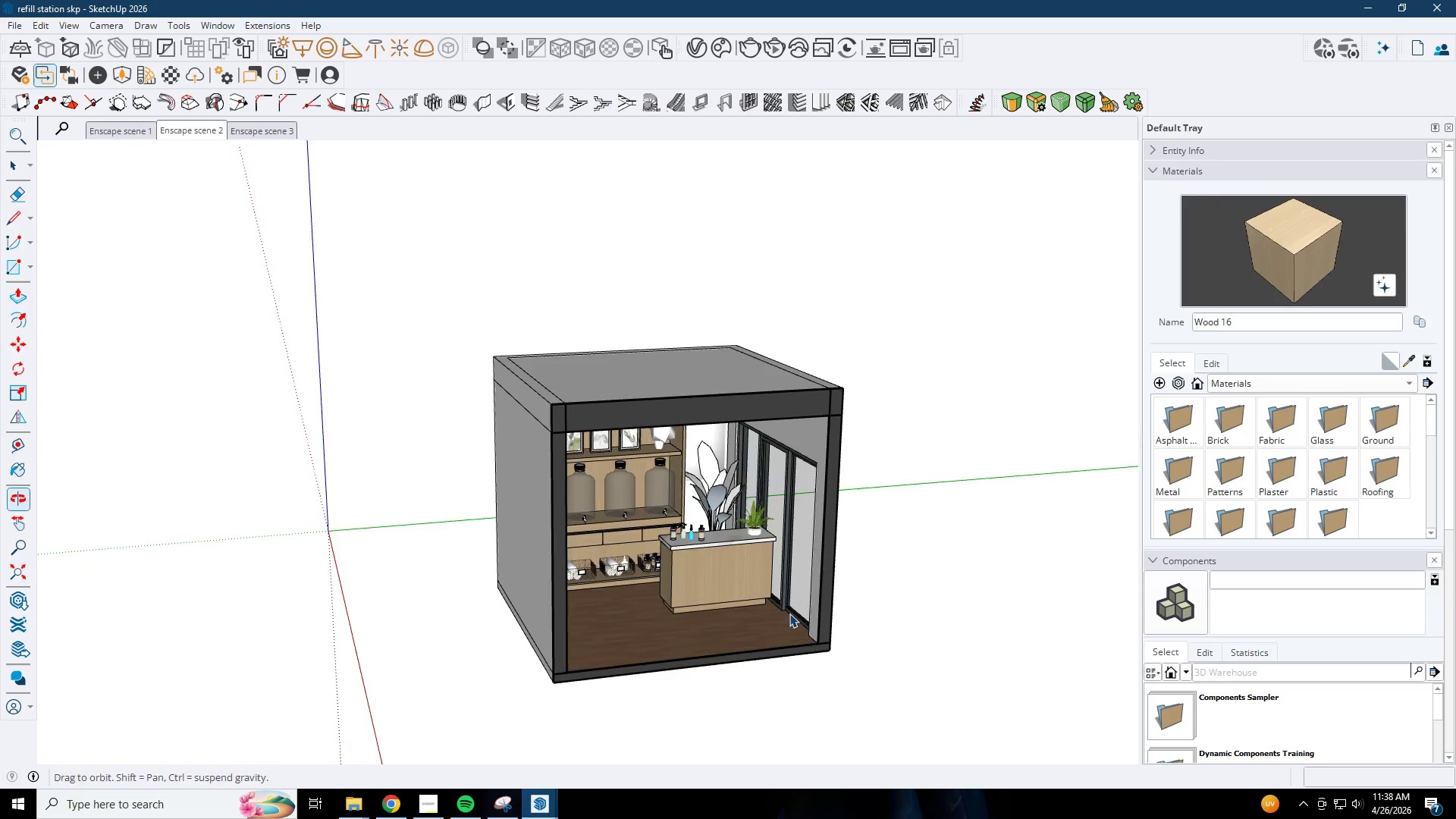 
left_click([777, 446])
 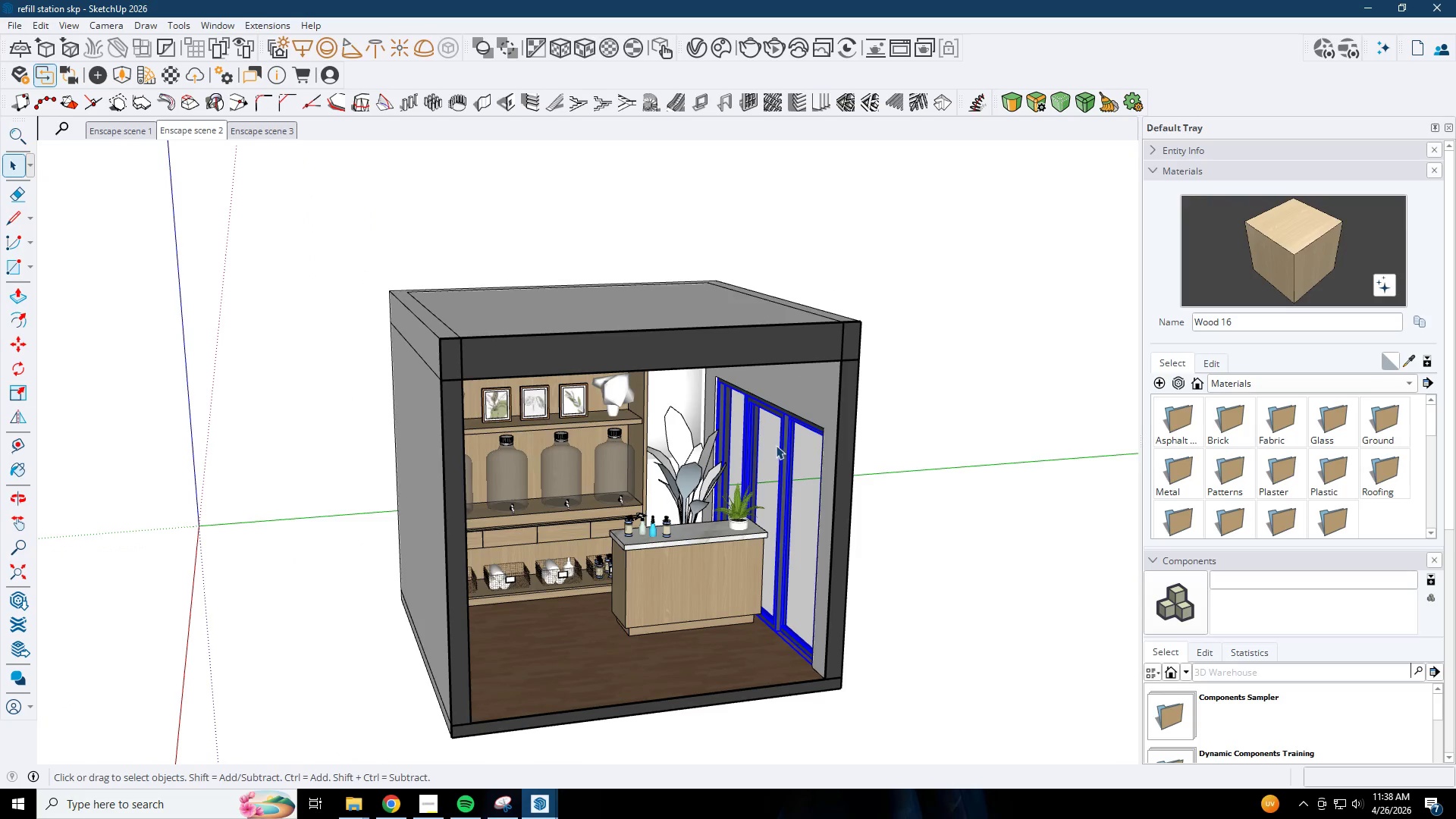 
scroll: coordinate [548, 532], scroll_direction: up, amount: 10.0
 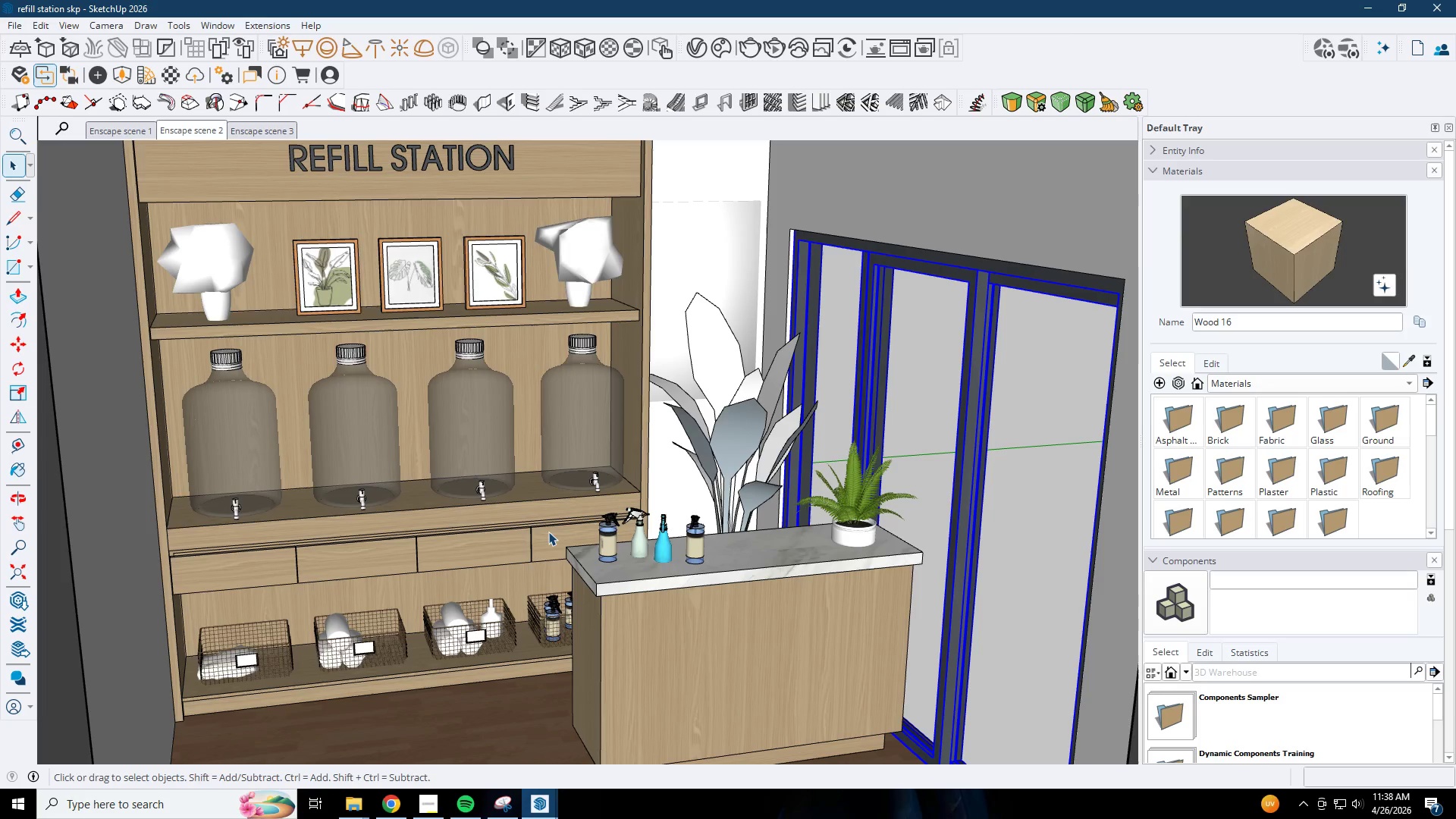 
key(Control+C)
 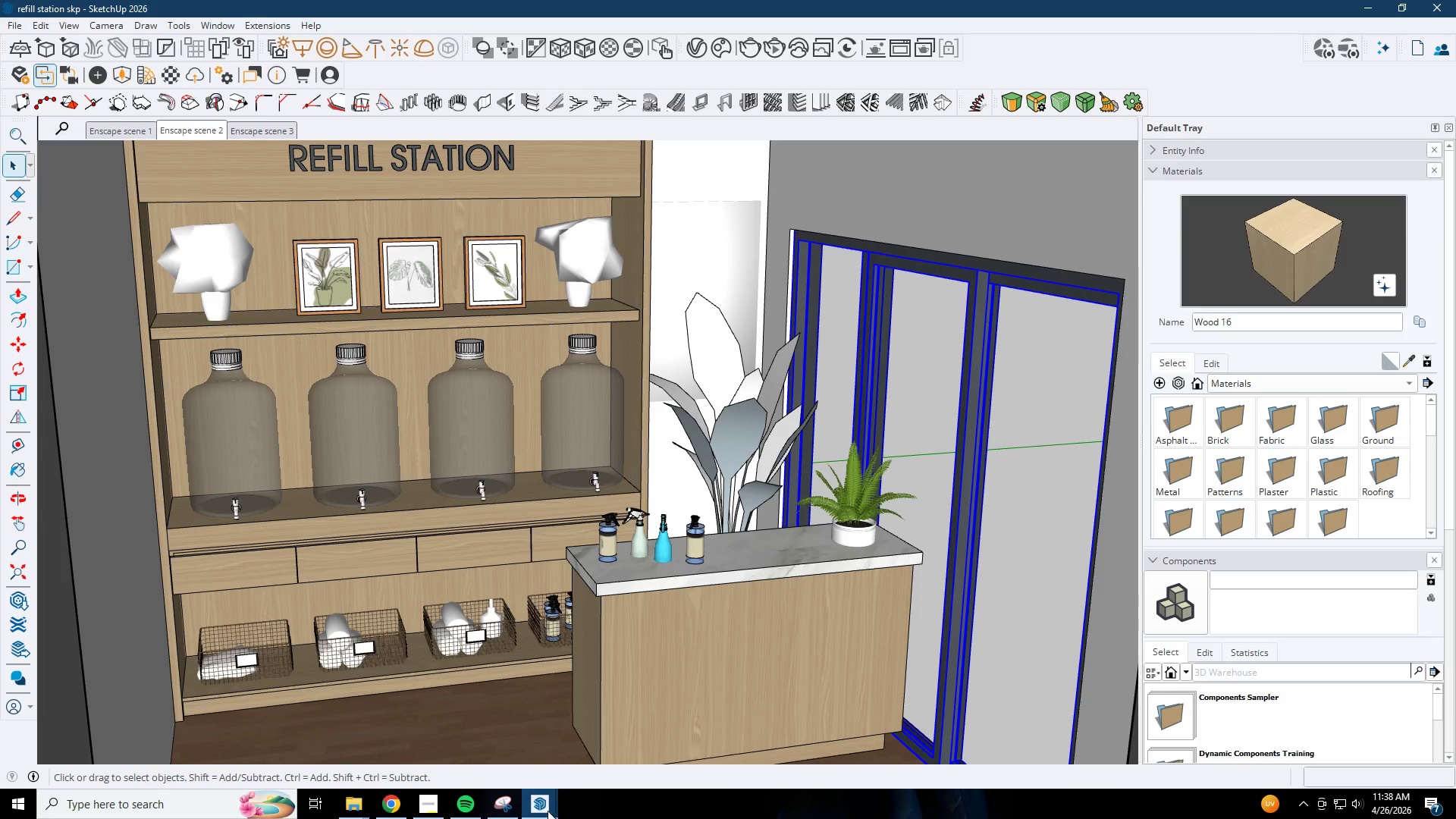 
left_click([538, 801])
 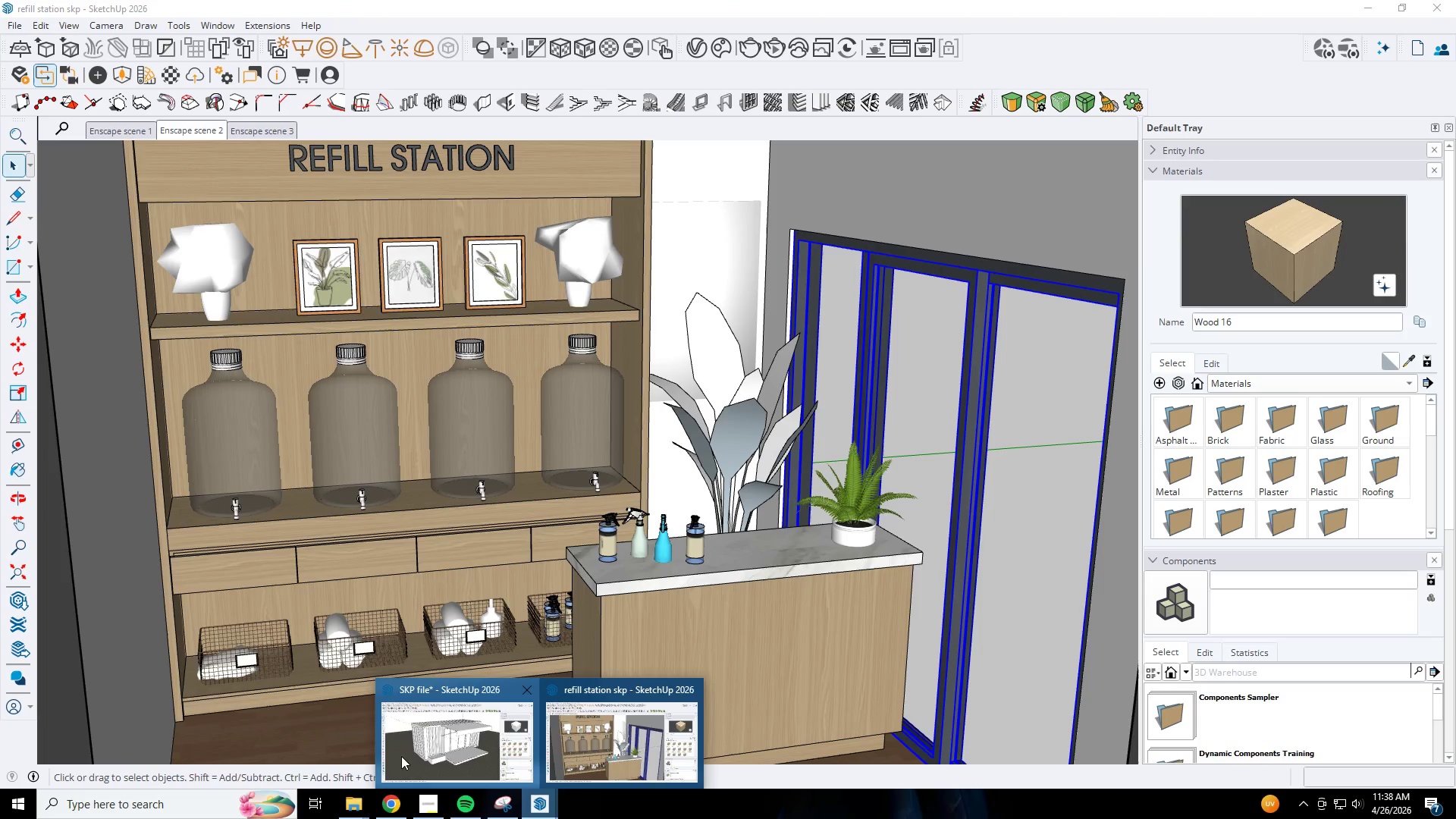 
left_click([392, 756])
 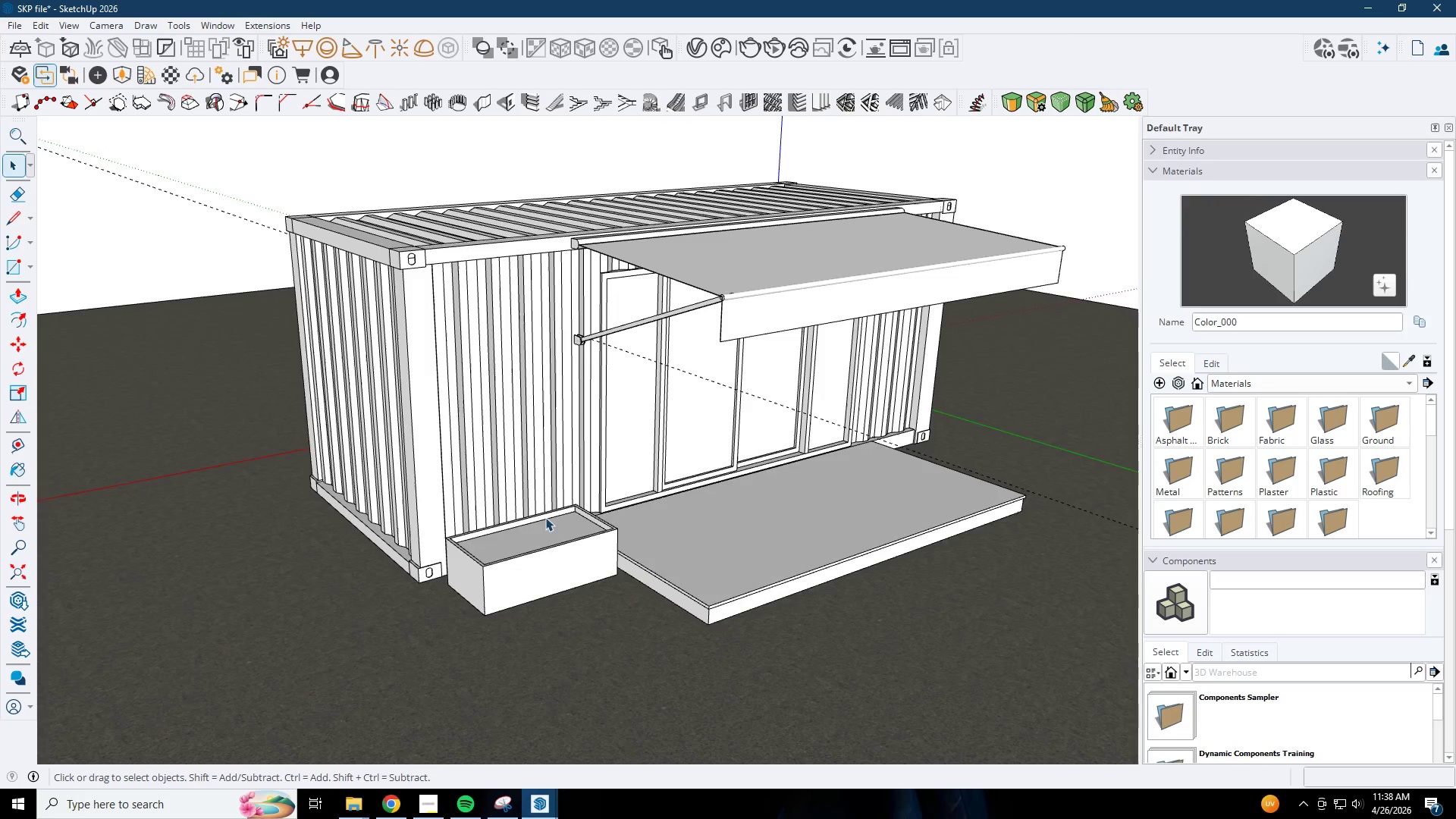 
scroll: coordinate [595, 475], scroll_direction: down, amount: 11.0
 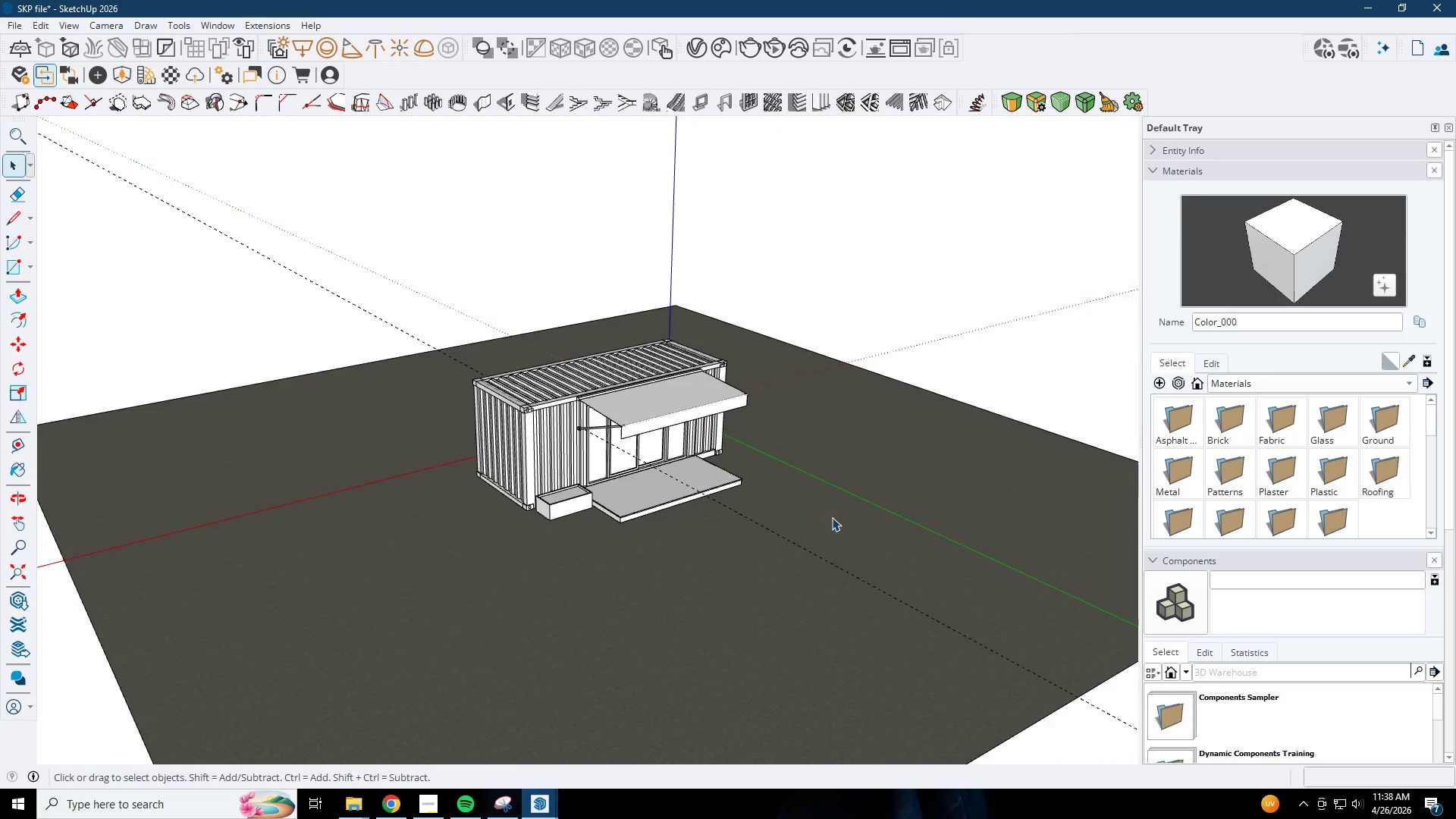 
key(Control+V)
 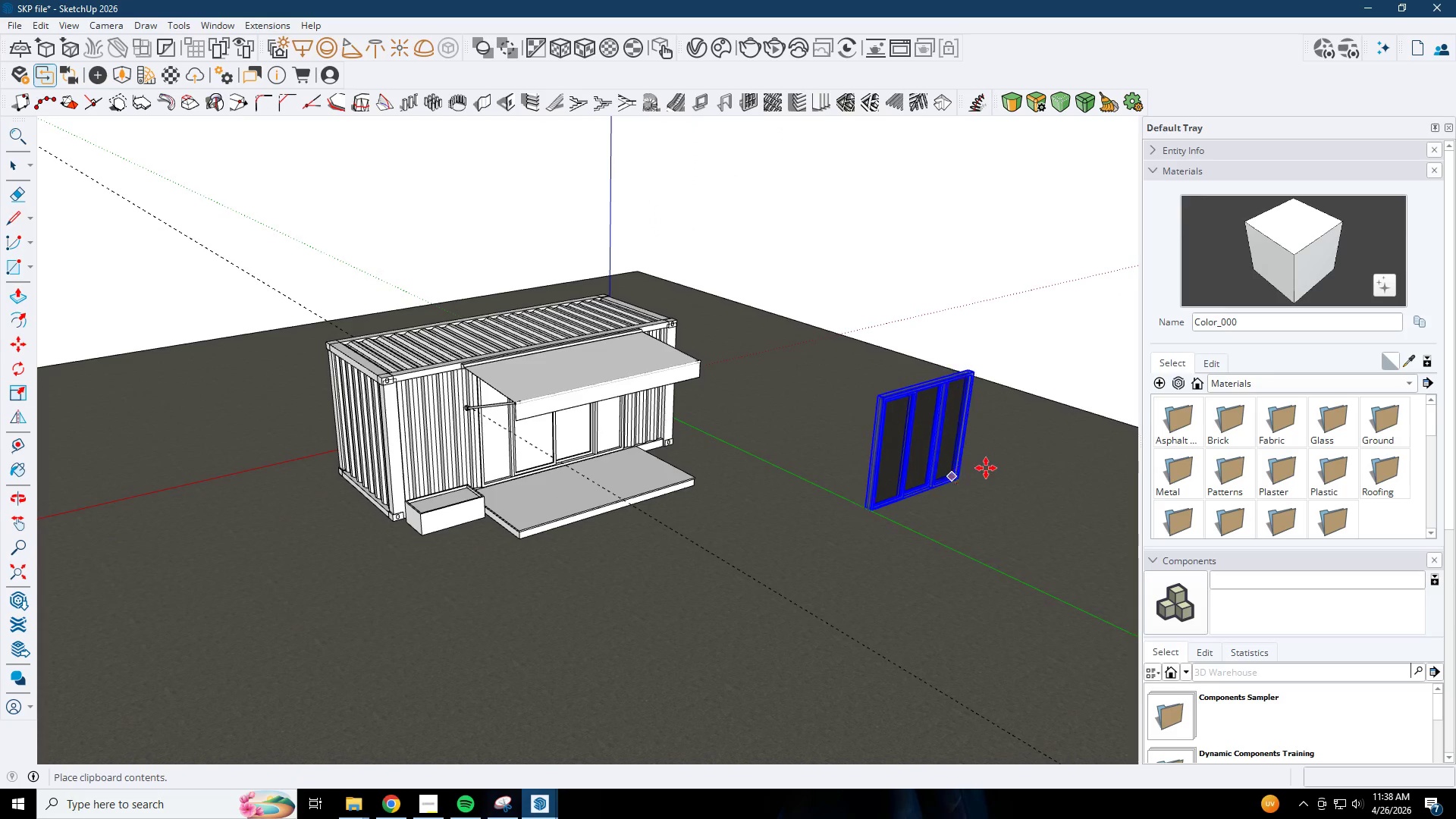 
scroll: coordinate [874, 482], scroll_direction: up, amount: 3.0
 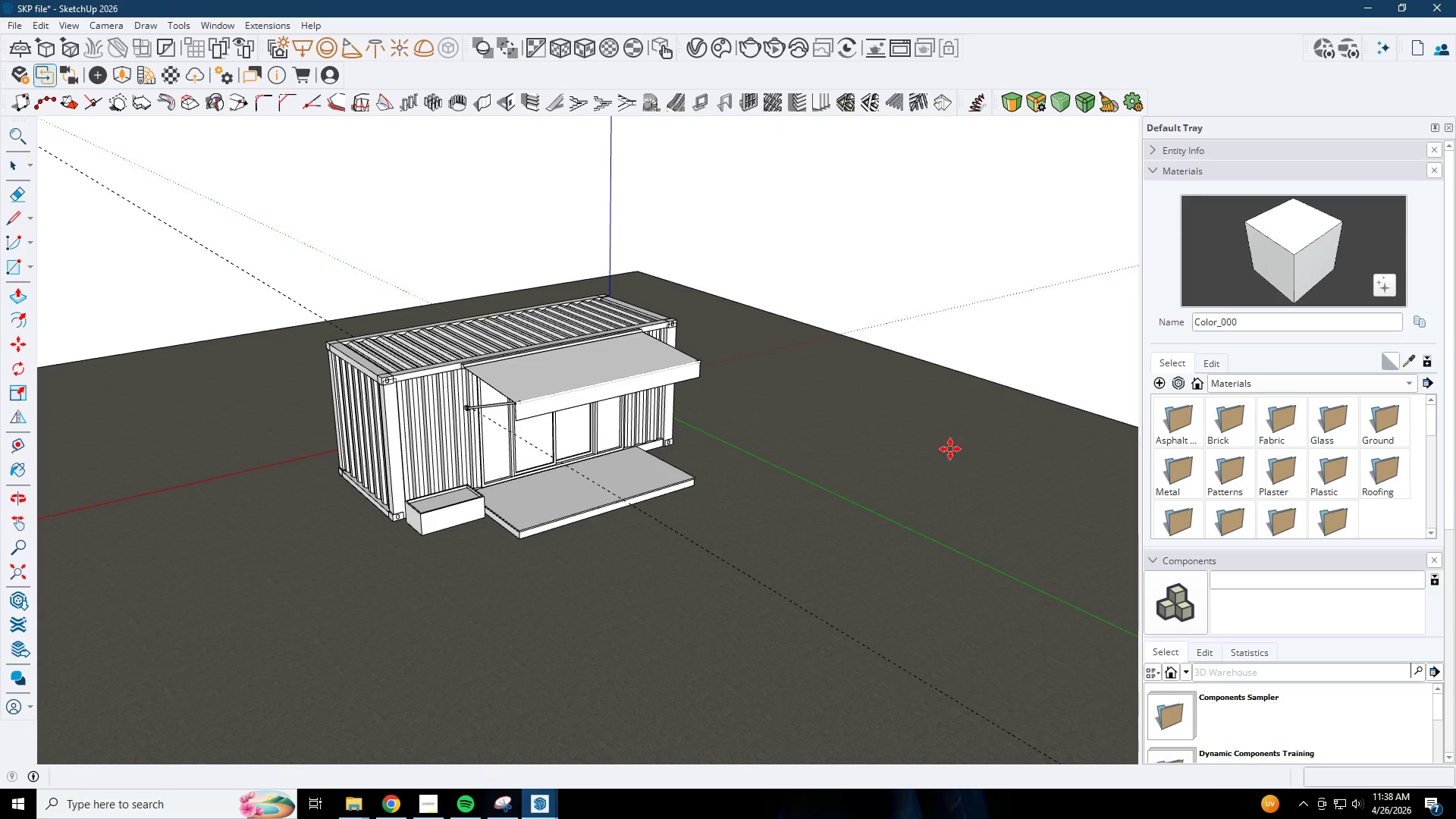 
left_click([996, 463])
 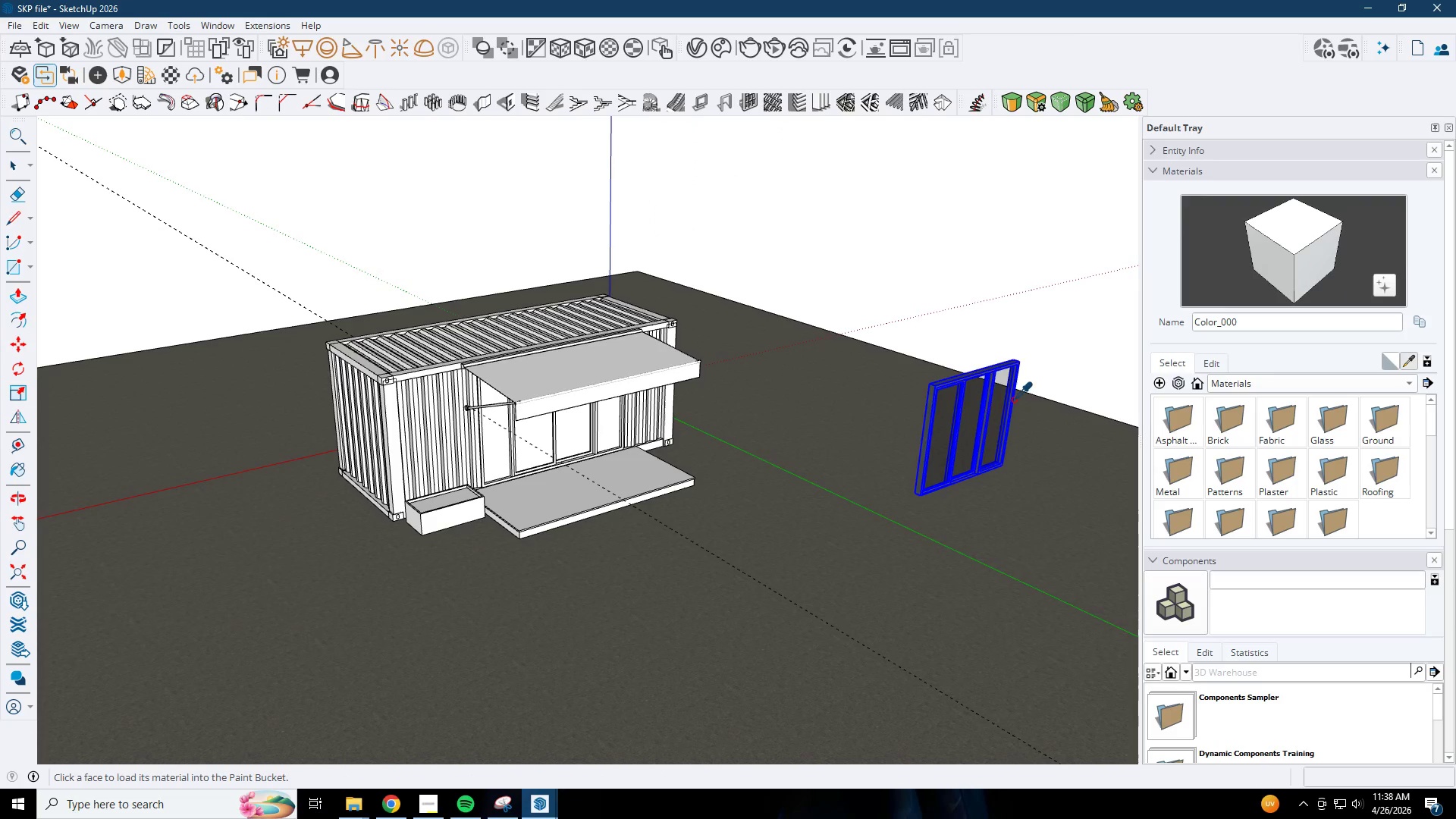 
left_click([946, 406])
 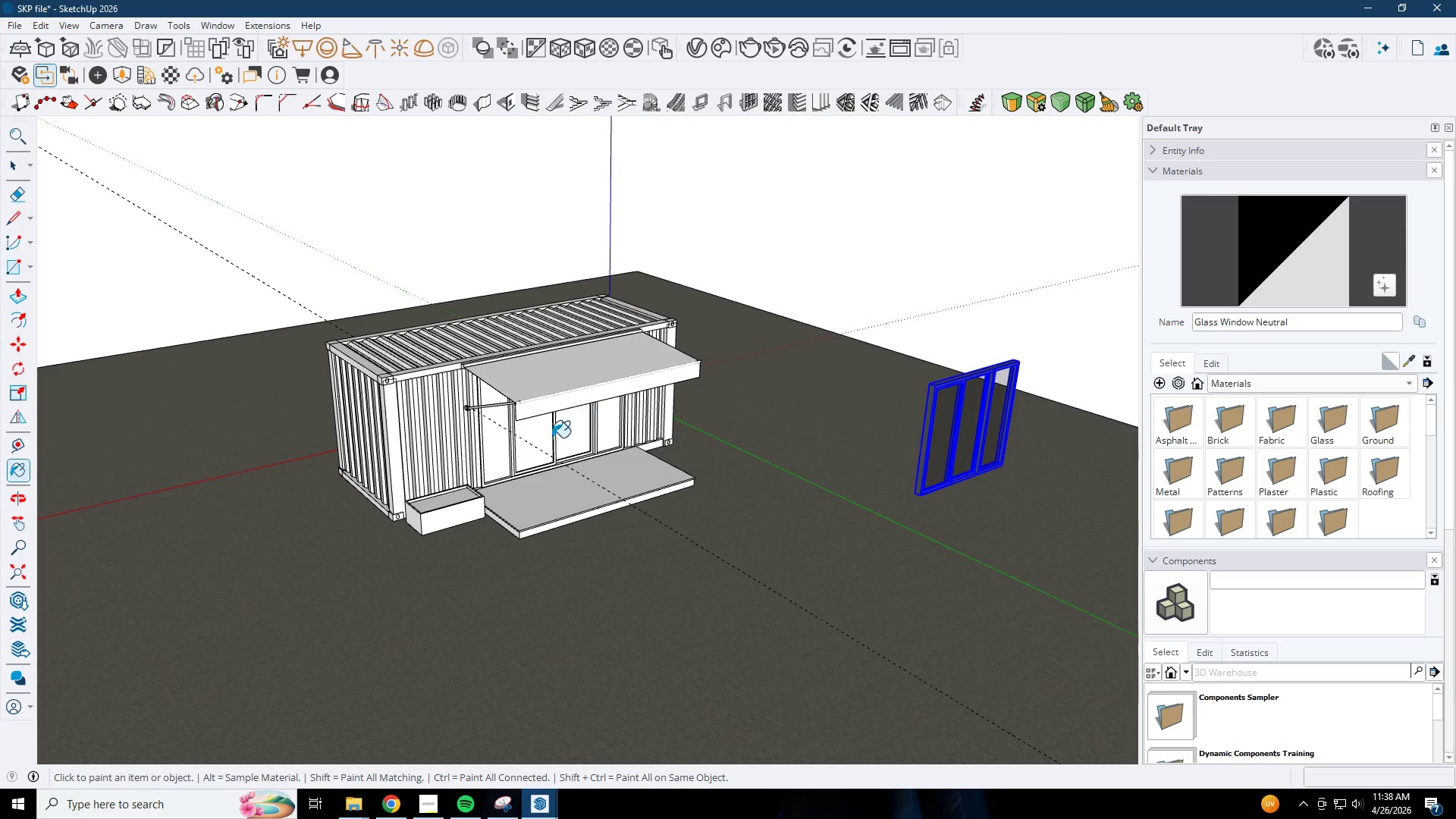 
key(Space)
 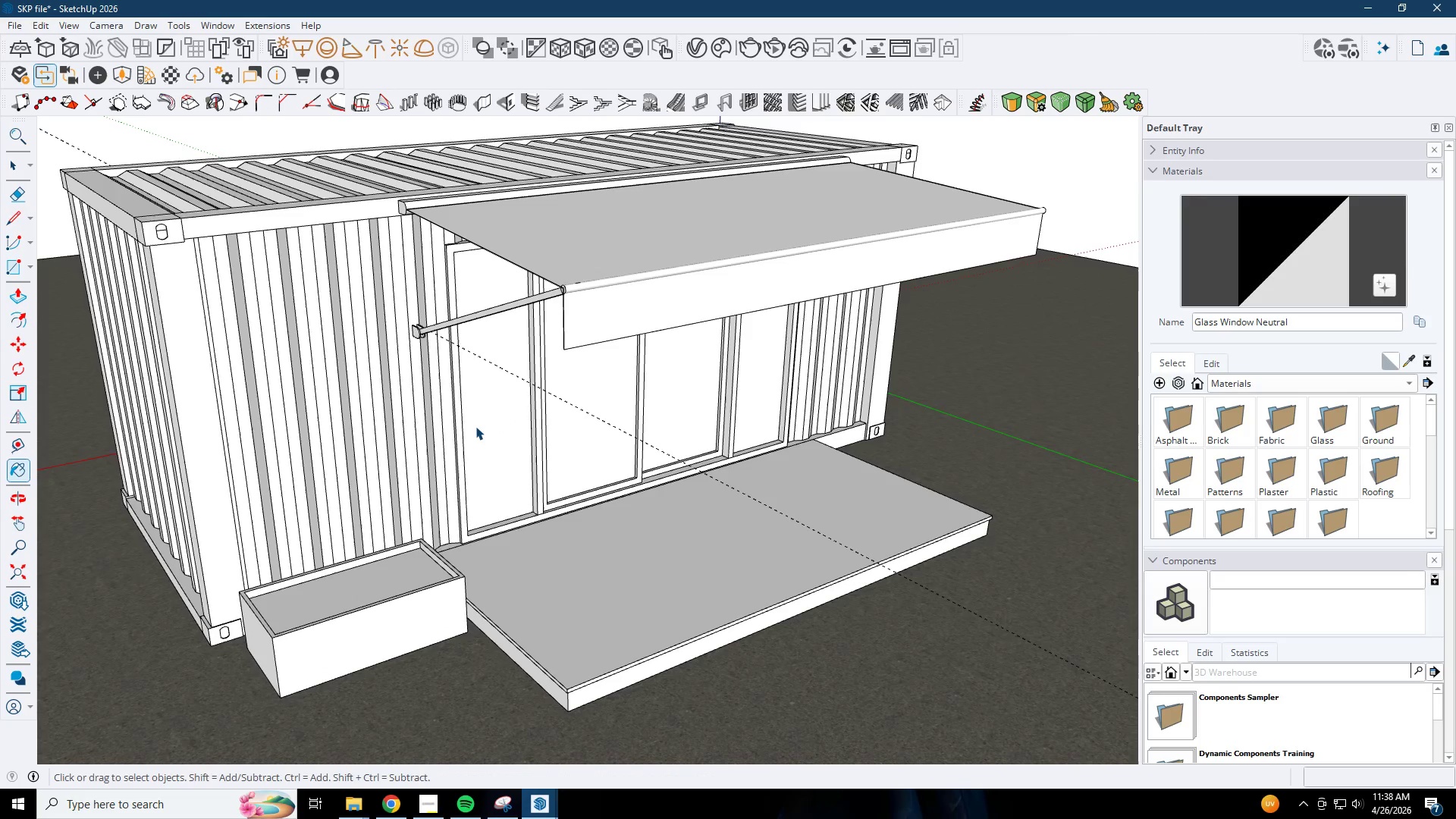 
left_click([475, 425])
 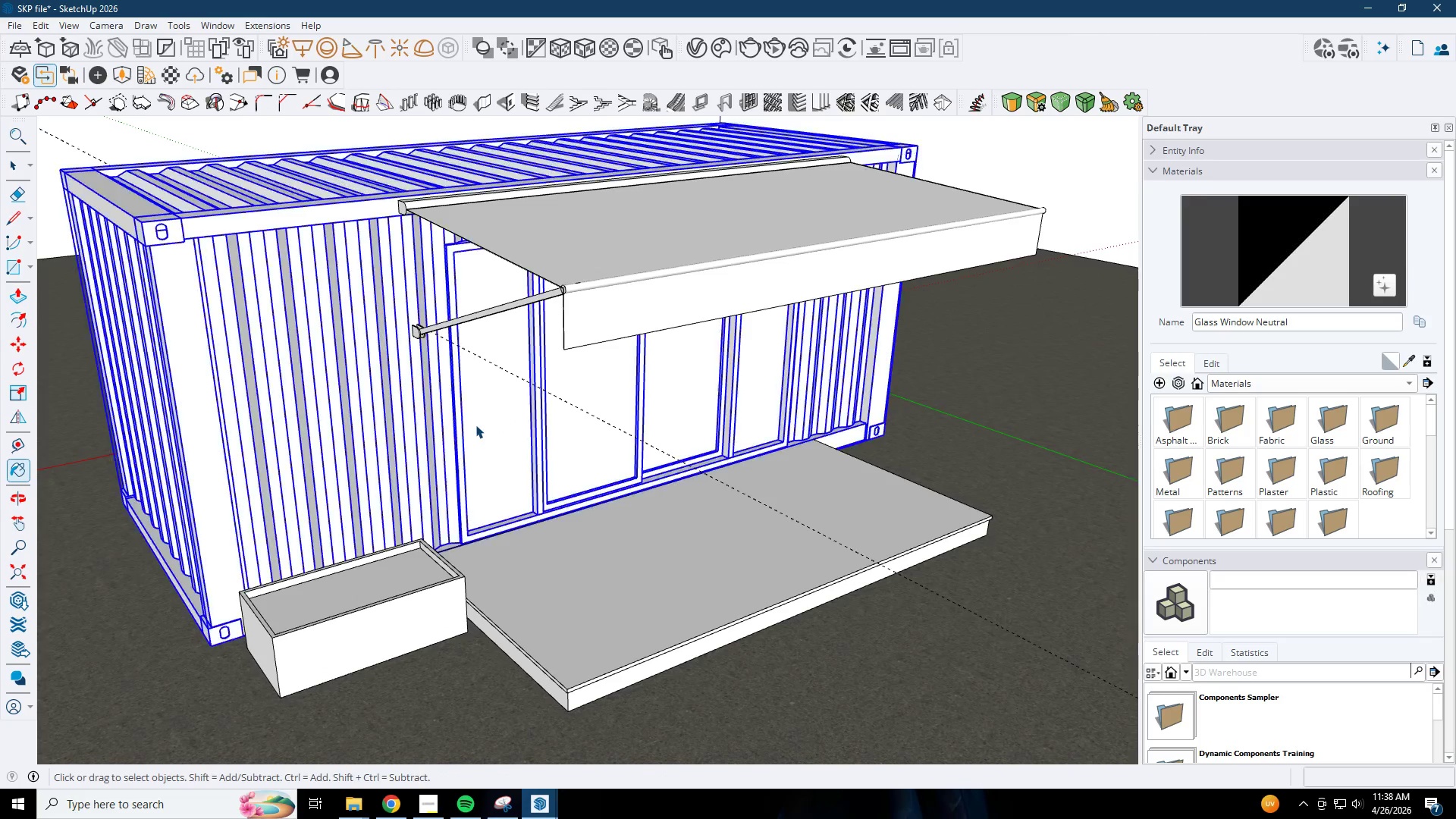 
double_click([475, 425])
 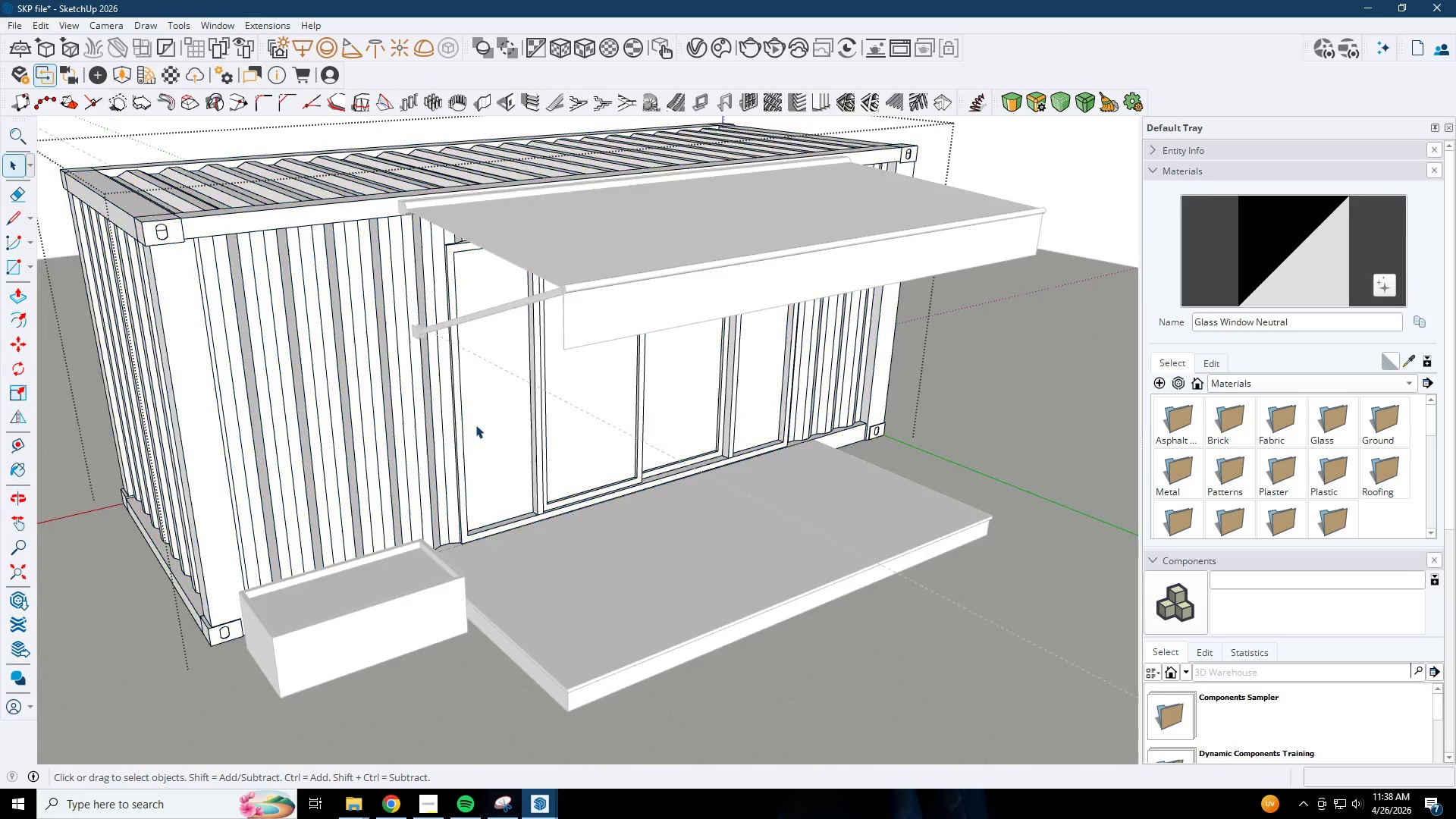 
triple_click([475, 425])
 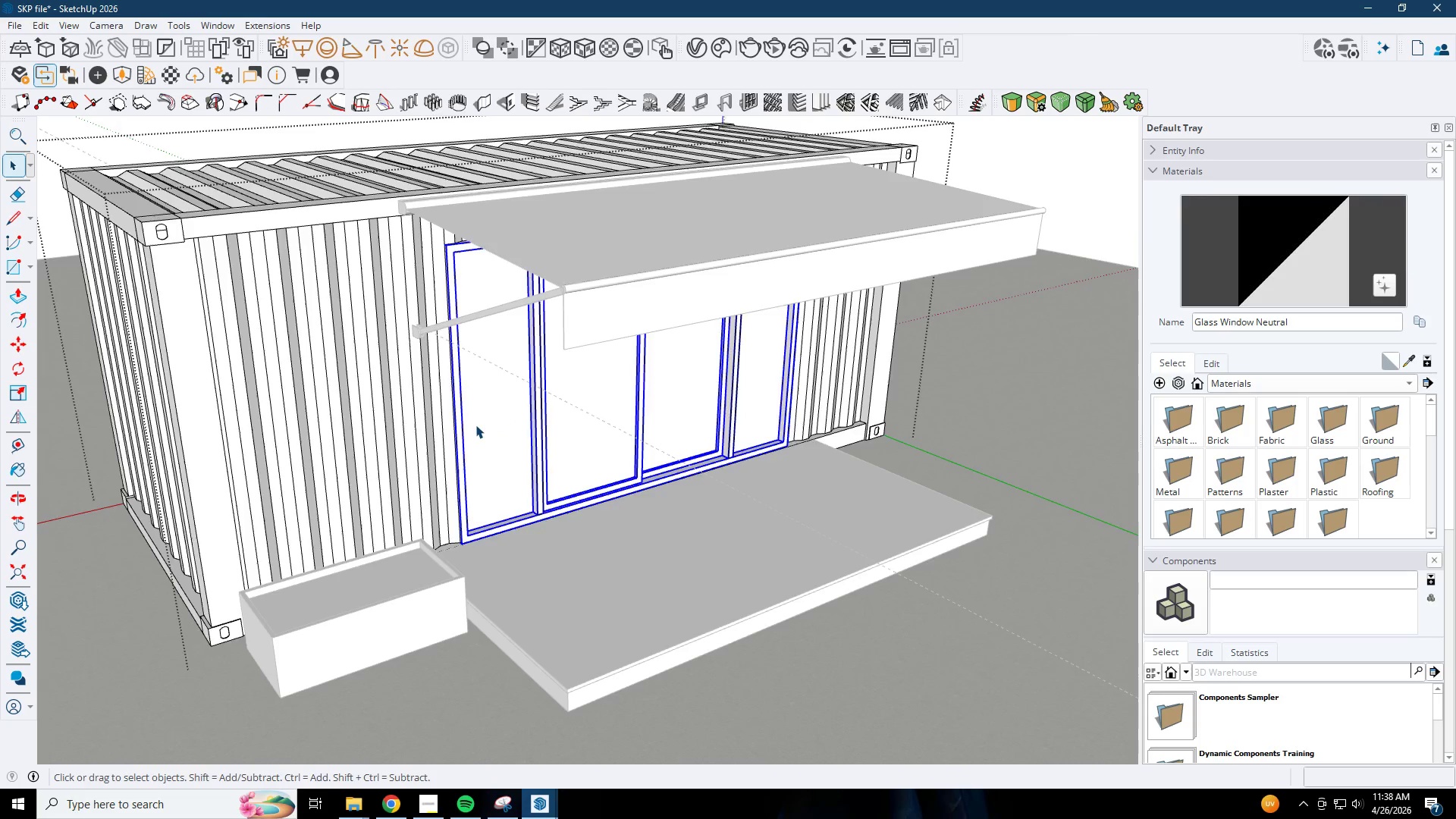 
scroll: coordinate [488, 440], scroll_direction: up, amount: 9.0
 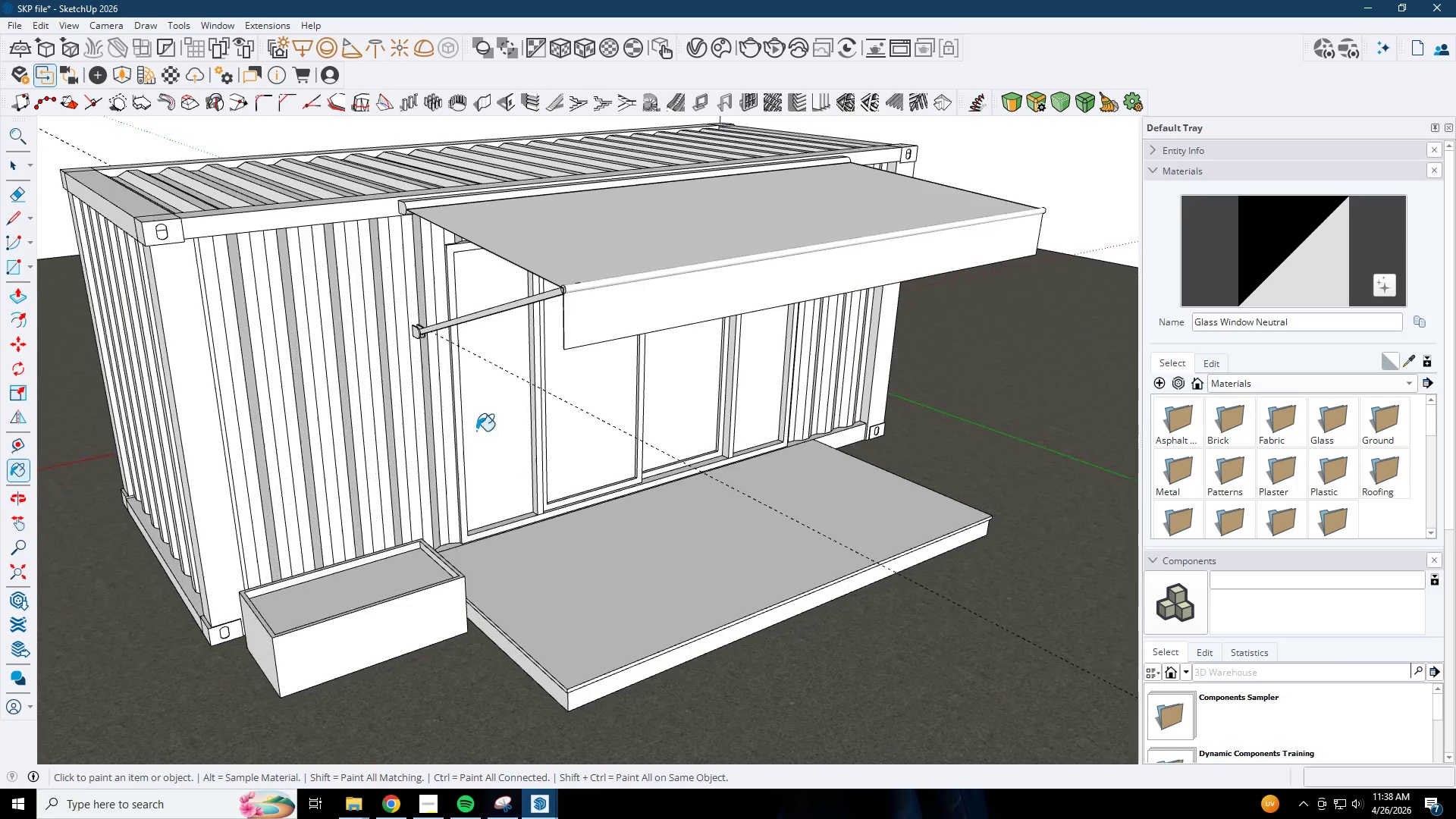 
triple_click([475, 425])
 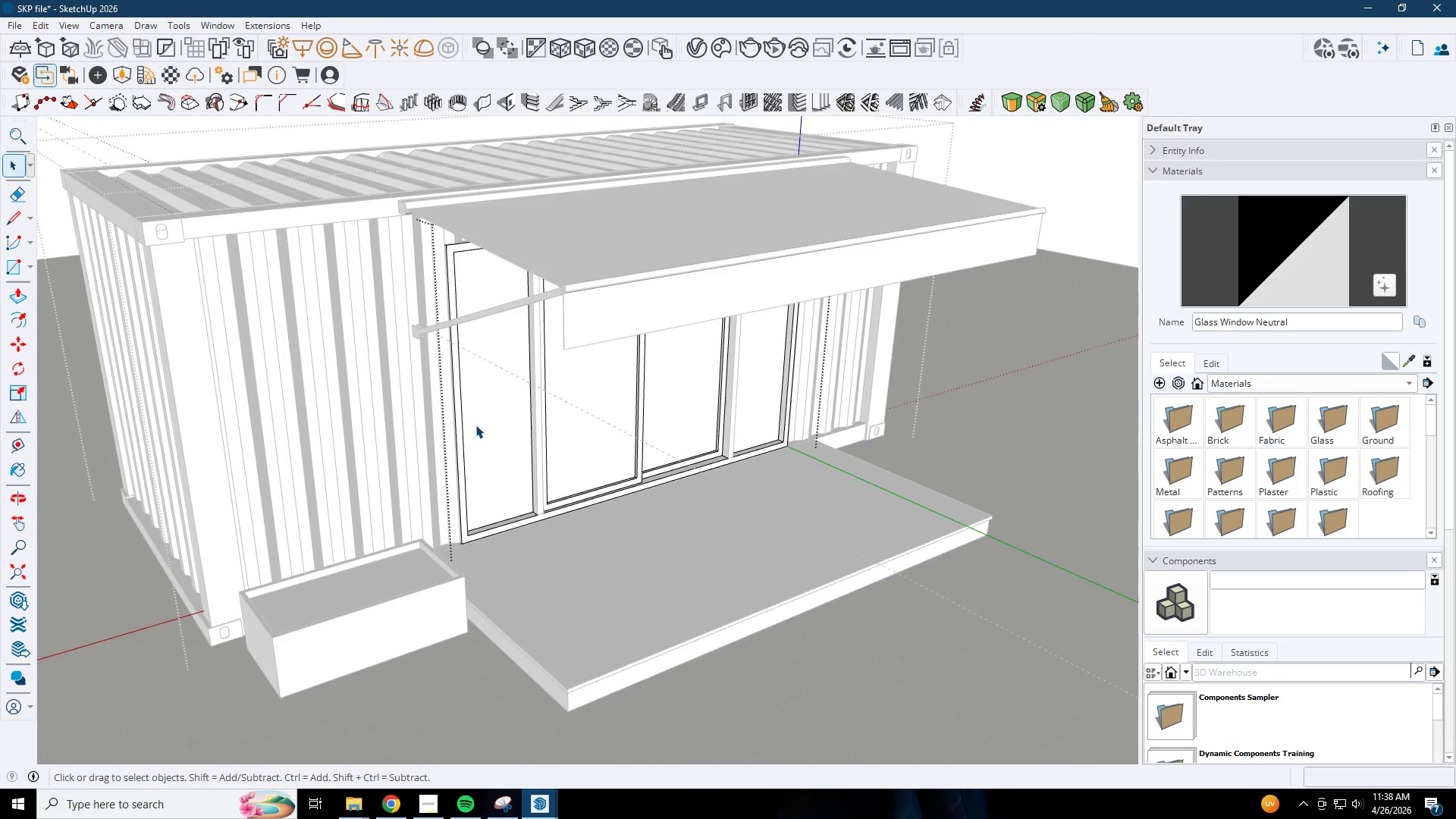 
triple_click([475, 425])
 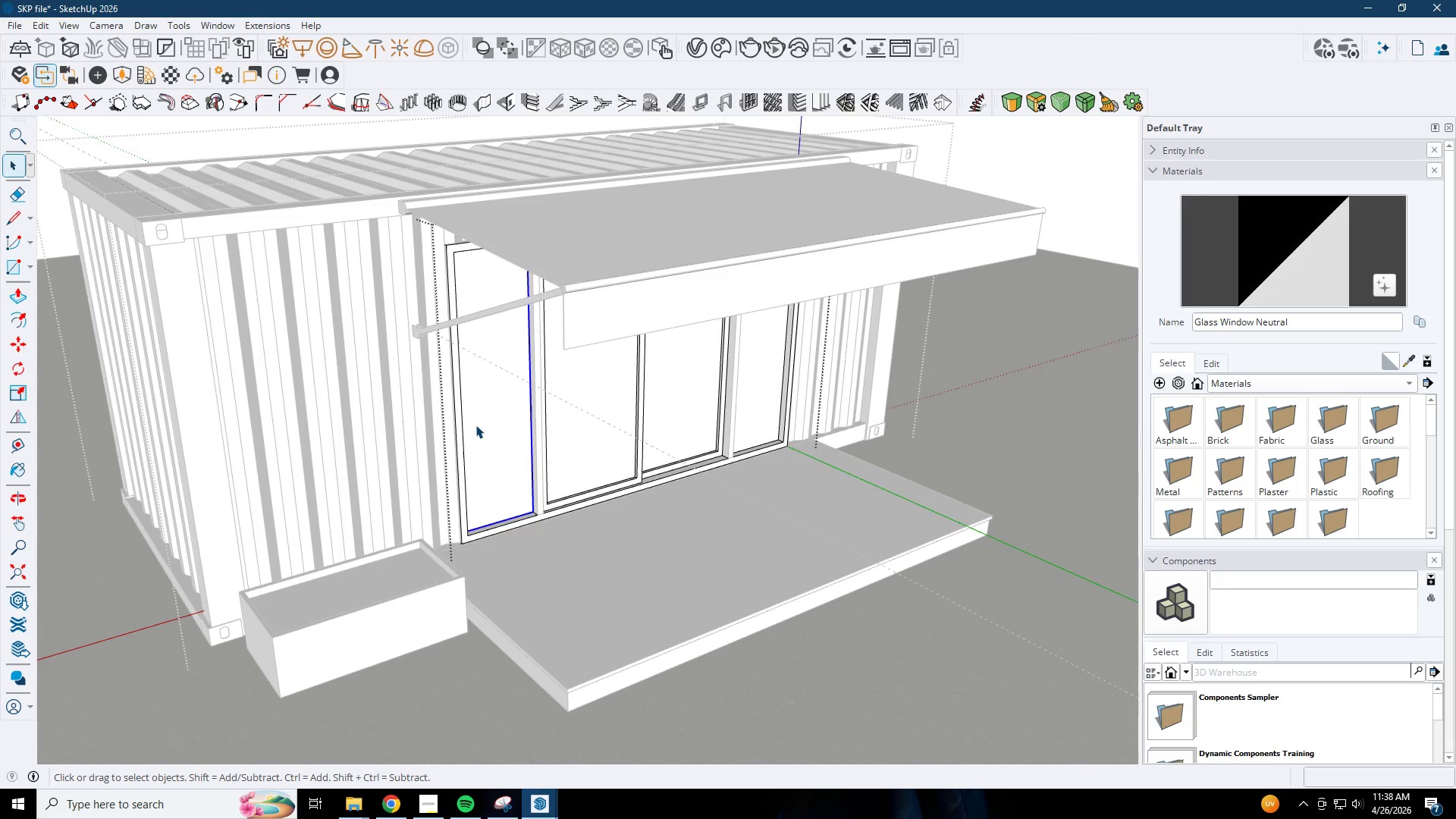 
triple_click([475, 425])
 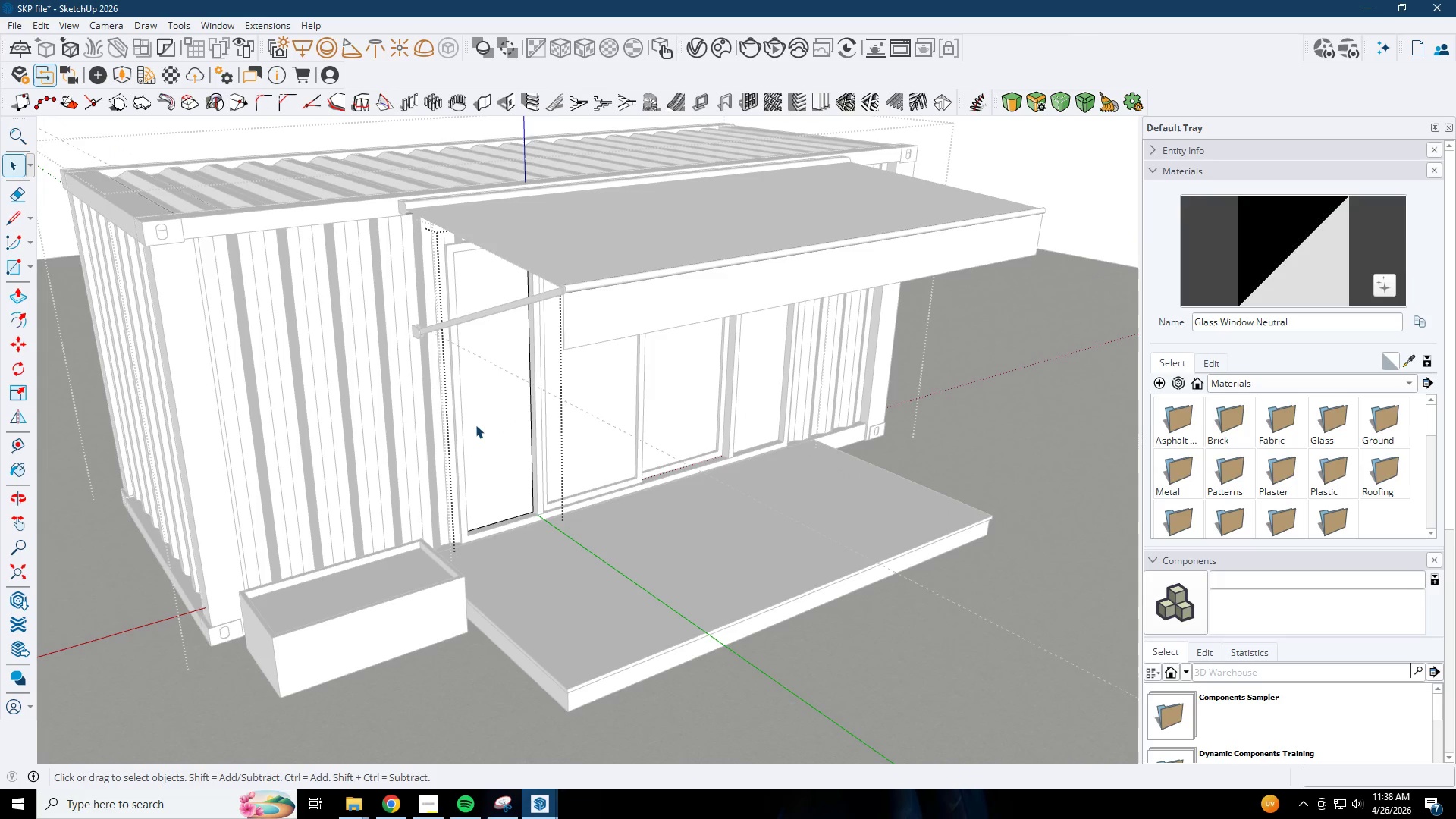 
triple_click([475, 425])
 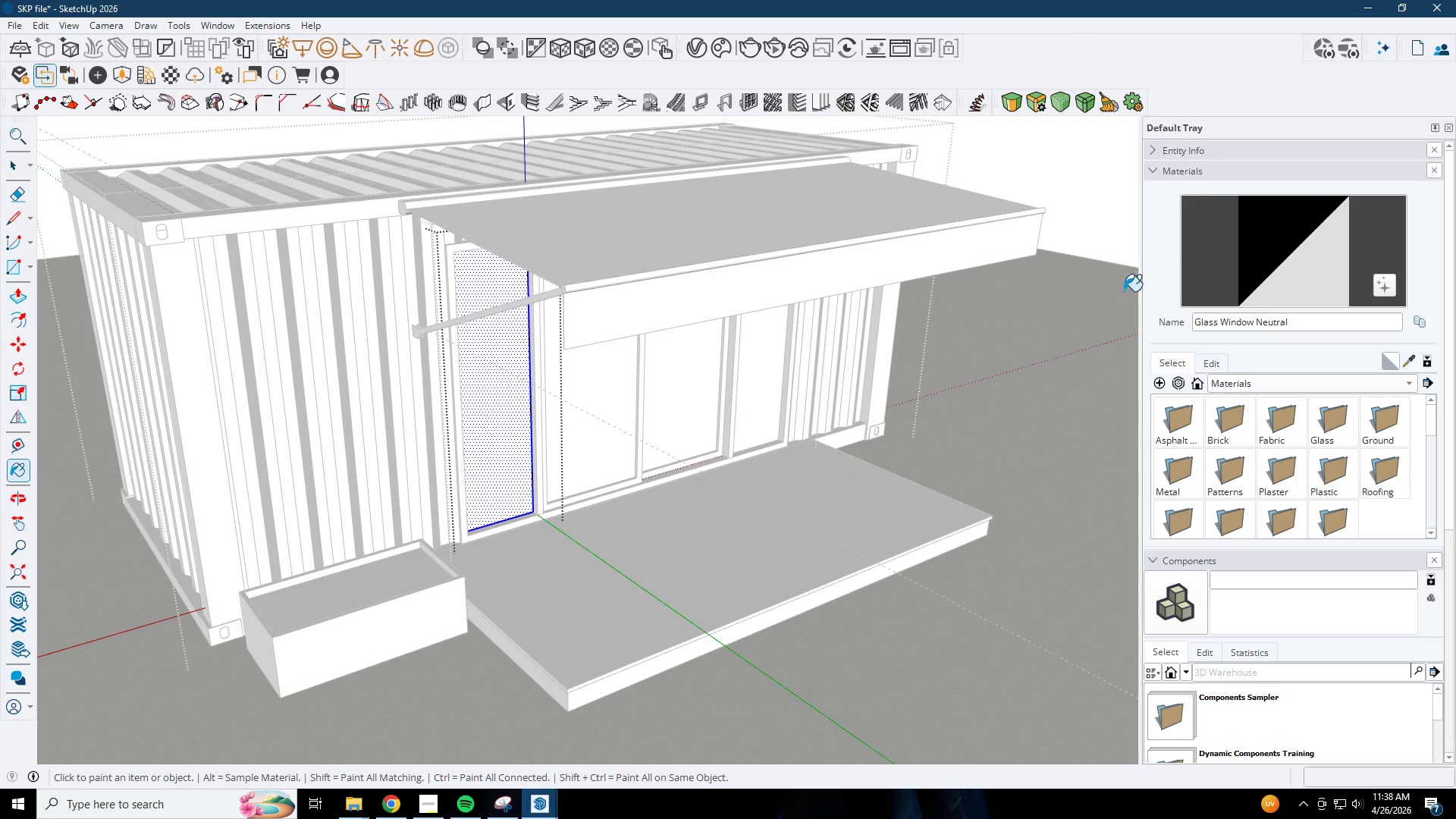 
key(Space)
 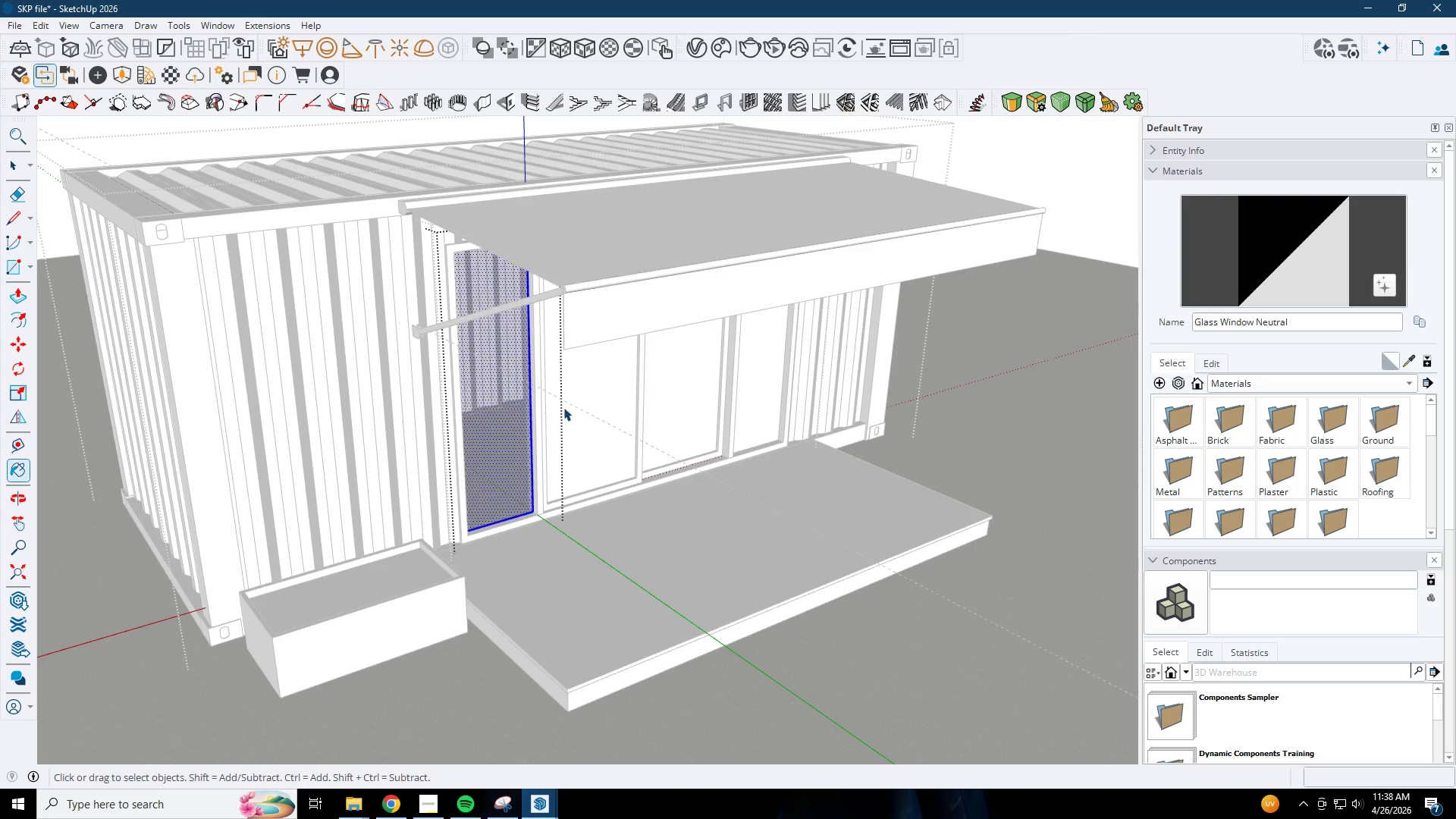 
key(Escape)
 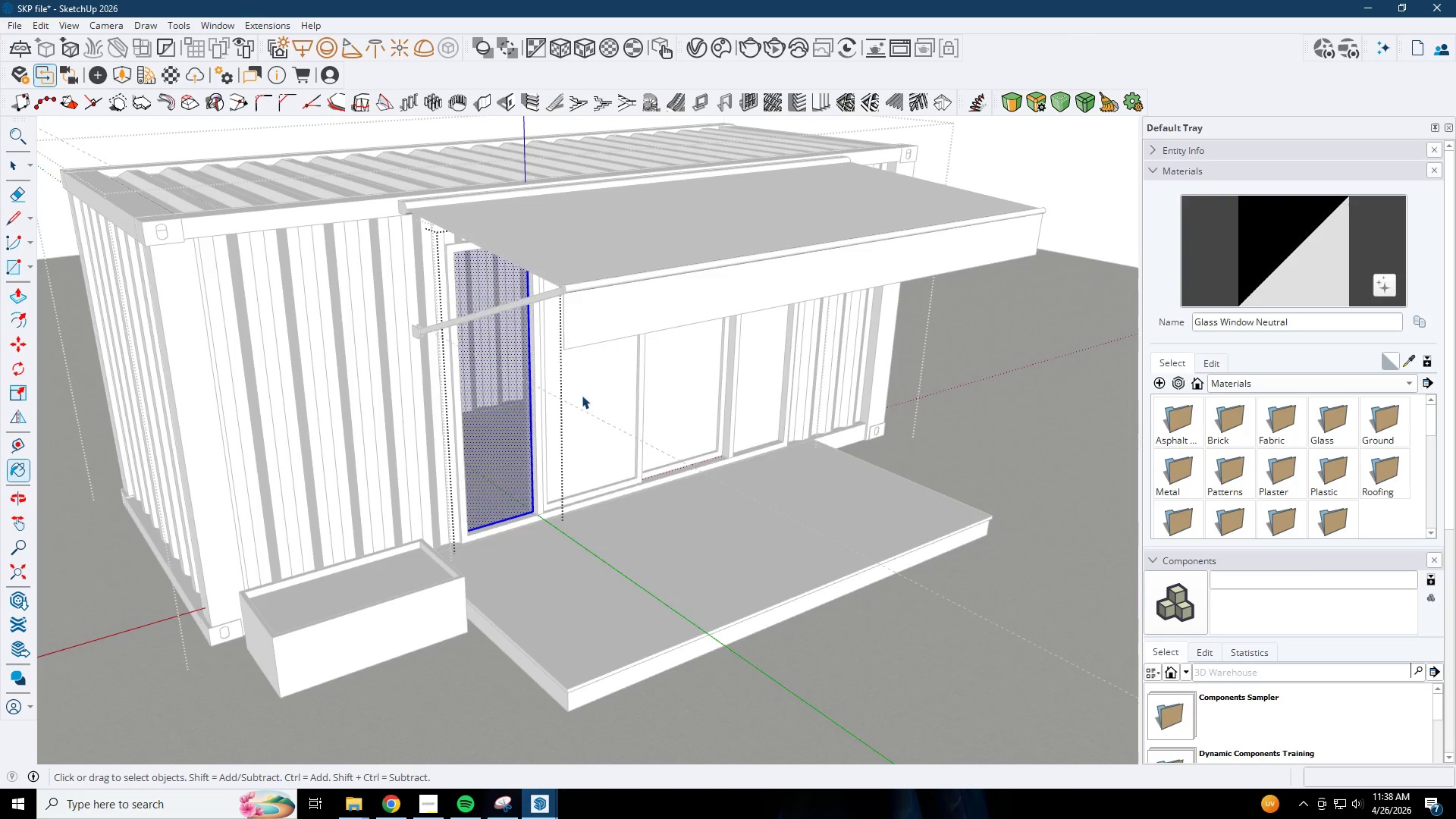 
triple_click([595, 381])
 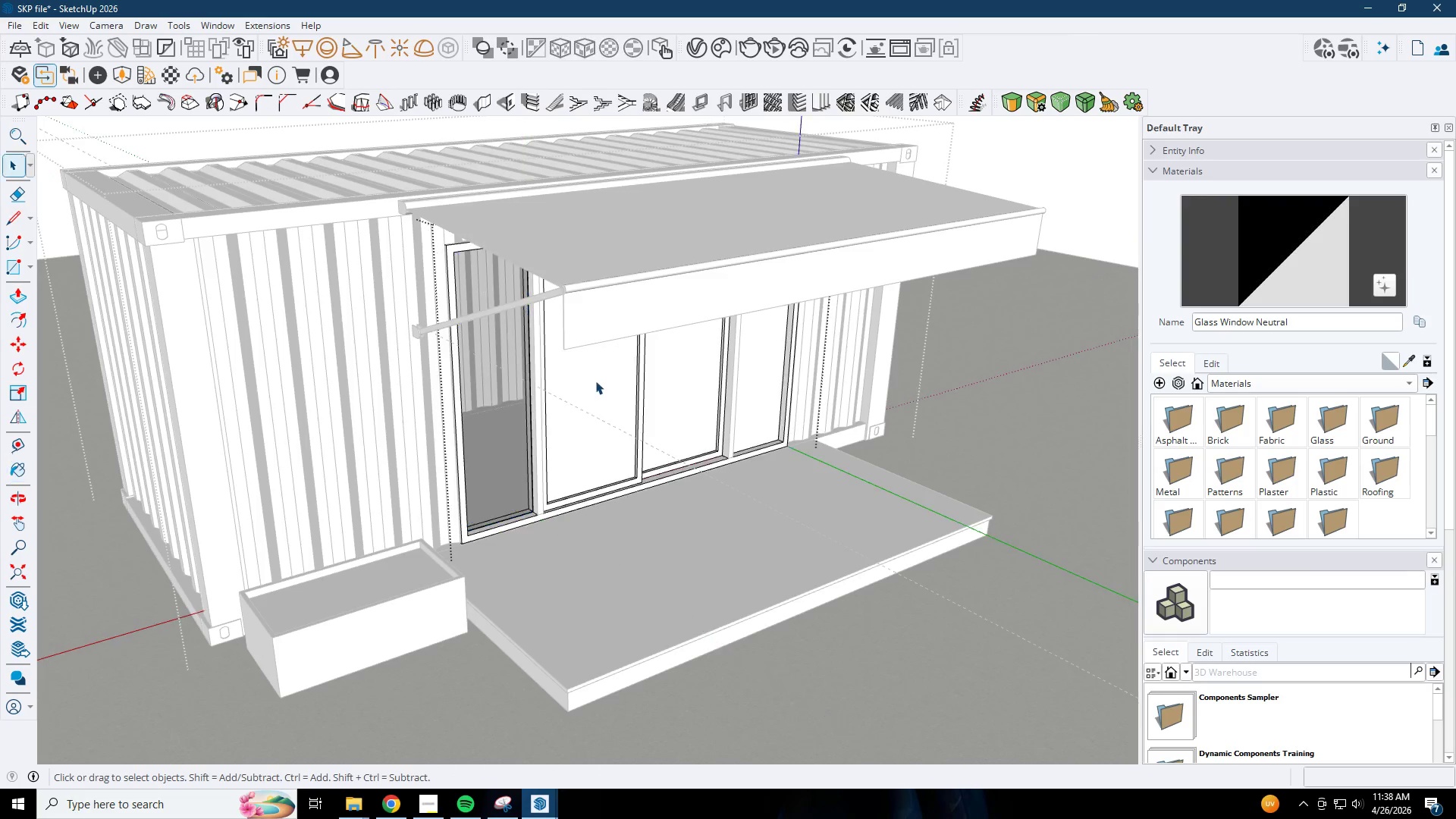 
triple_click([595, 381])
 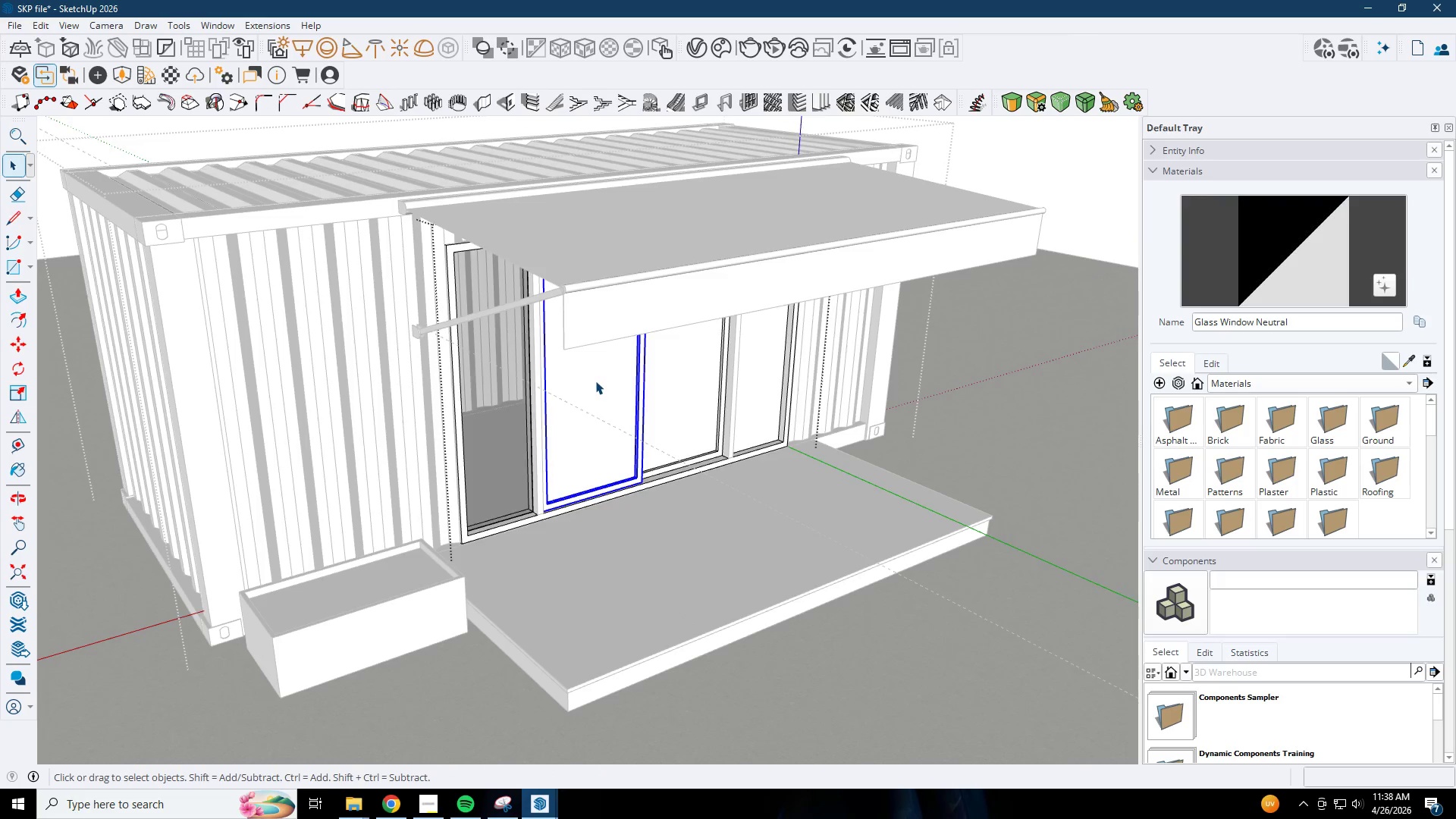 
triple_click([595, 381])
 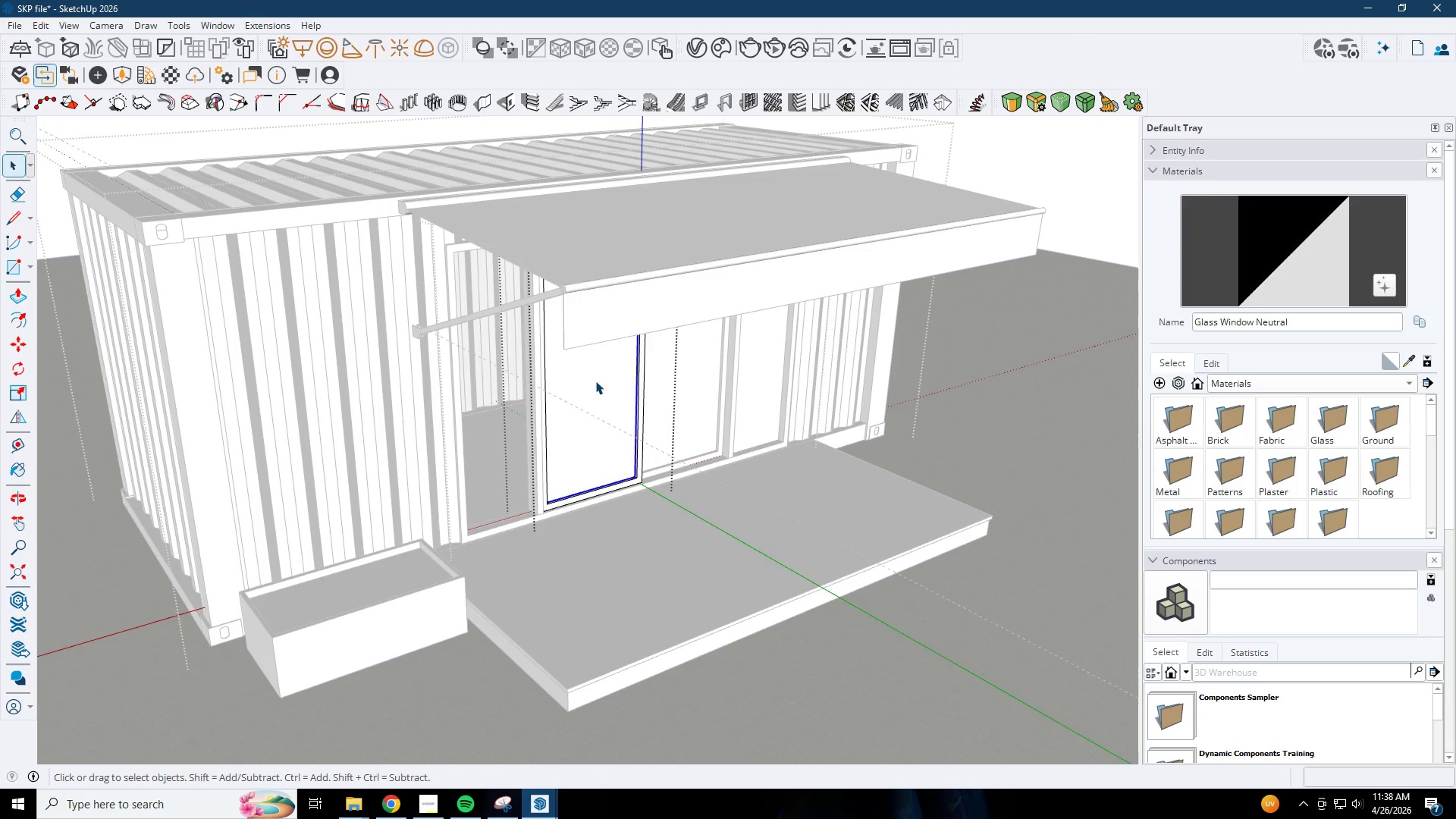 
triple_click([595, 381])
 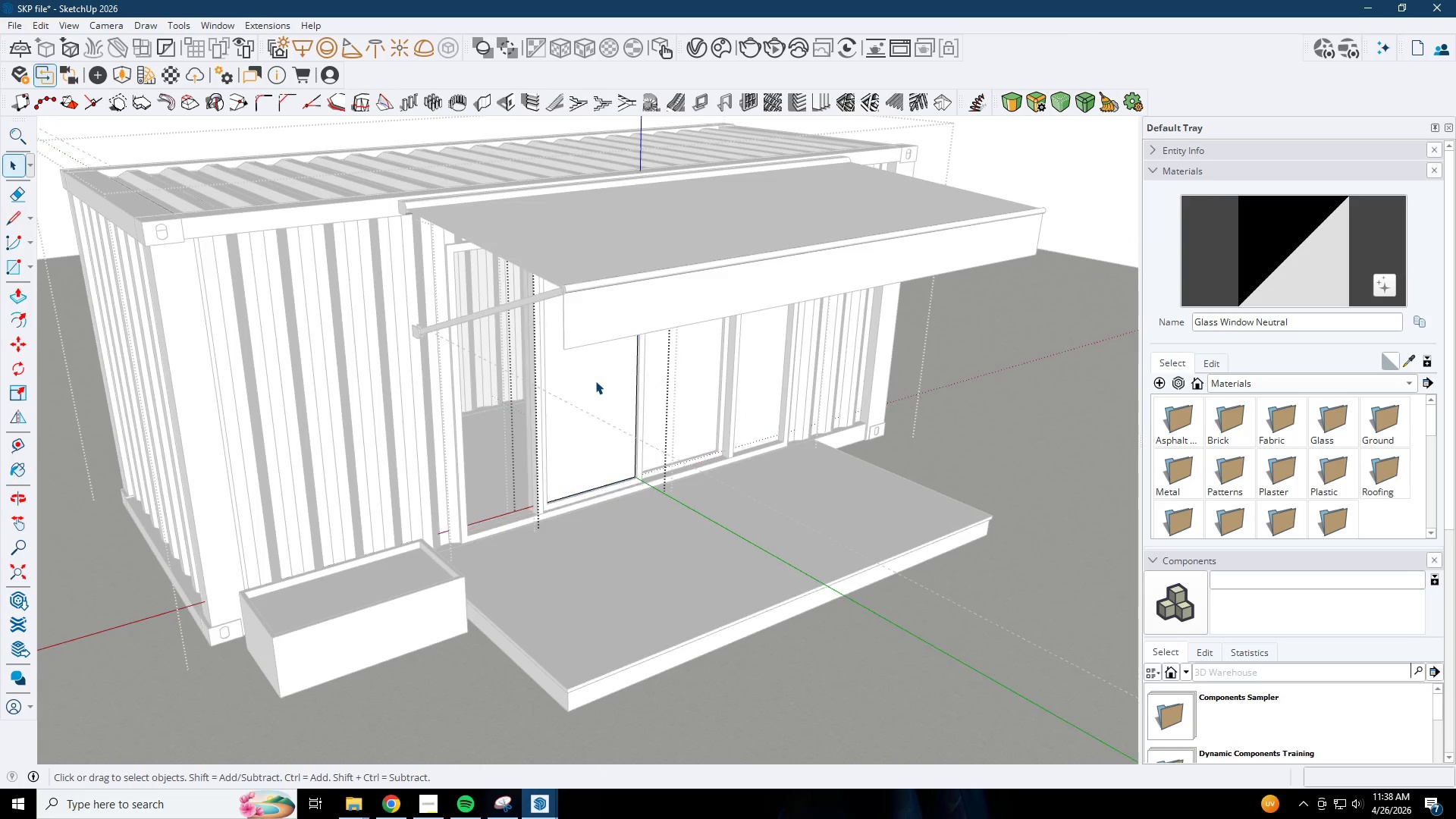 
triple_click([595, 381])
 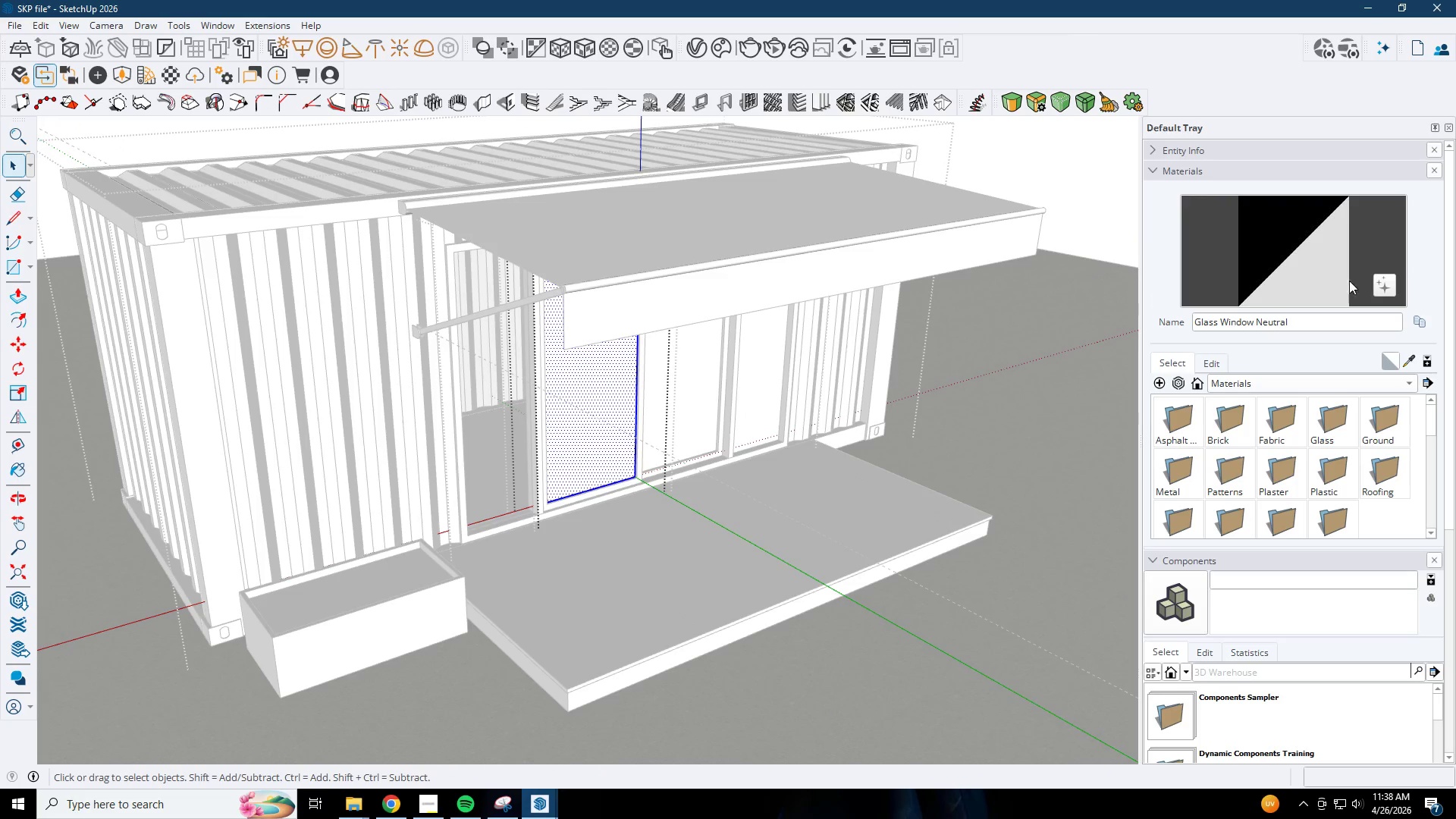 
left_click_drag(start_coordinate=[1297, 267], to_coordinate=[1284, 268])
 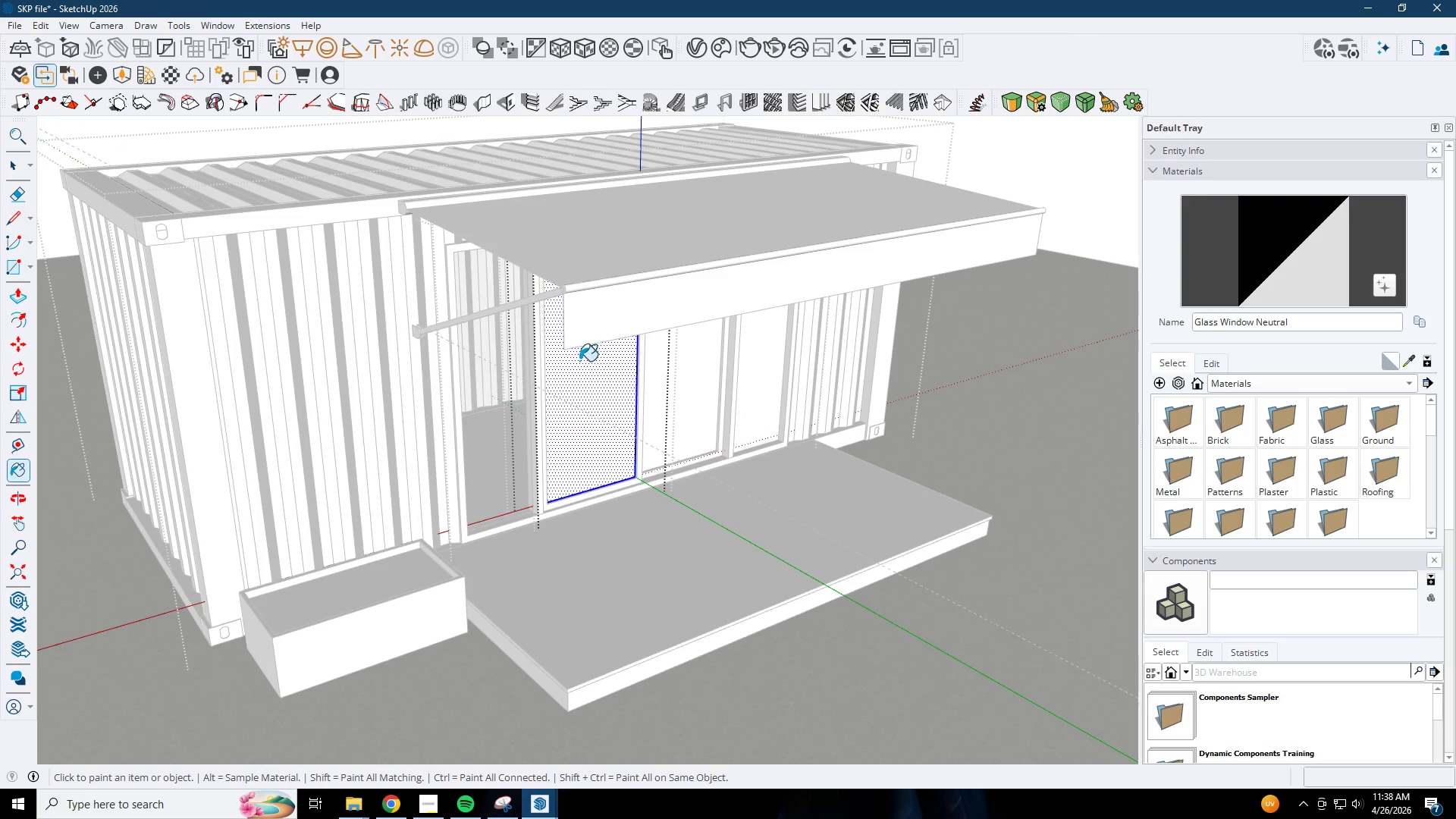 
left_click_drag(start_coordinate=[582, 374], to_coordinate=[585, 375])
 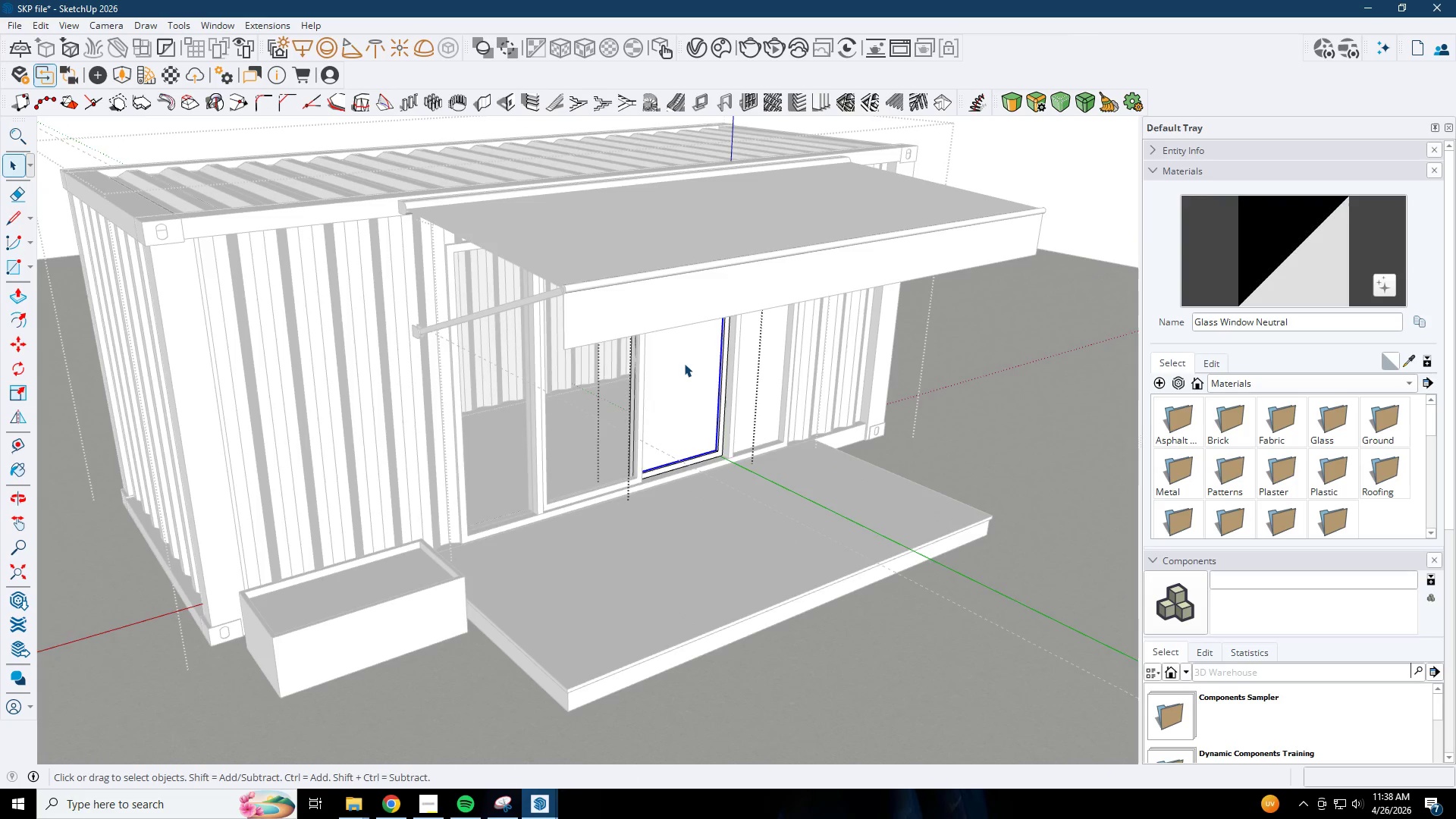 
key(Space)
 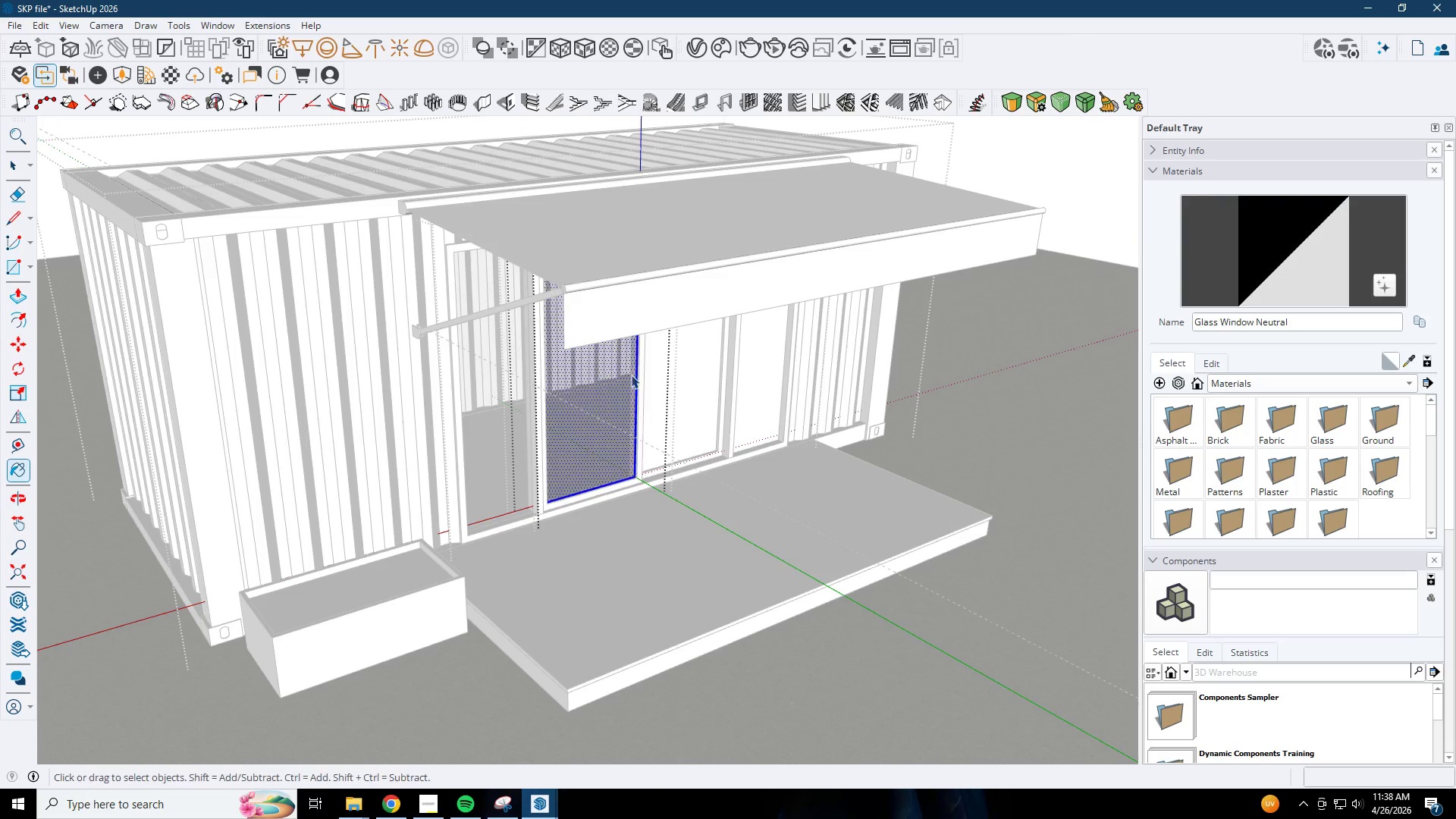 
key(Escape)
 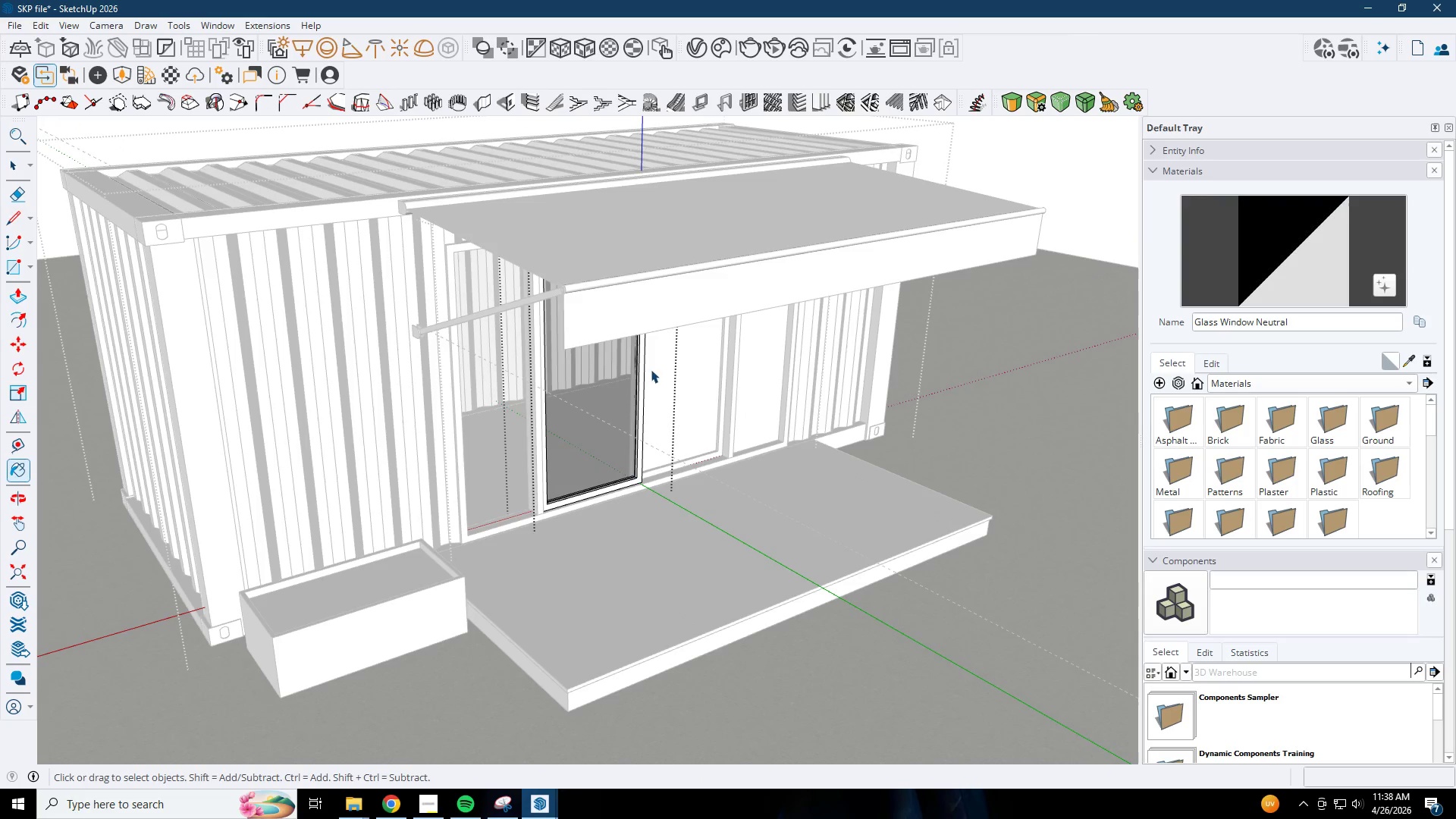 
triple_click([684, 363])
 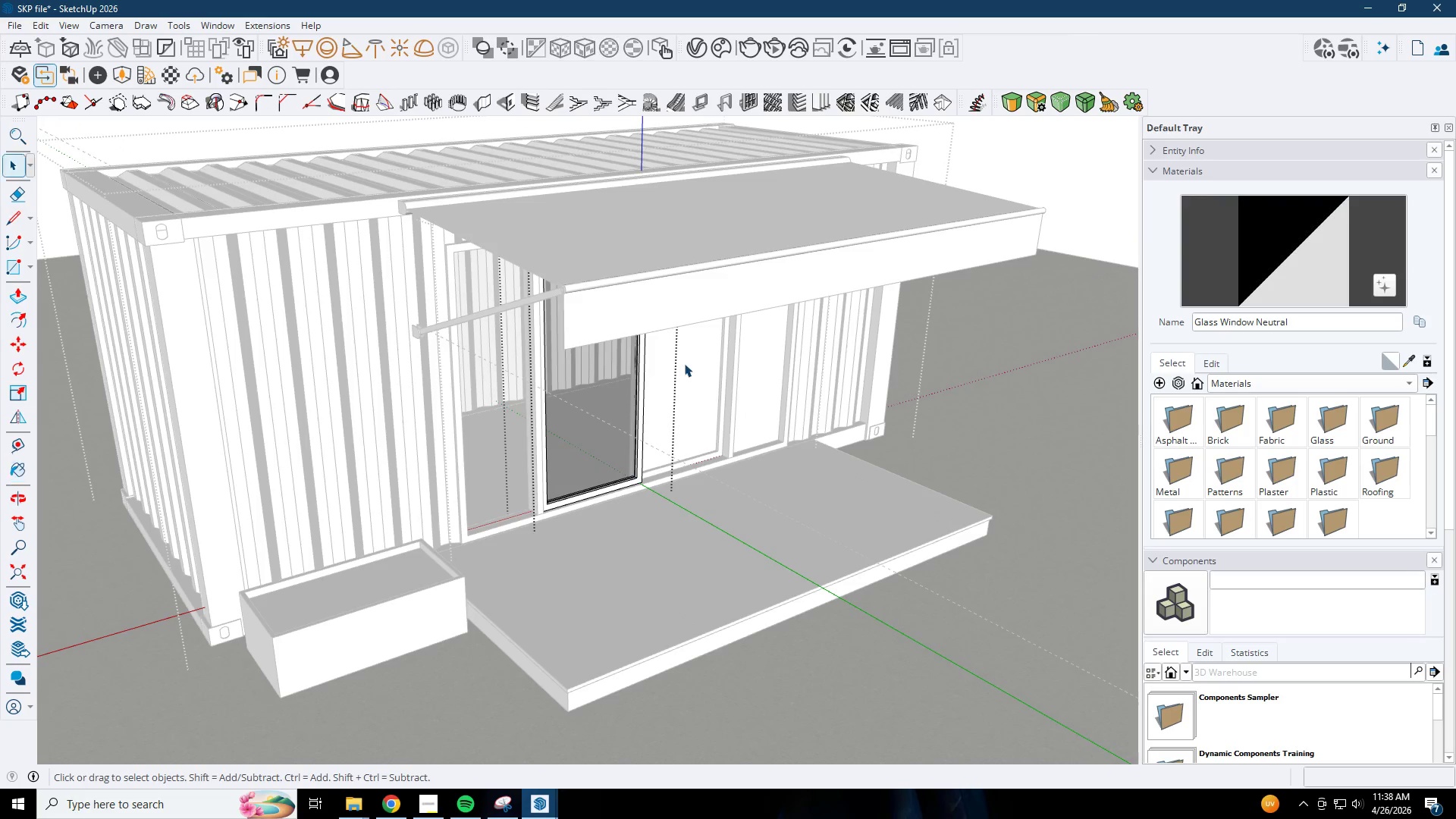 
triple_click([684, 363])
 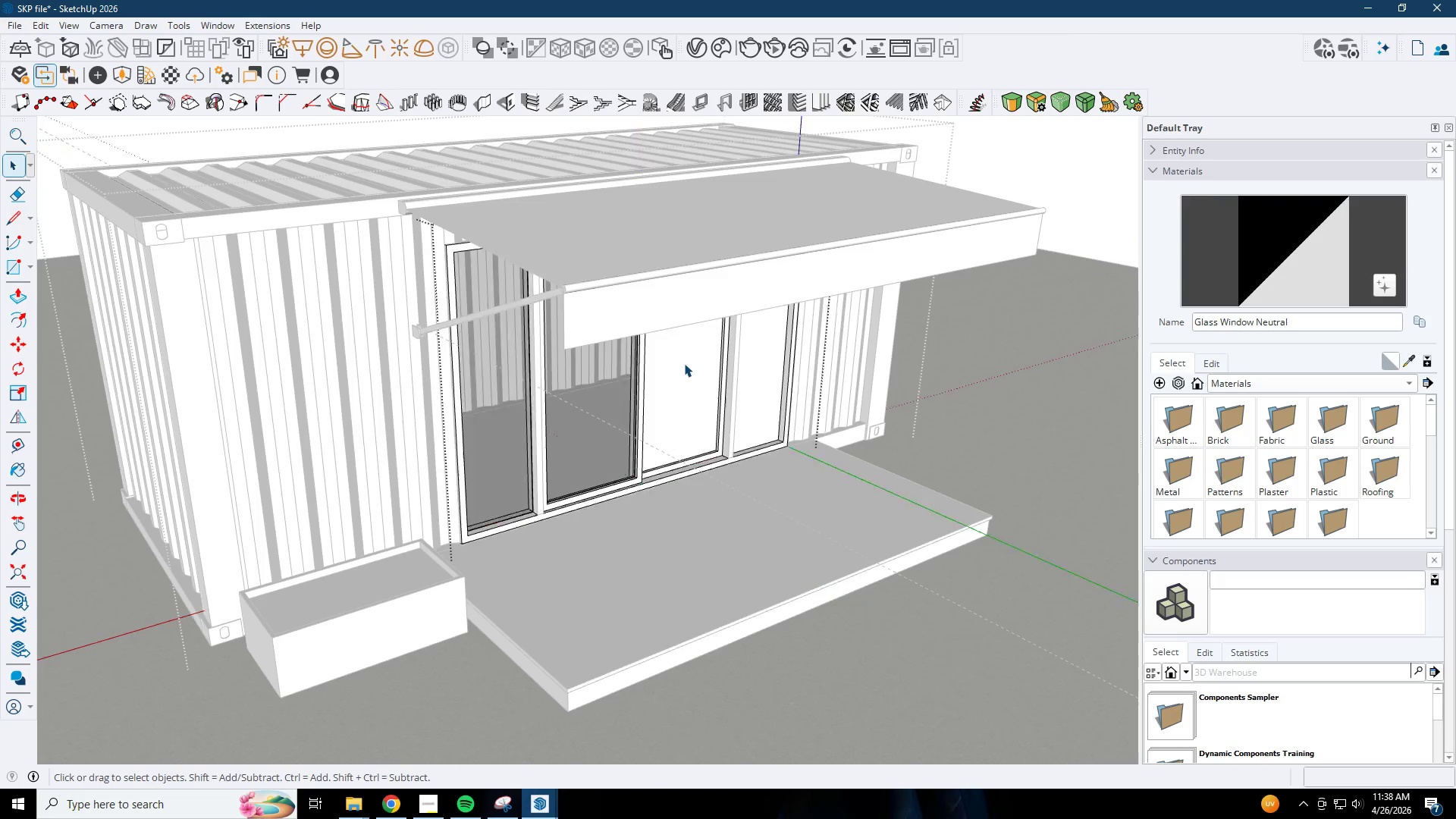 
triple_click([684, 363])
 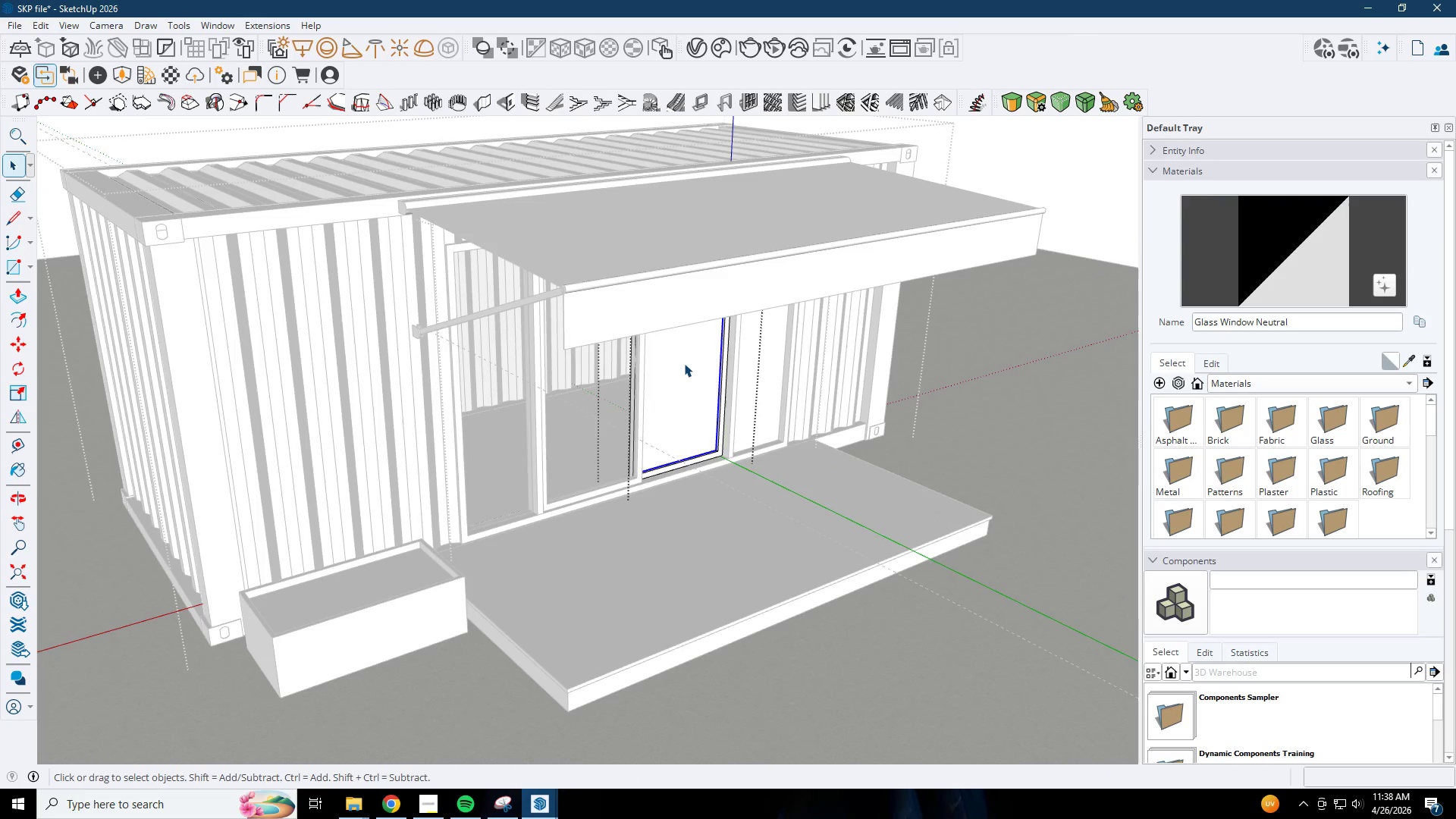 
triple_click([684, 363])
 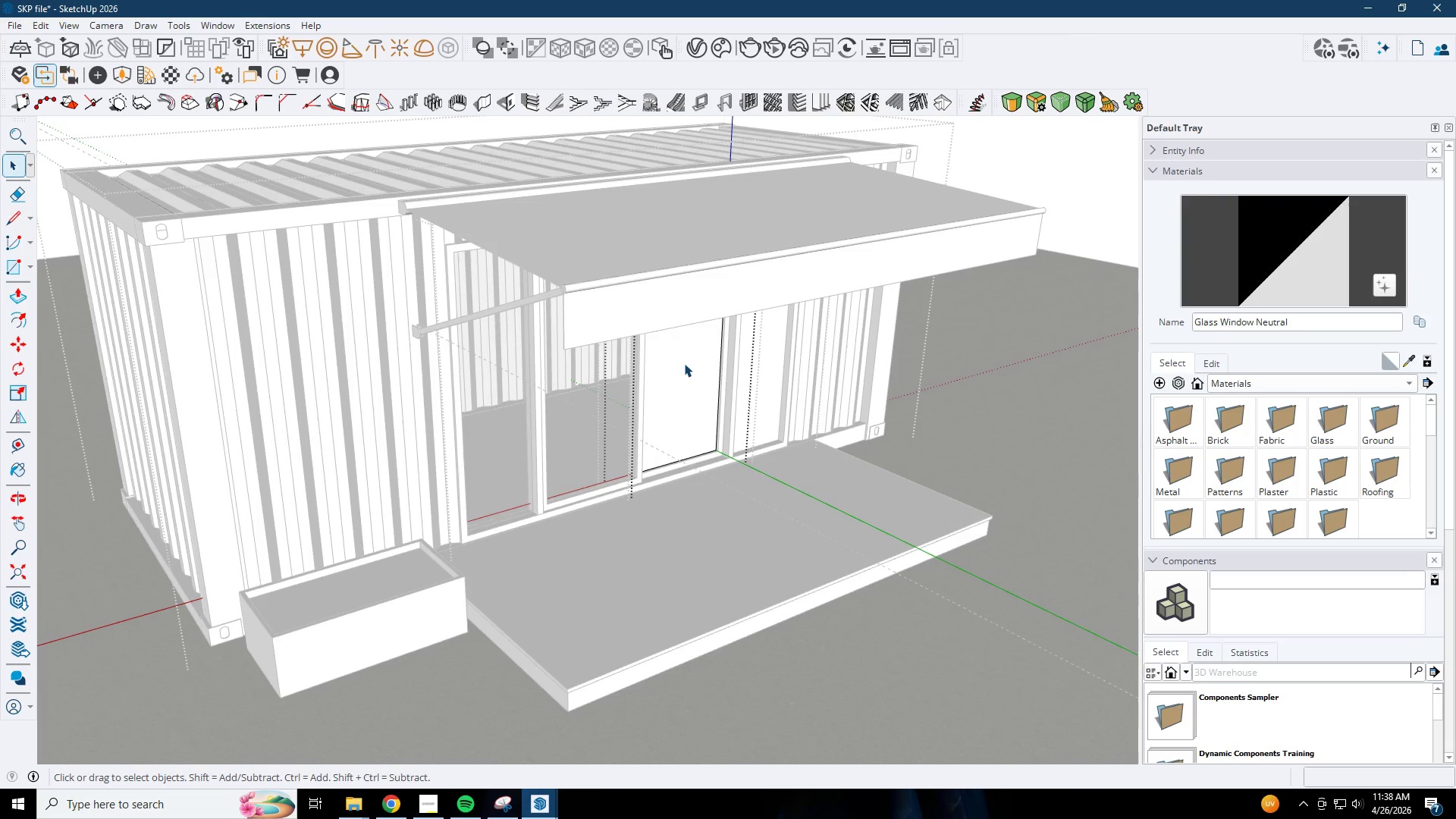 
triple_click([684, 363])
 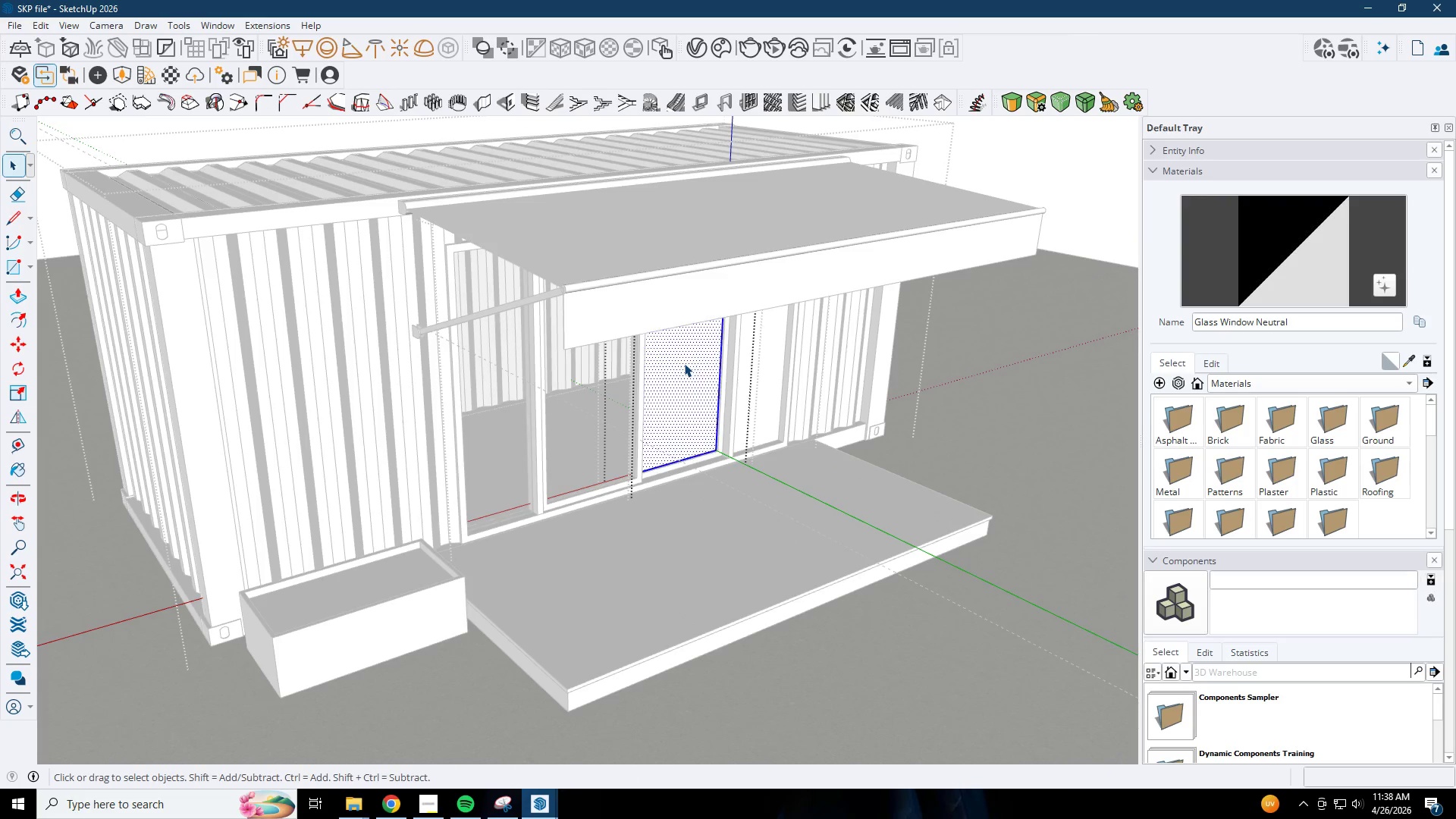 
triple_click([684, 363])
 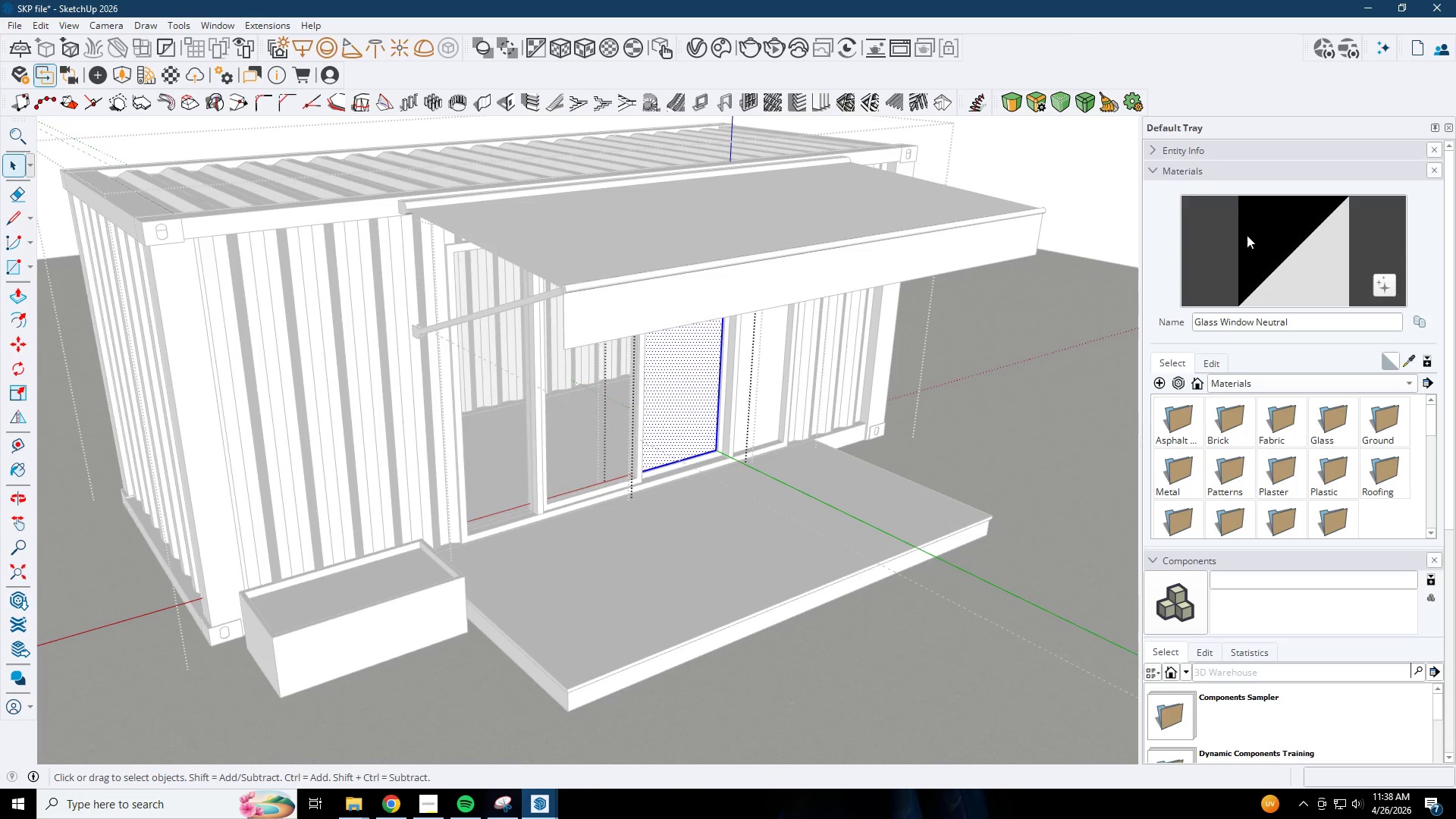 
left_click_drag(start_coordinate=[1253, 242], to_coordinate=[1245, 246])
 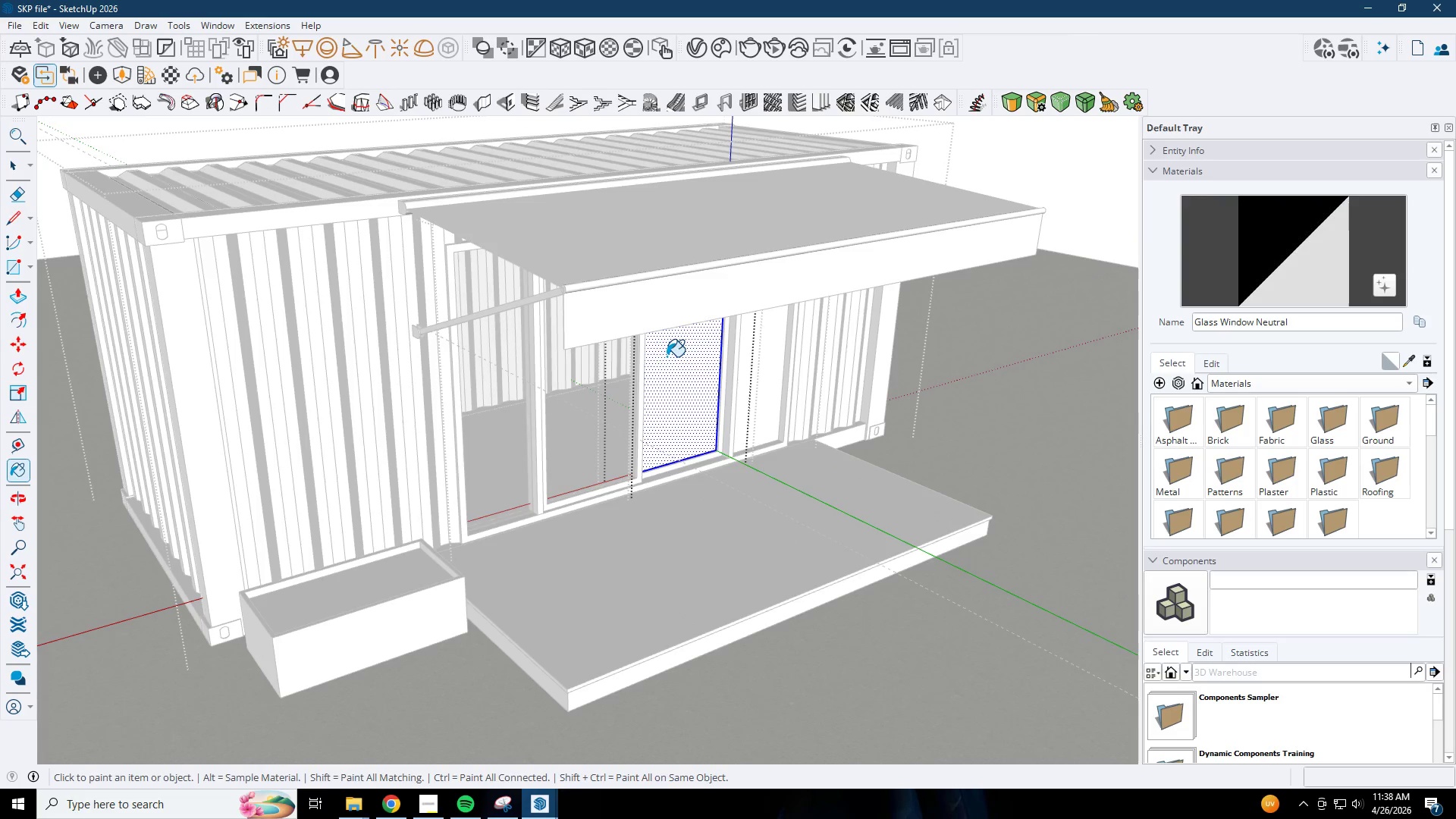 
left_click_drag(start_coordinate=[657, 363], to_coordinate=[661, 366])
 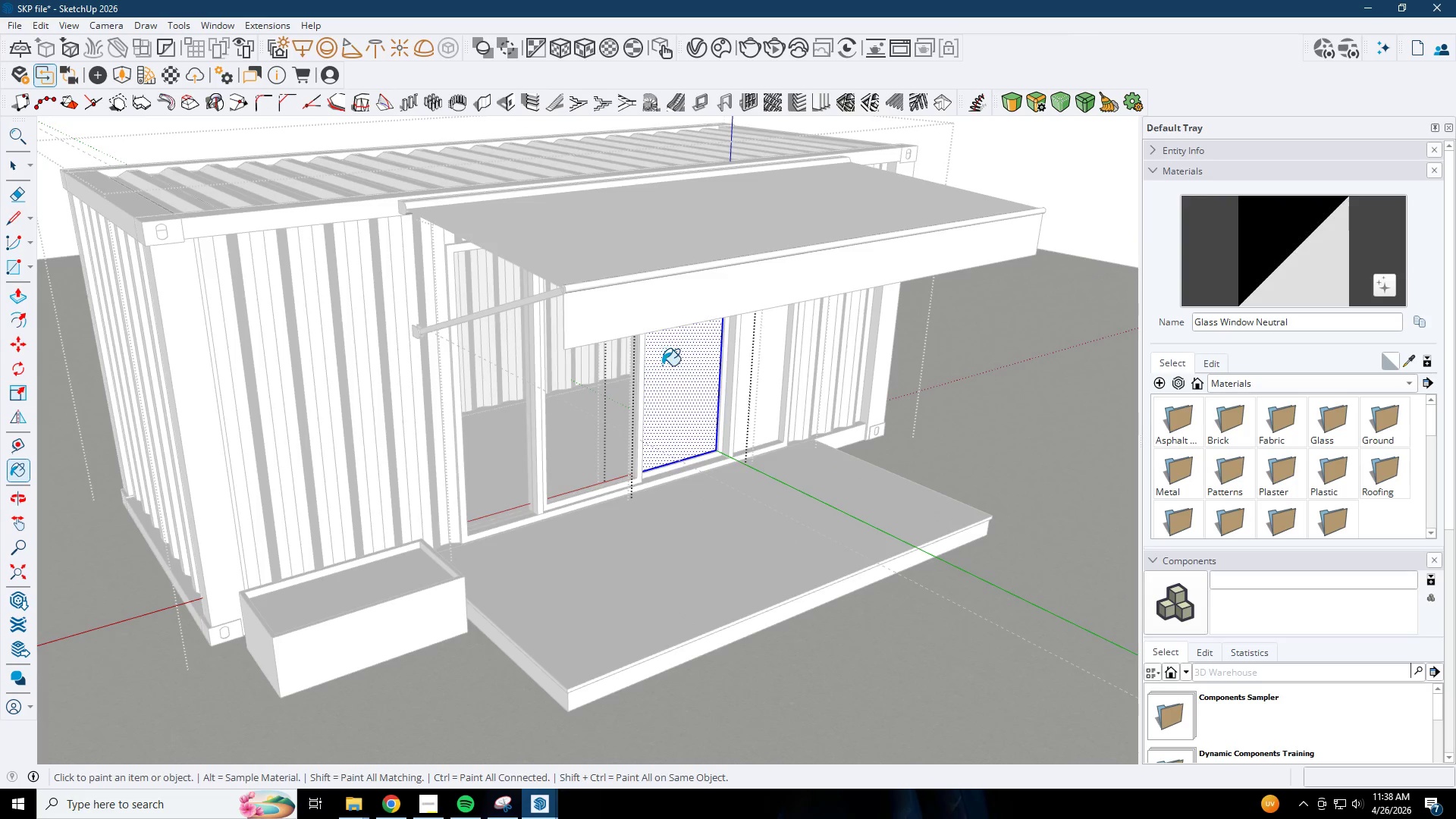 
key(Space)
 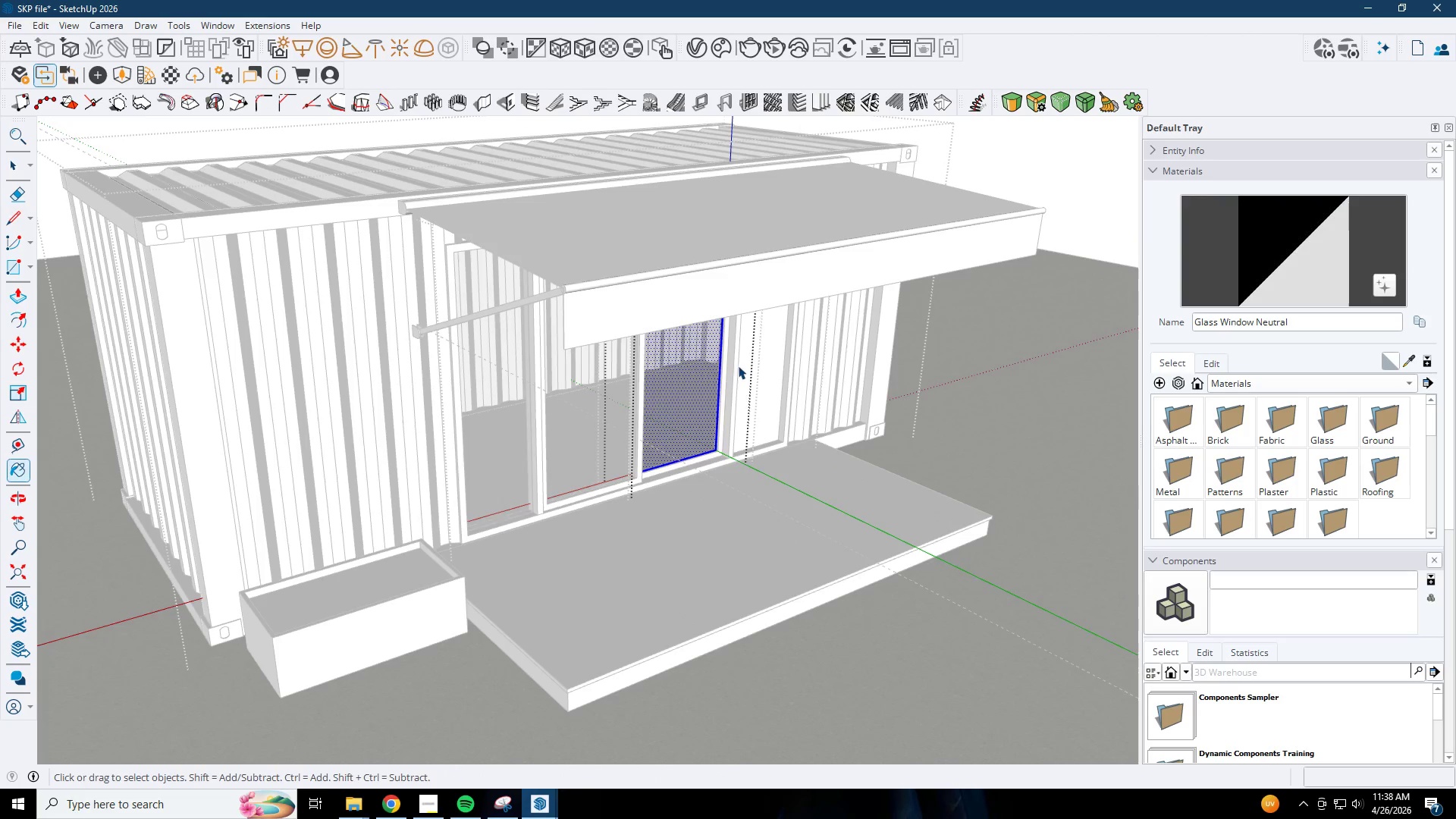 
key(Escape)
 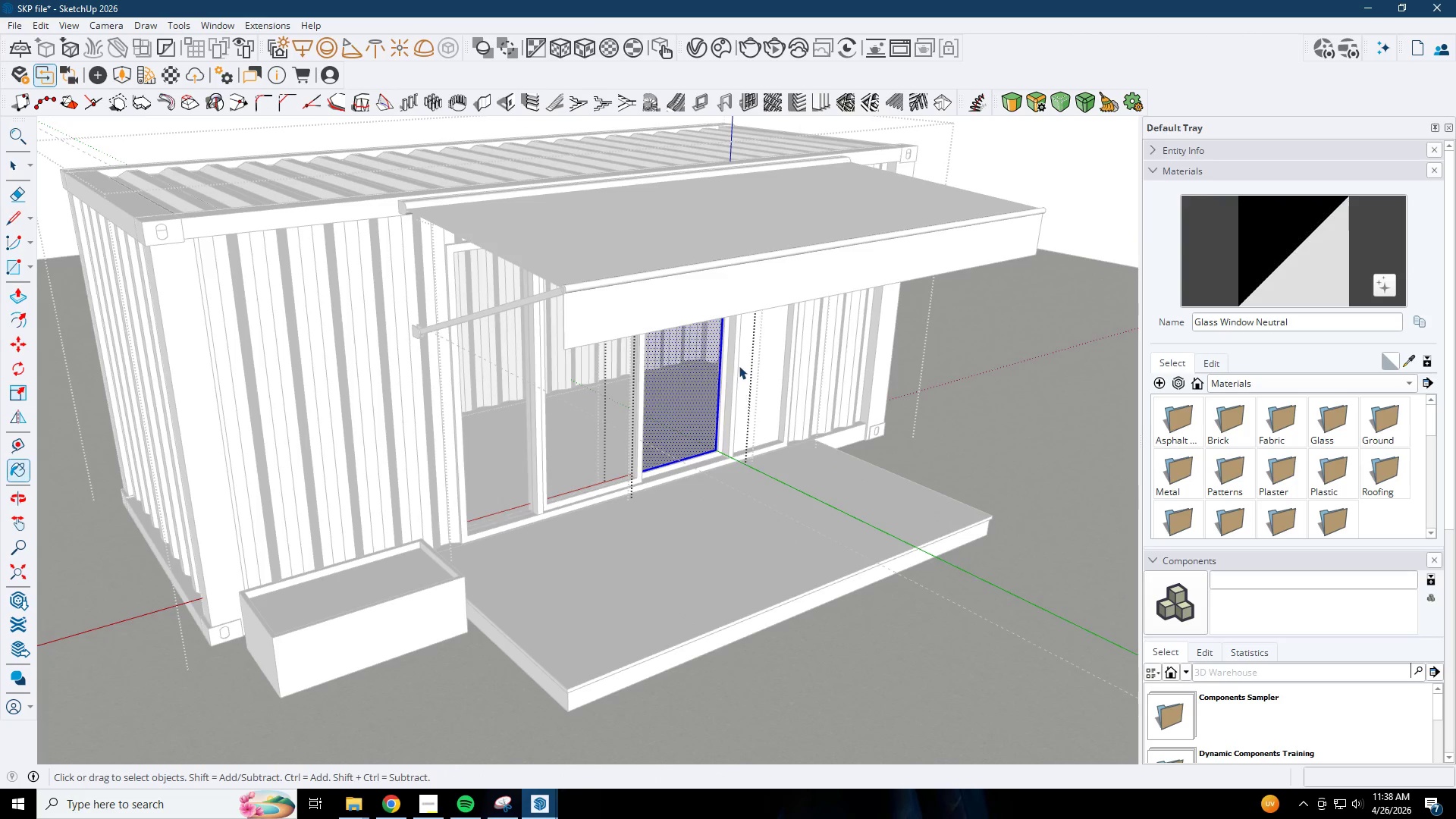 
triple_click([755, 366])
 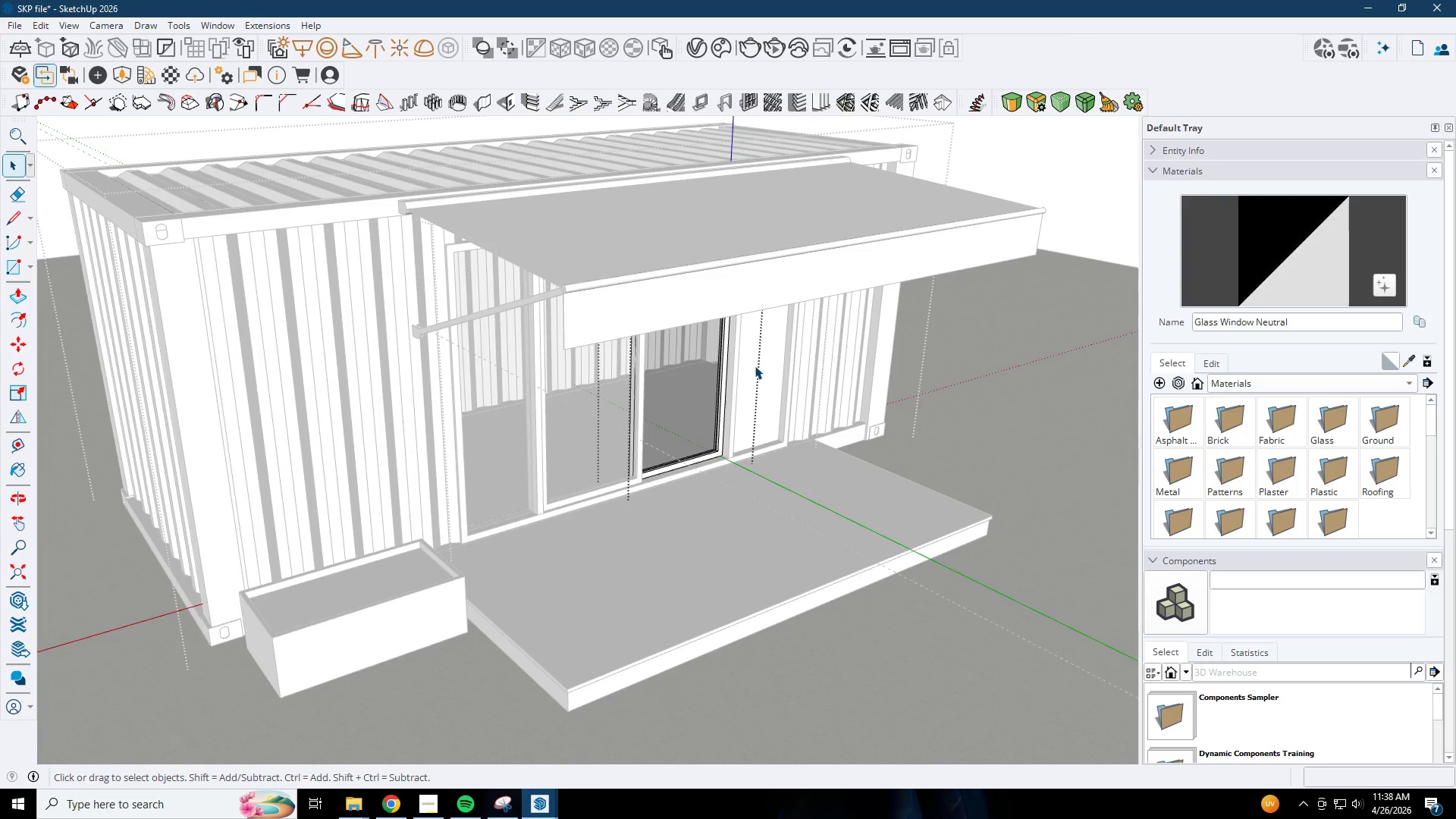 
triple_click([755, 366])
 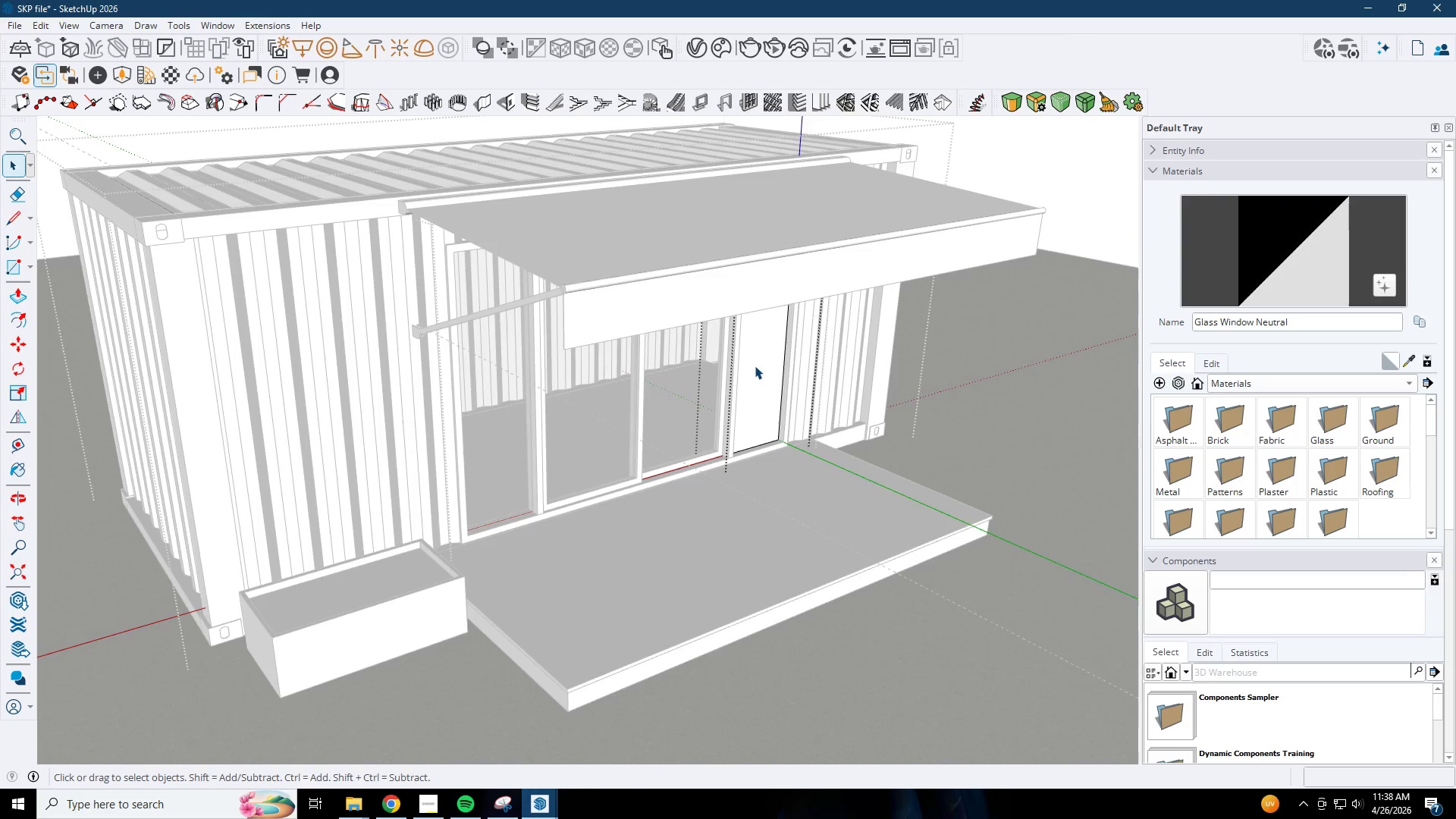 
triple_click([755, 366])
 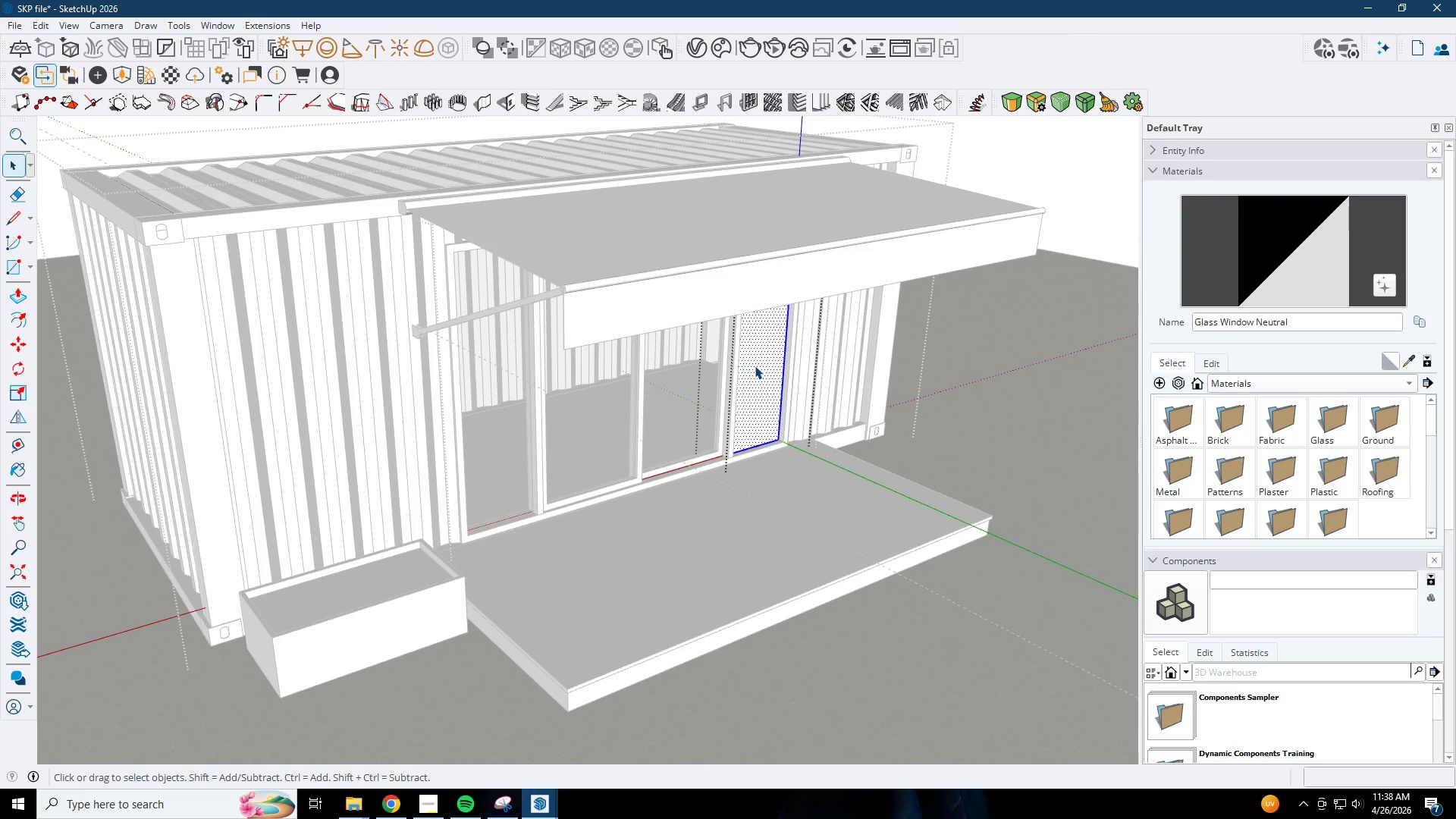 
triple_click([755, 366])
 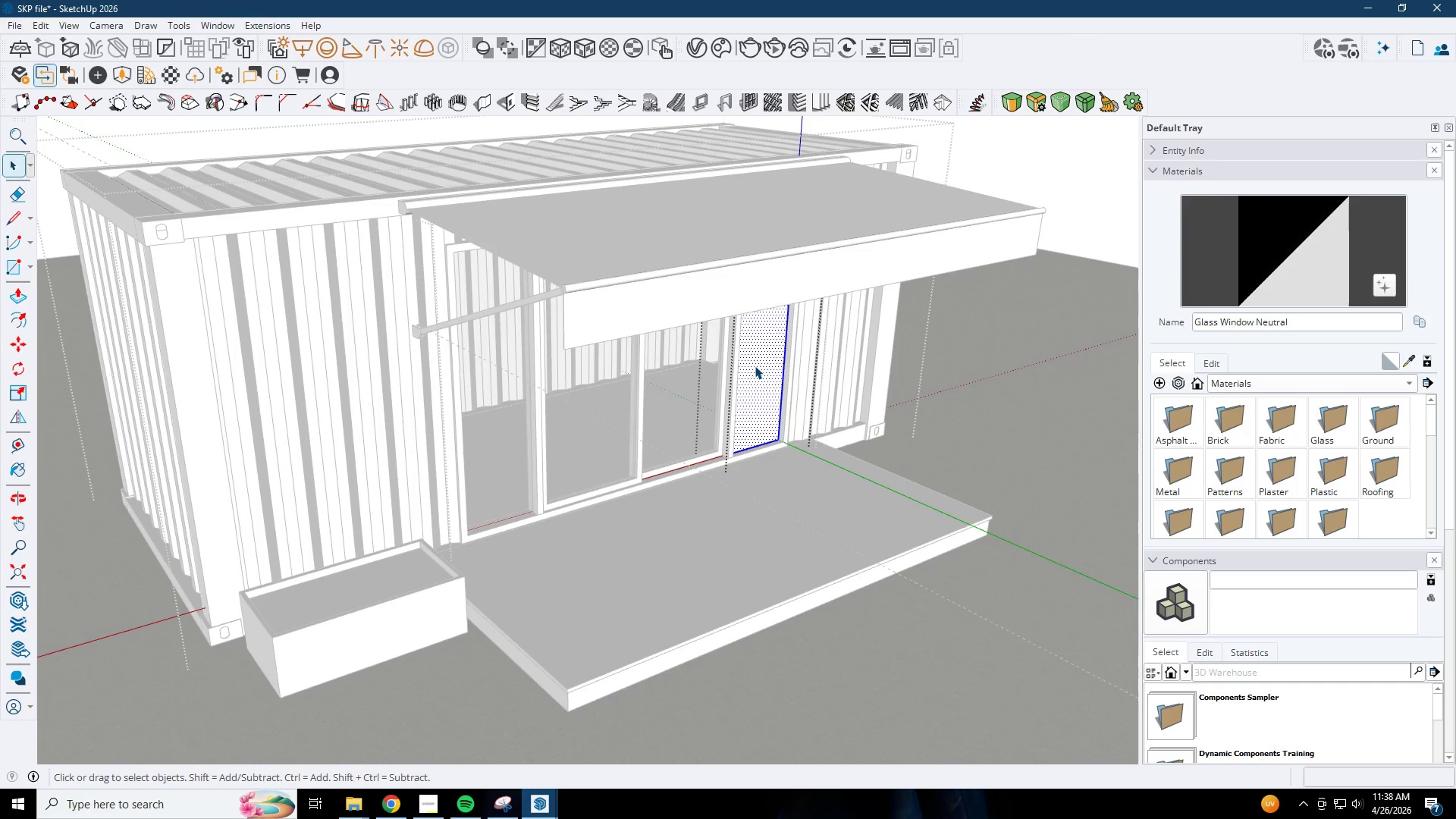 
triple_click([755, 366])
 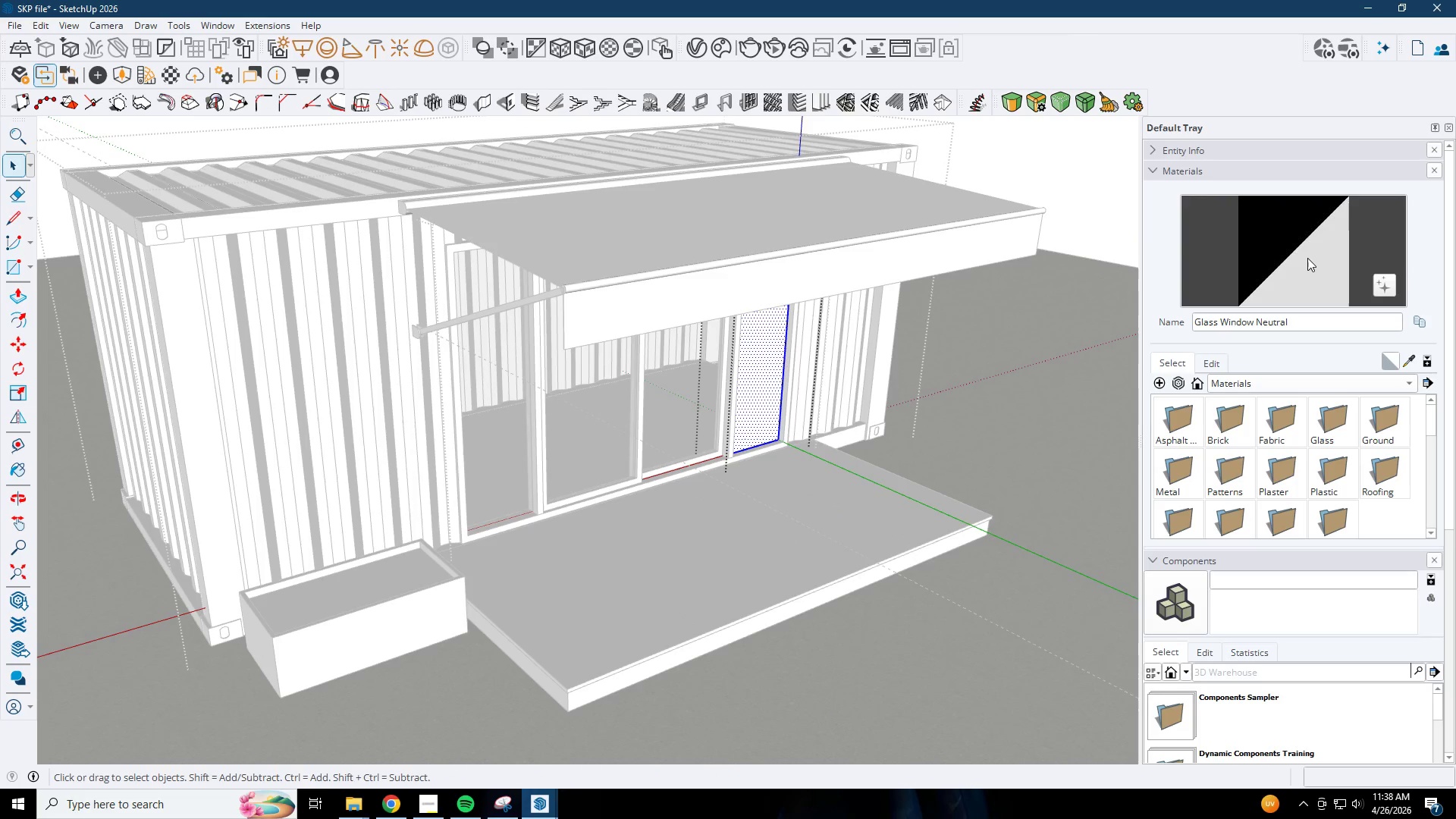 
left_click_drag(start_coordinate=[1307, 258], to_coordinate=[1276, 267])
 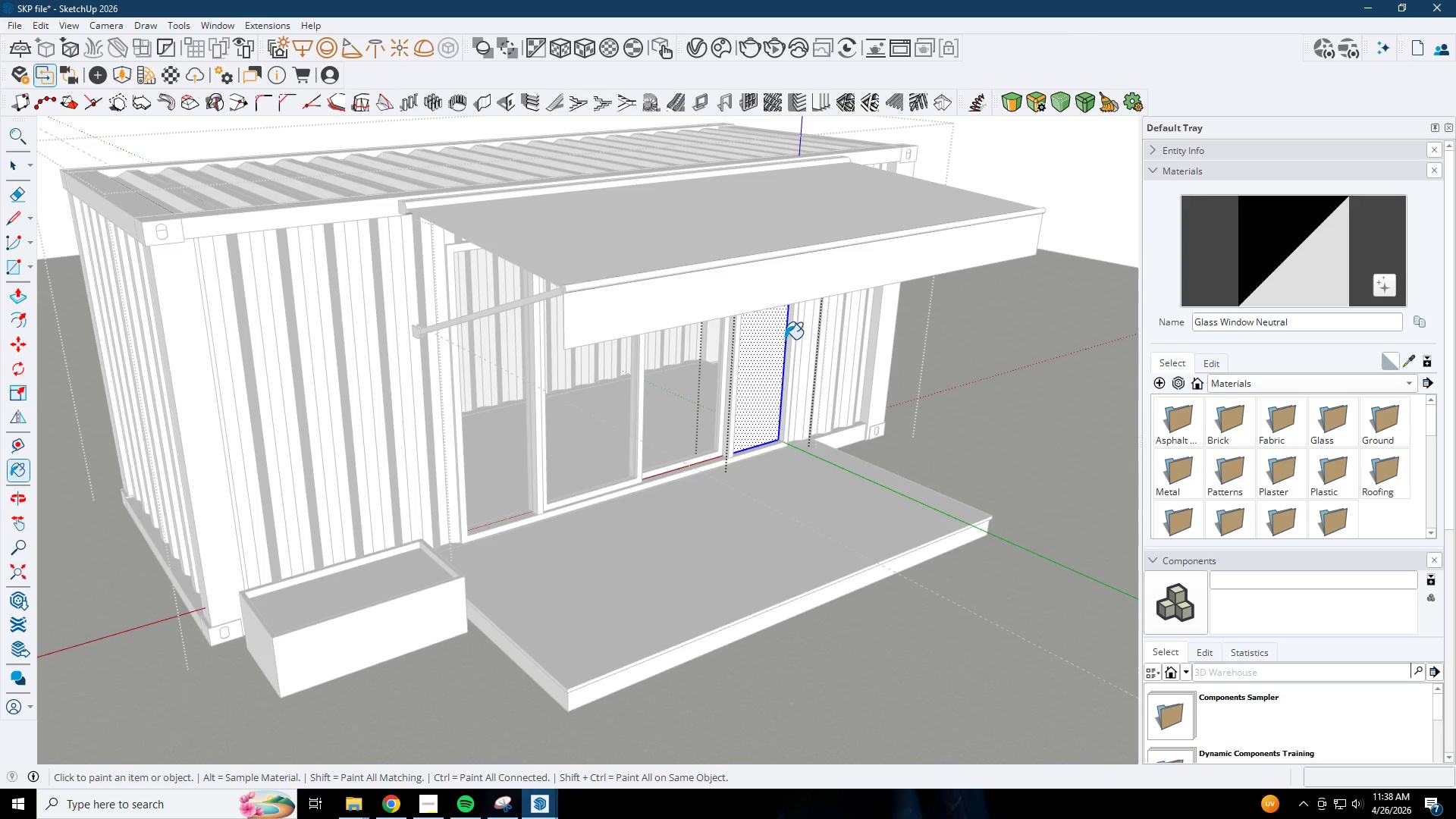 
triple_click([767, 350])
 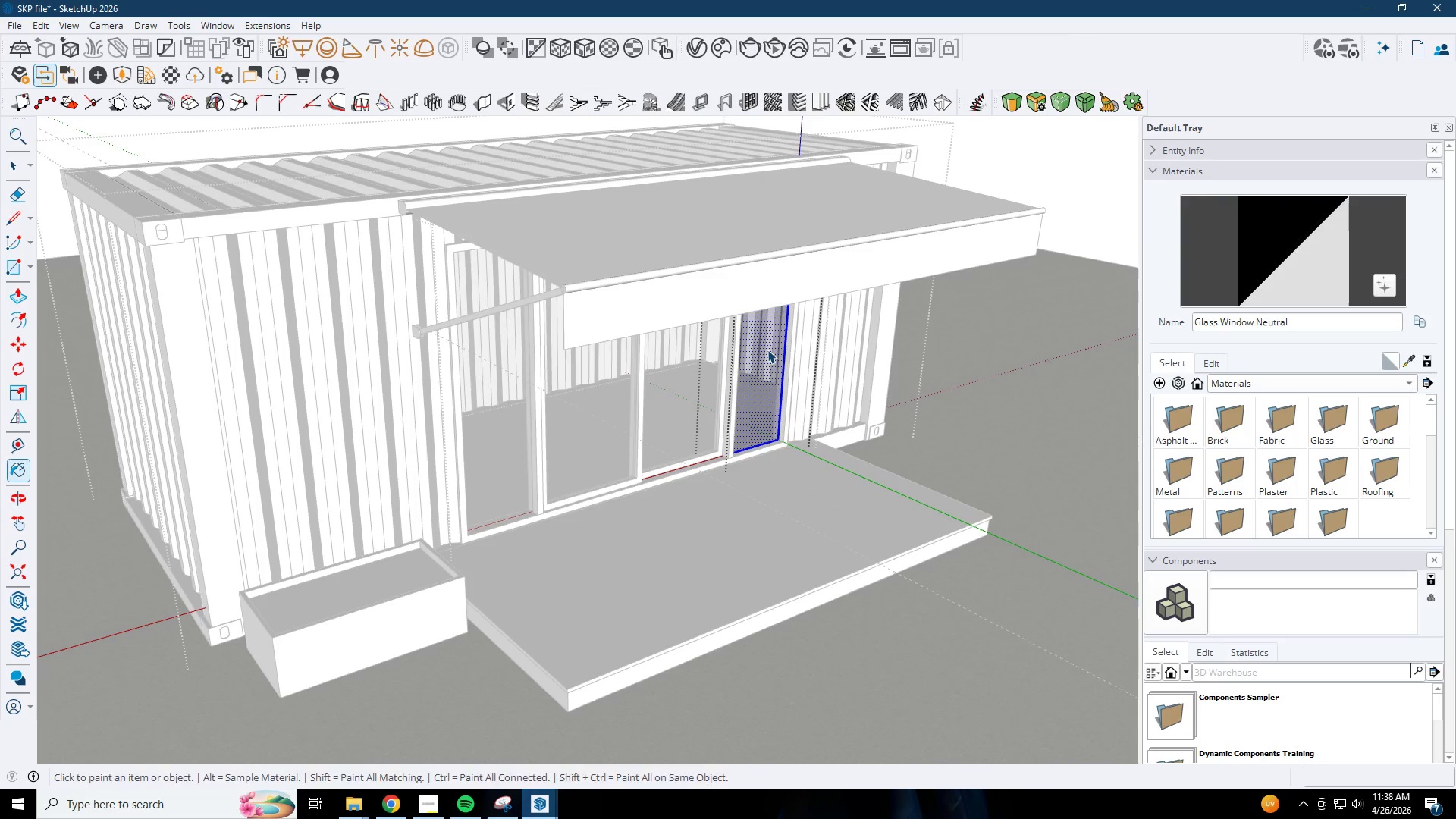 
key(Space)
 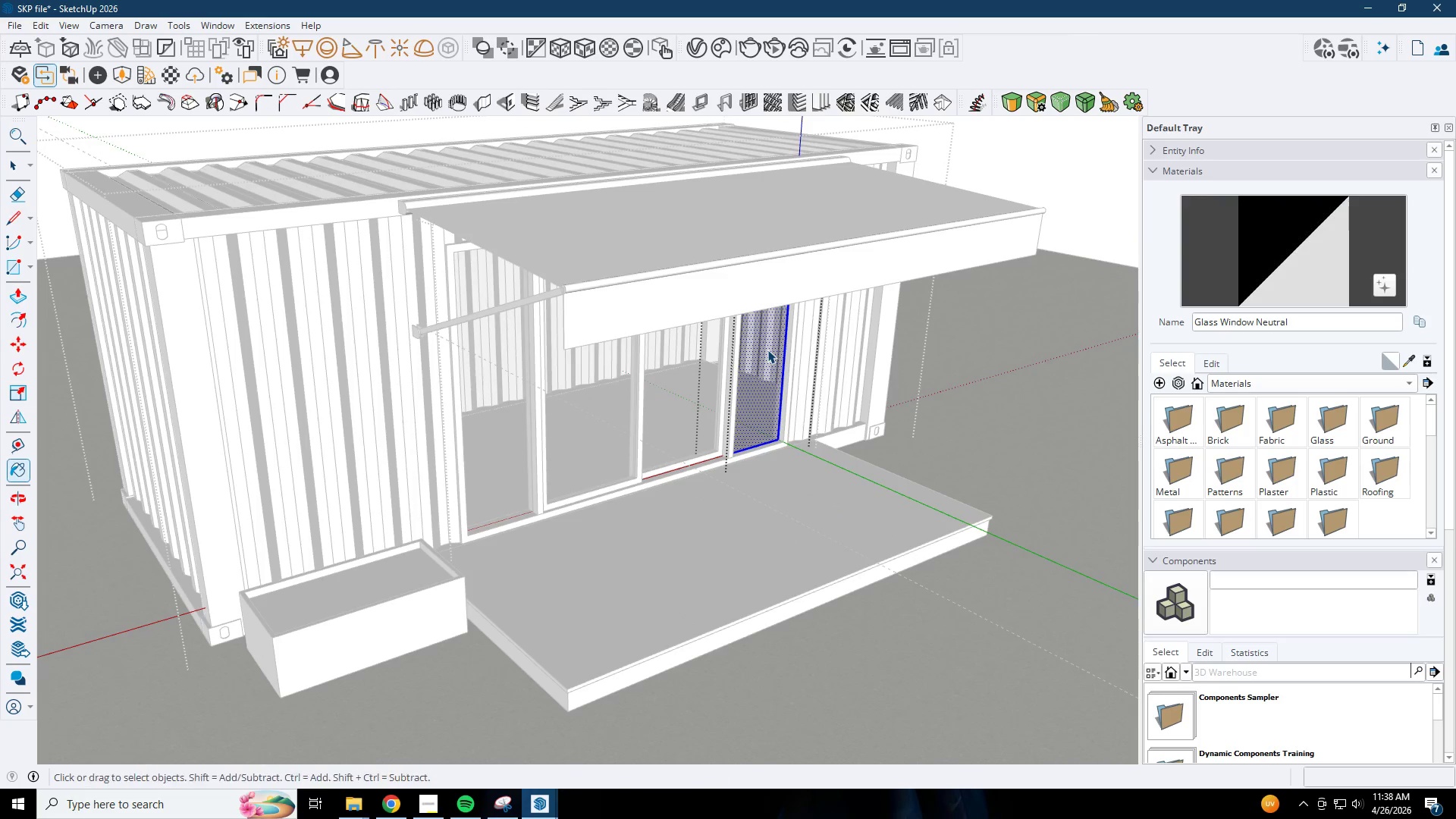 
key(Escape)
 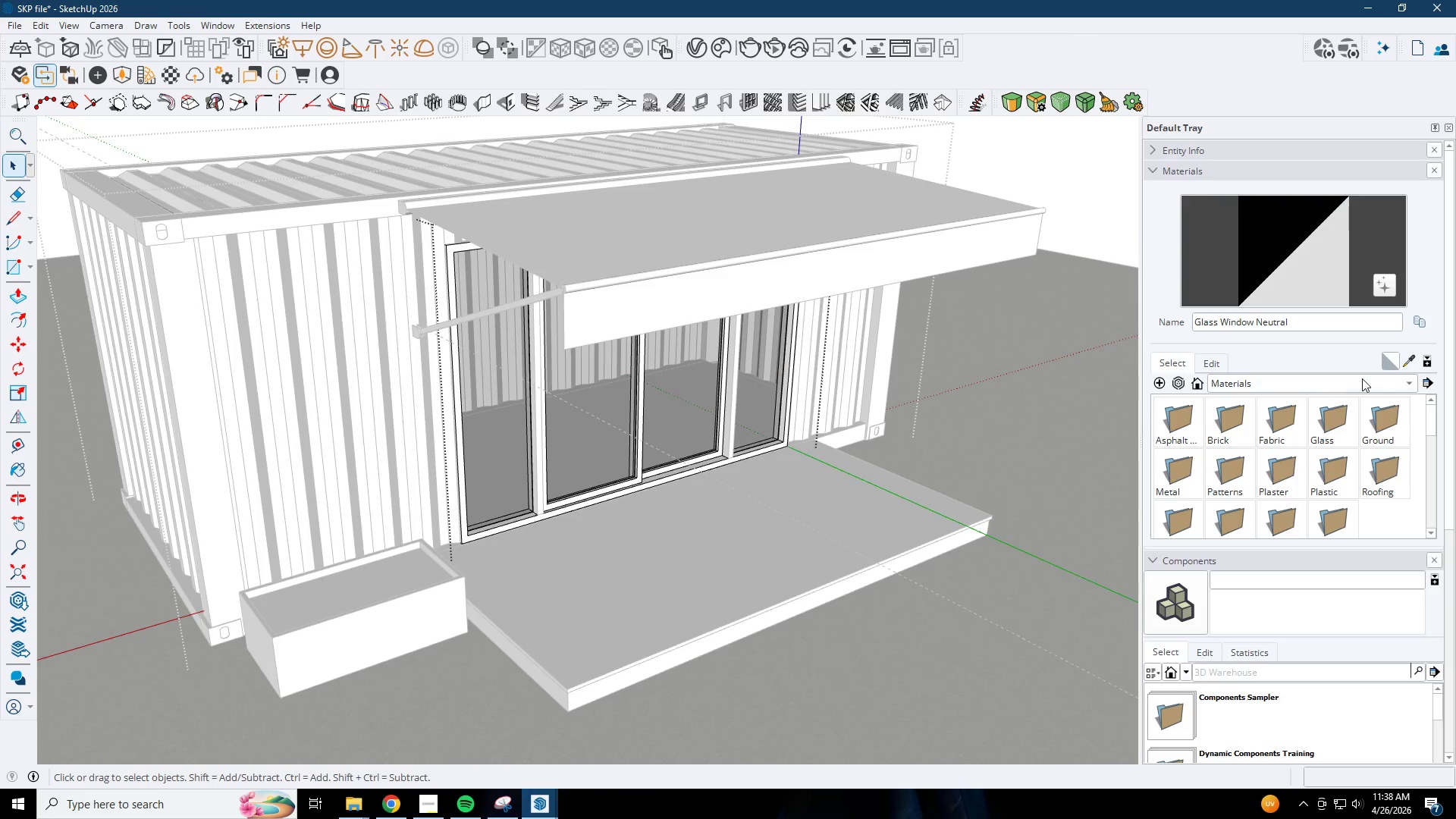 
key(Escape)
 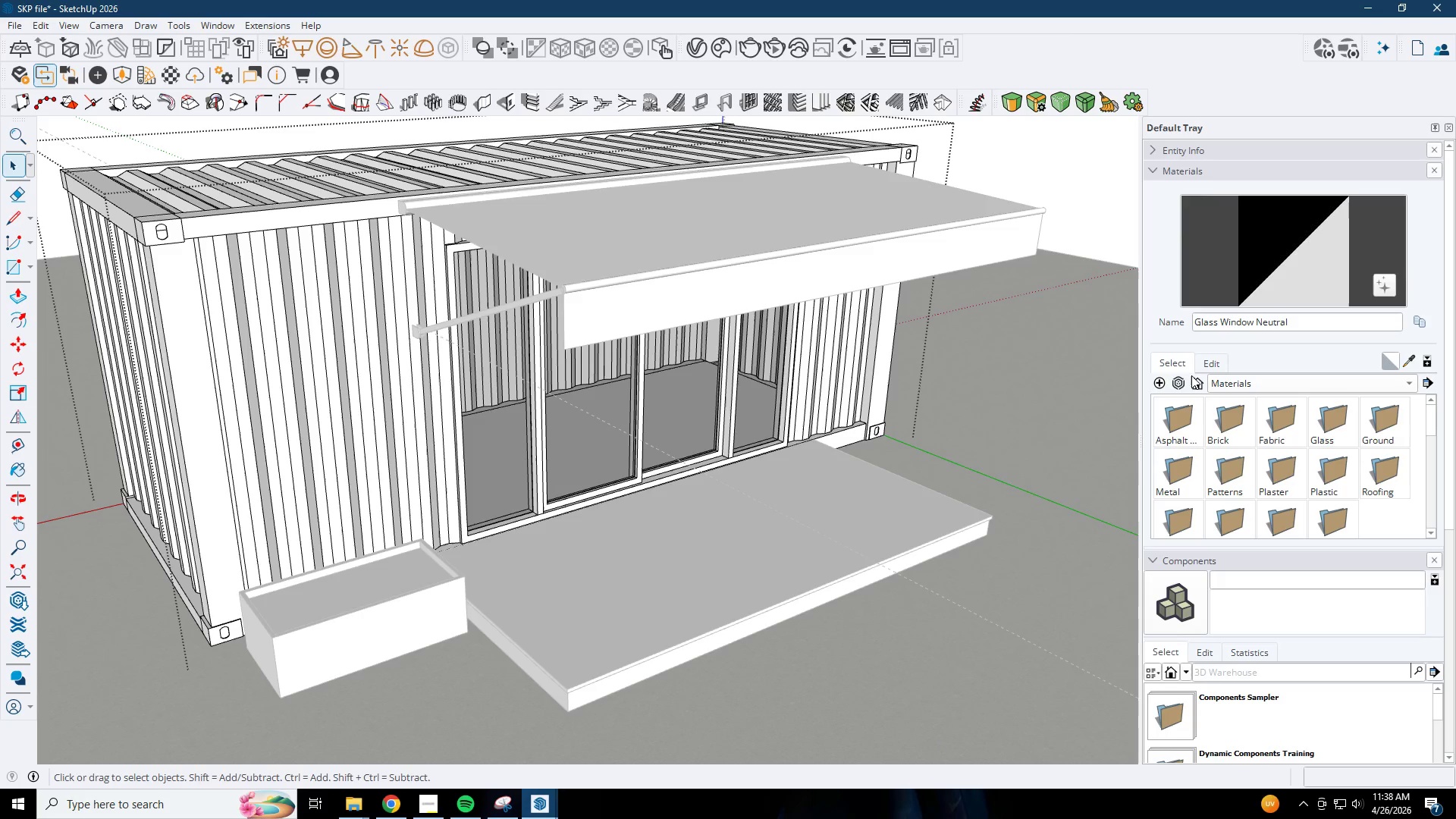 
left_click([1163, 379])
 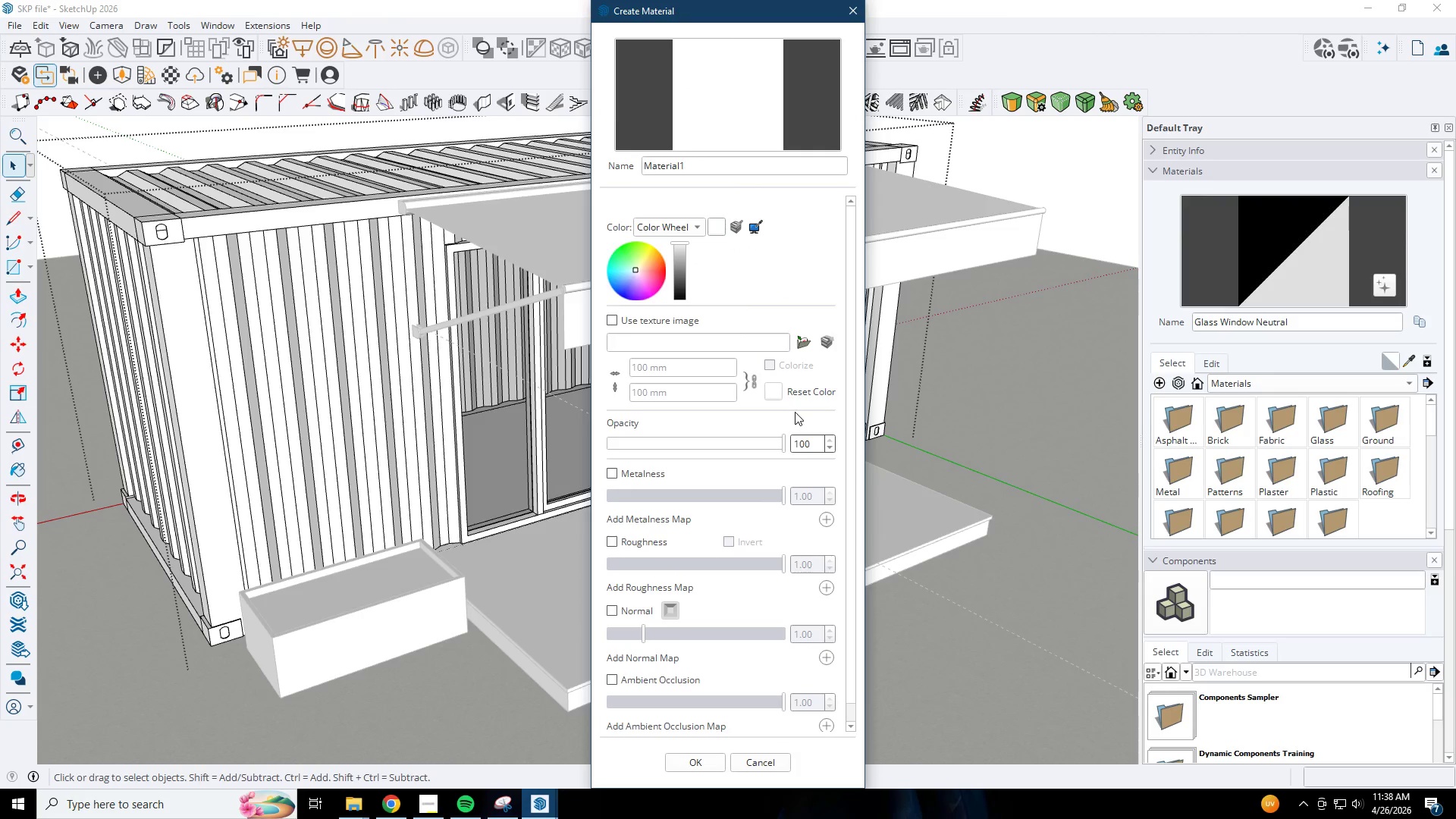 
left_click([800, 344])
 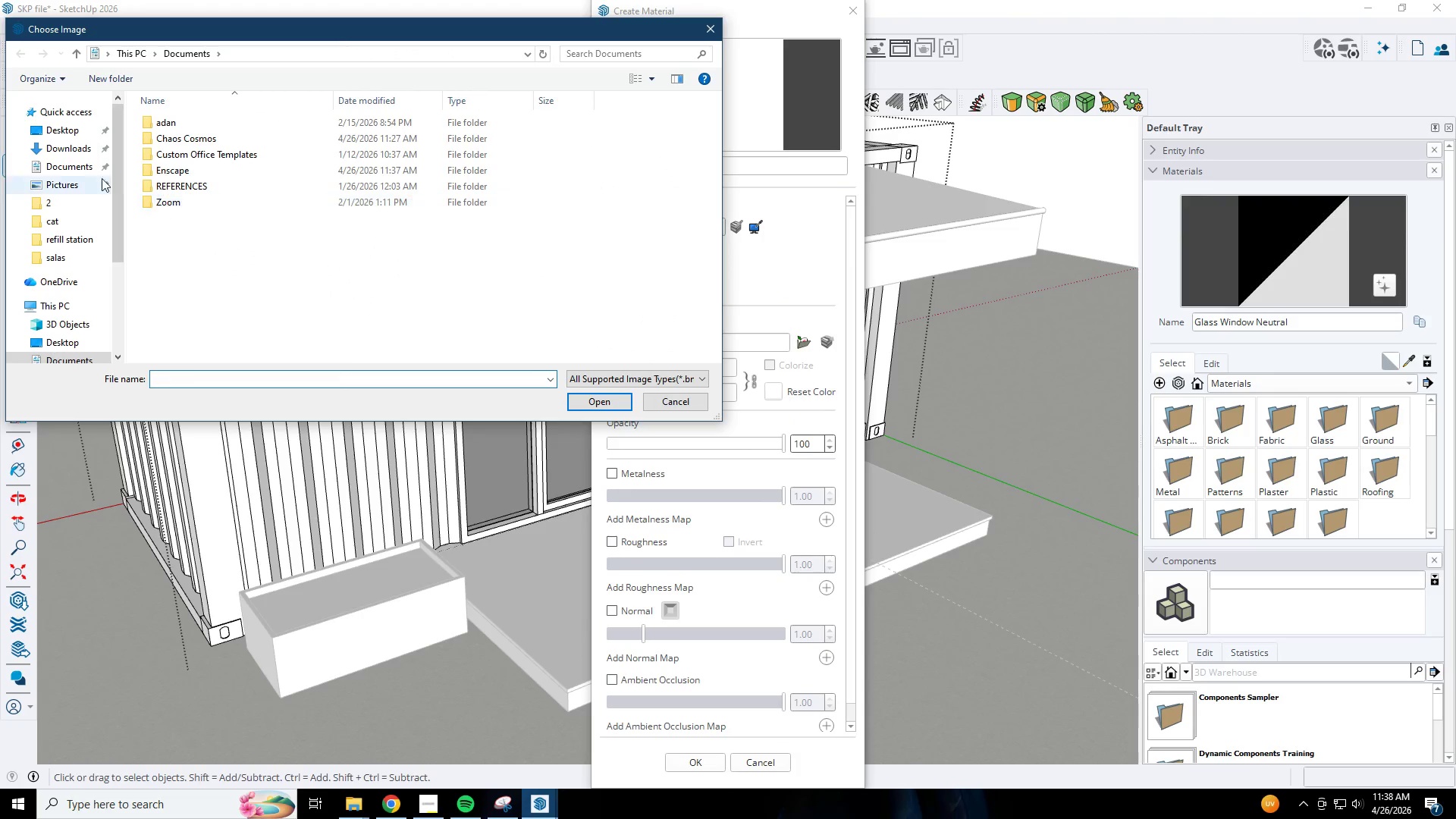 
left_click([73, 153])
 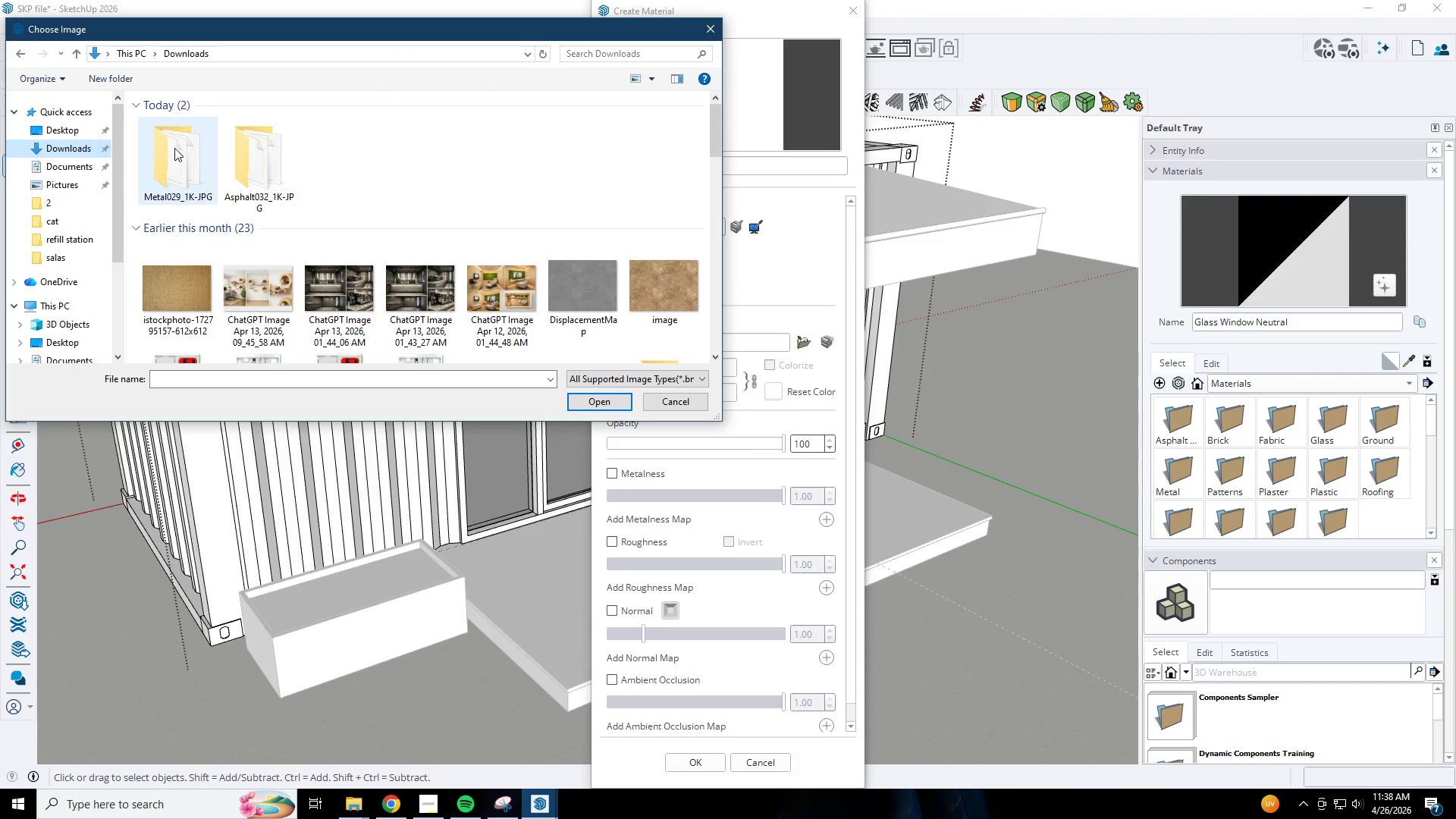 
double_click([174, 148])
 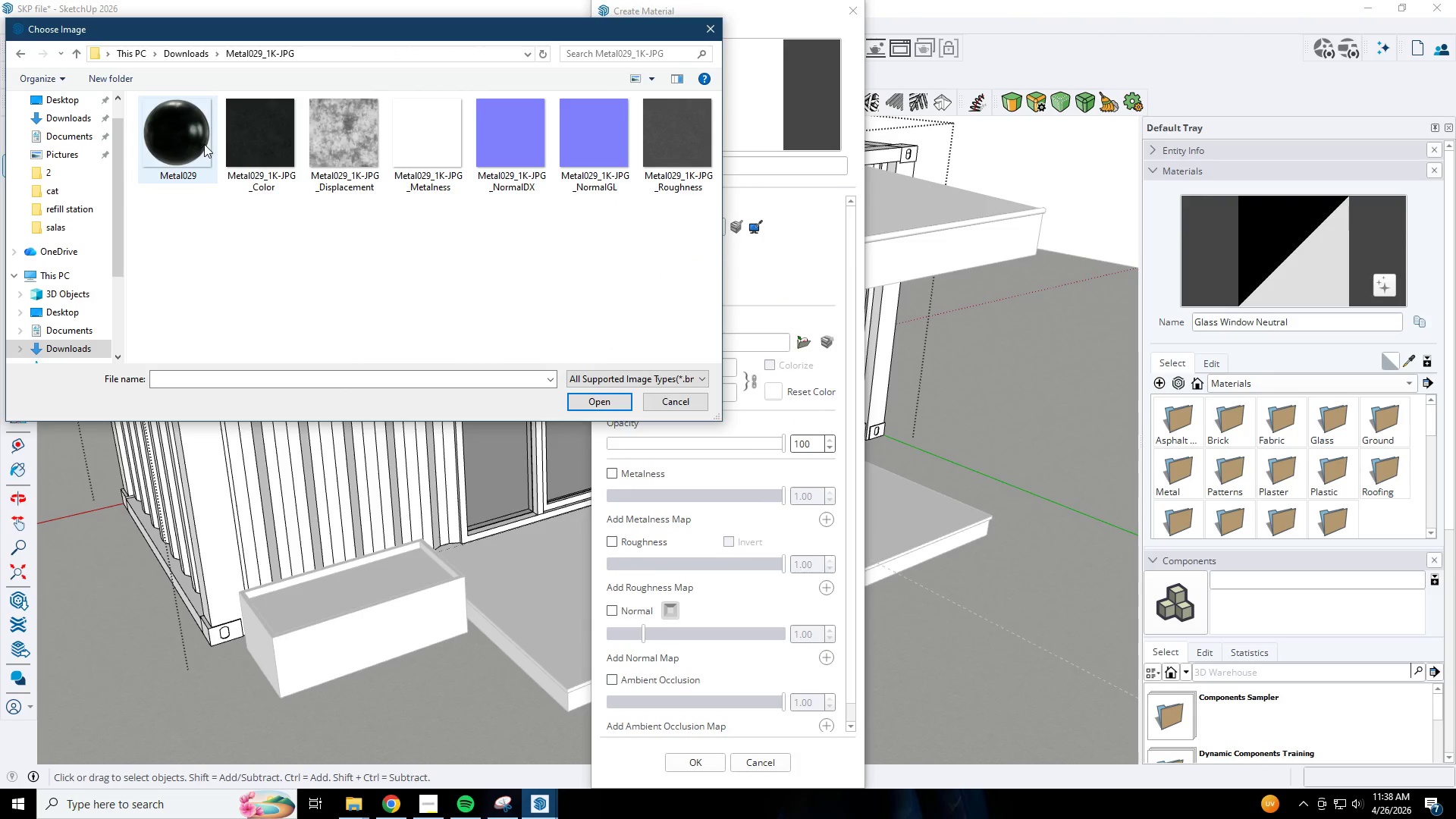 
left_click([251, 143])
 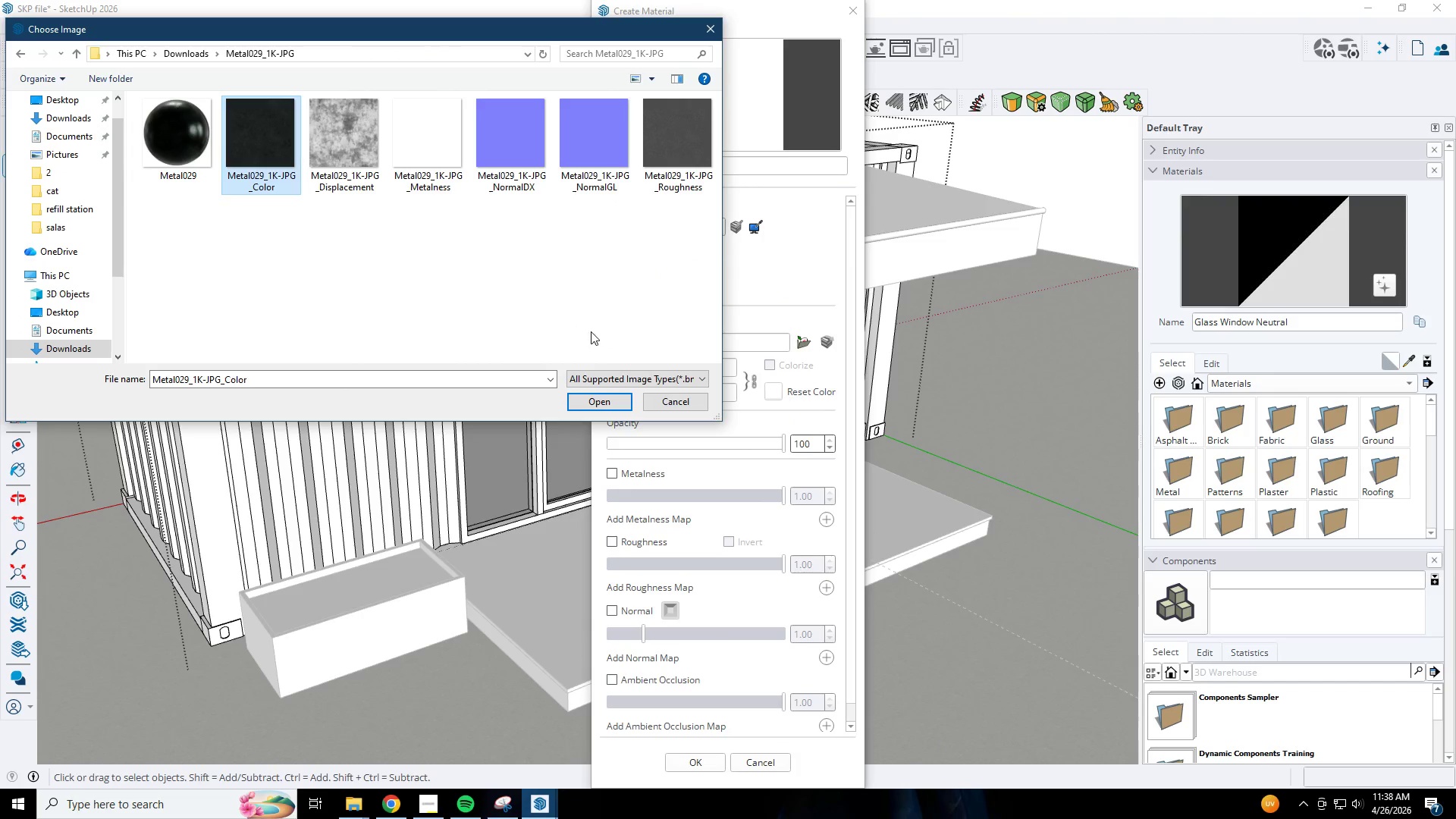 
left_click([596, 399])
 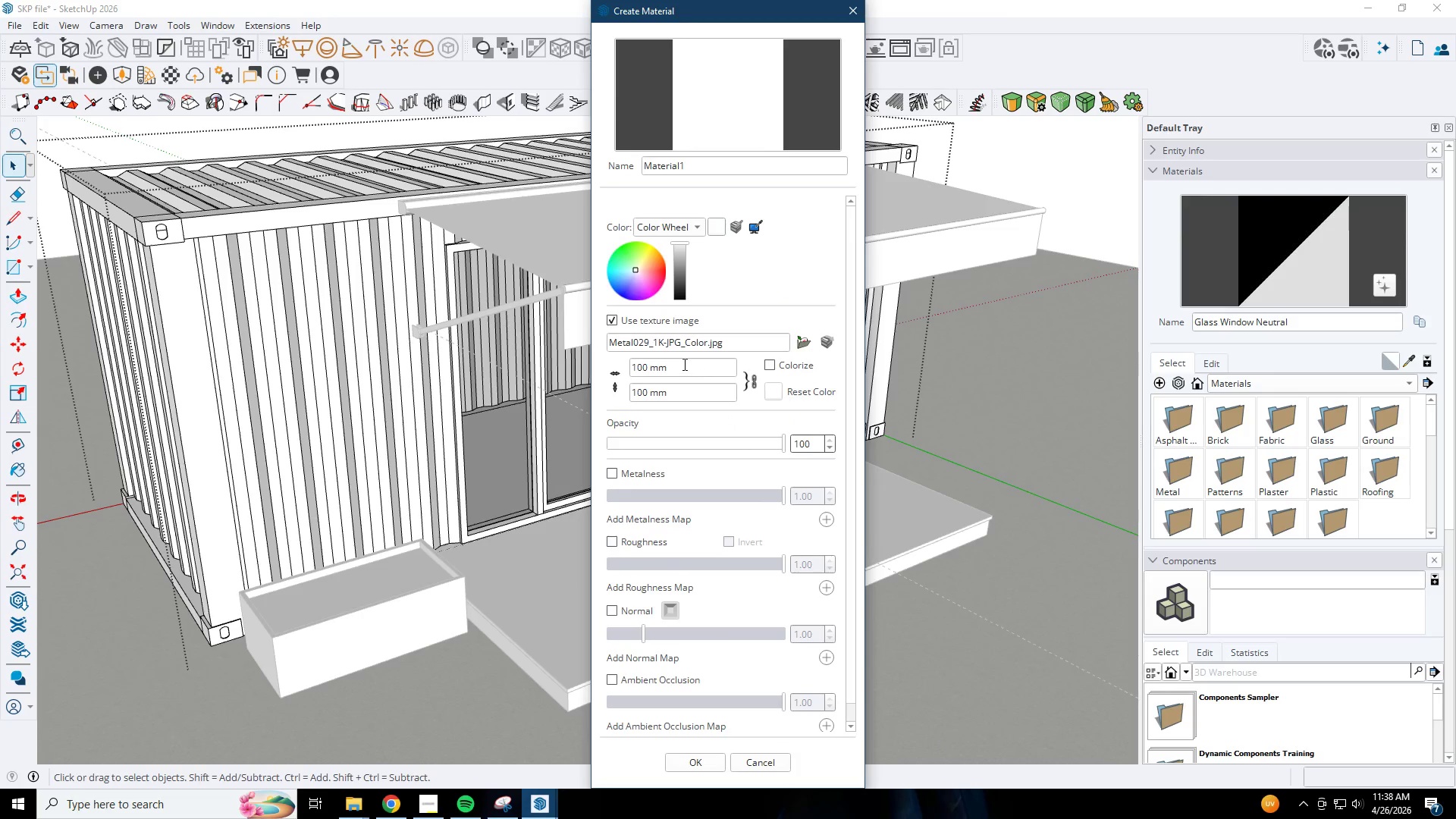 
left_click_drag(start_coordinate=[683, 364], to_coordinate=[532, 371])
 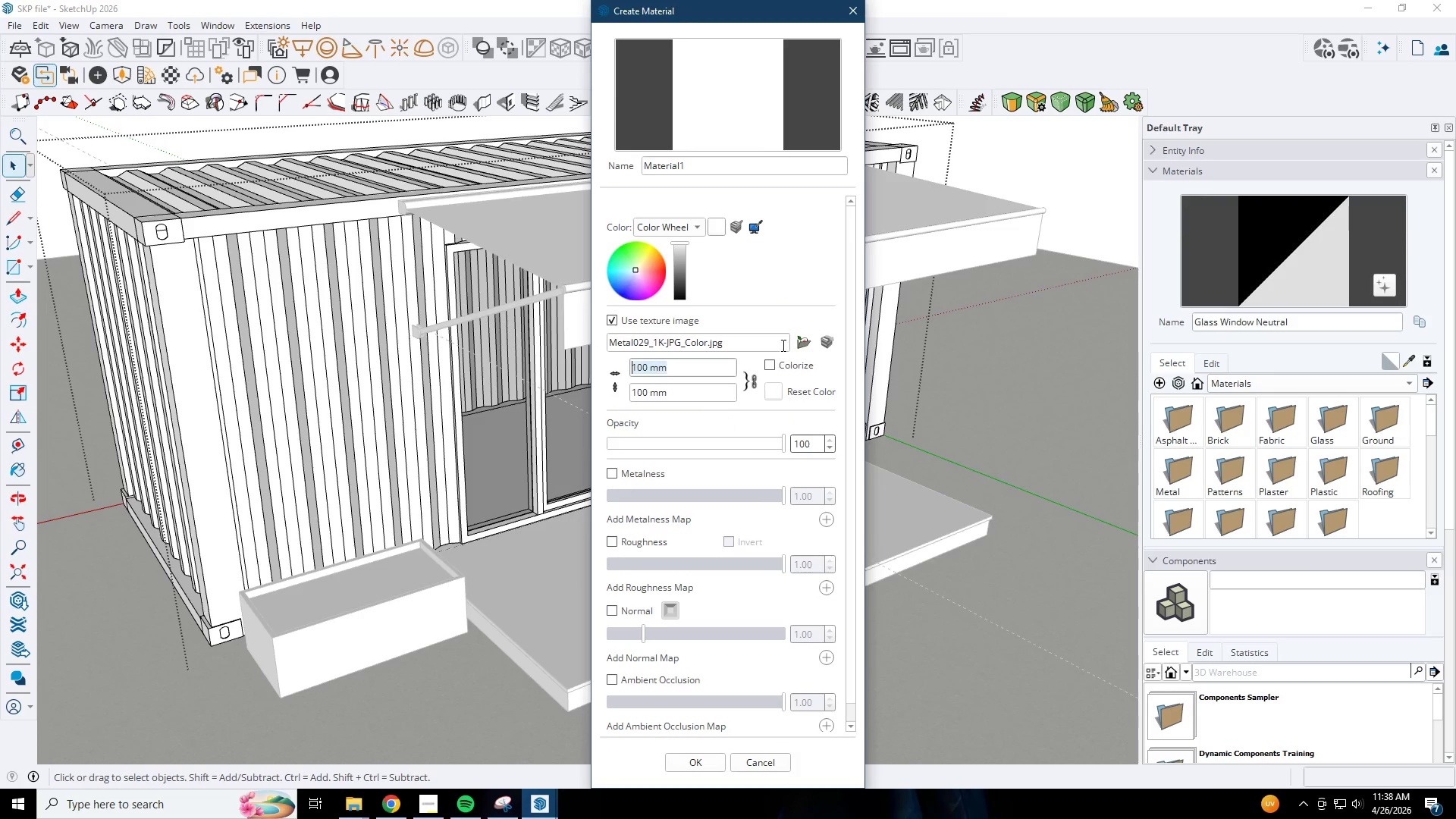 
left_click([784, 315])
 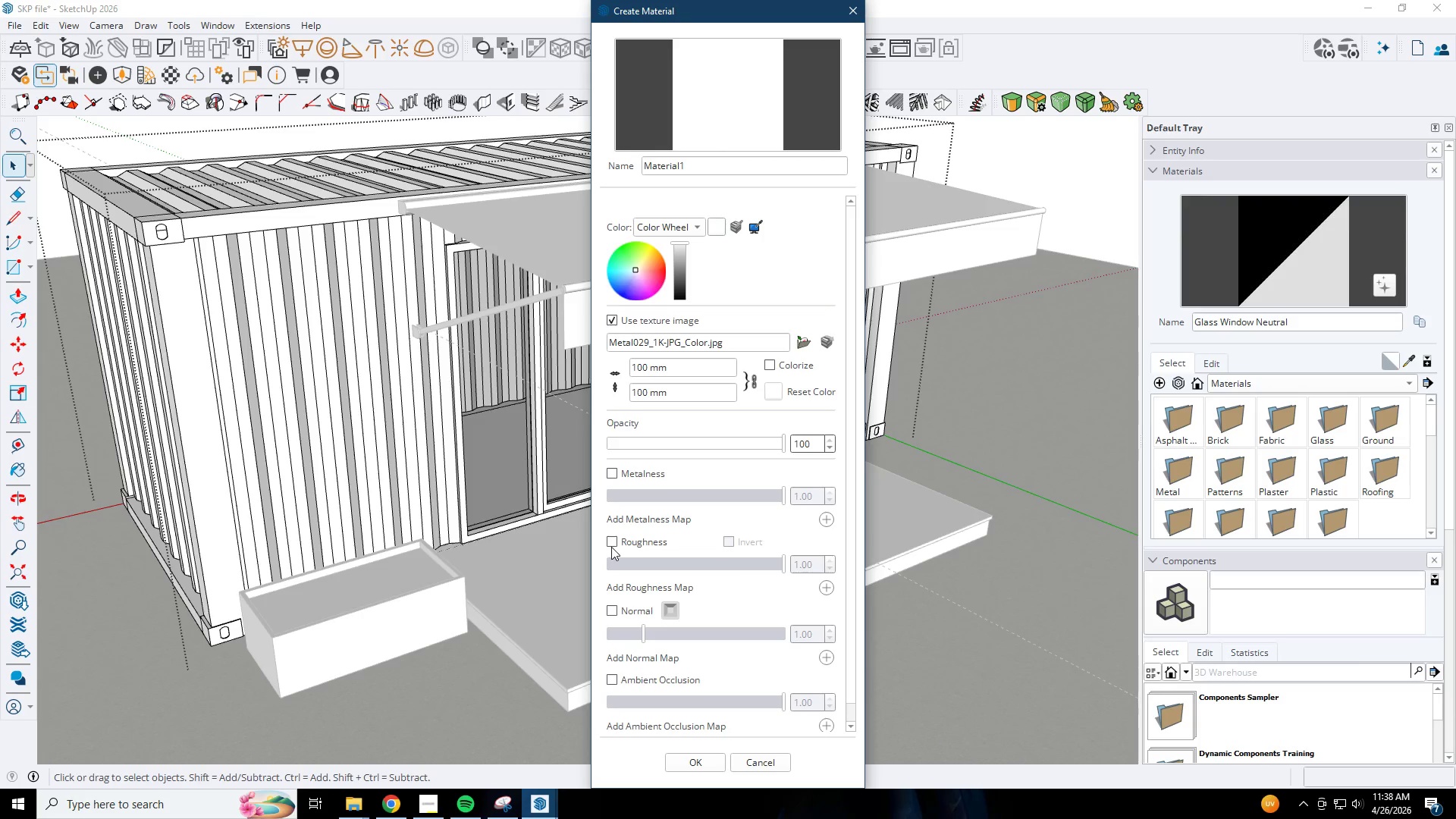 
left_click([609, 542])
 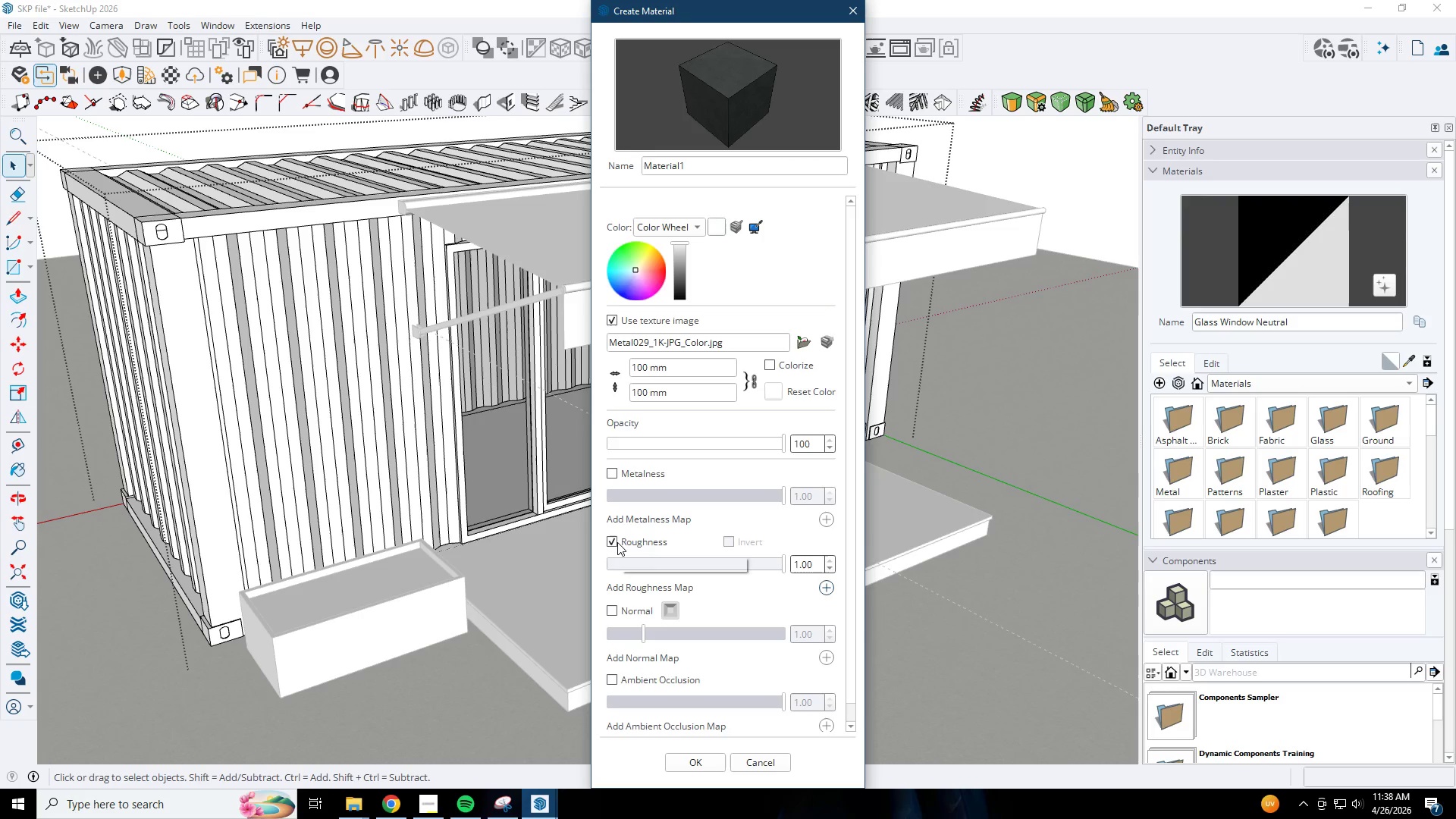 
left_click([609, 542])
 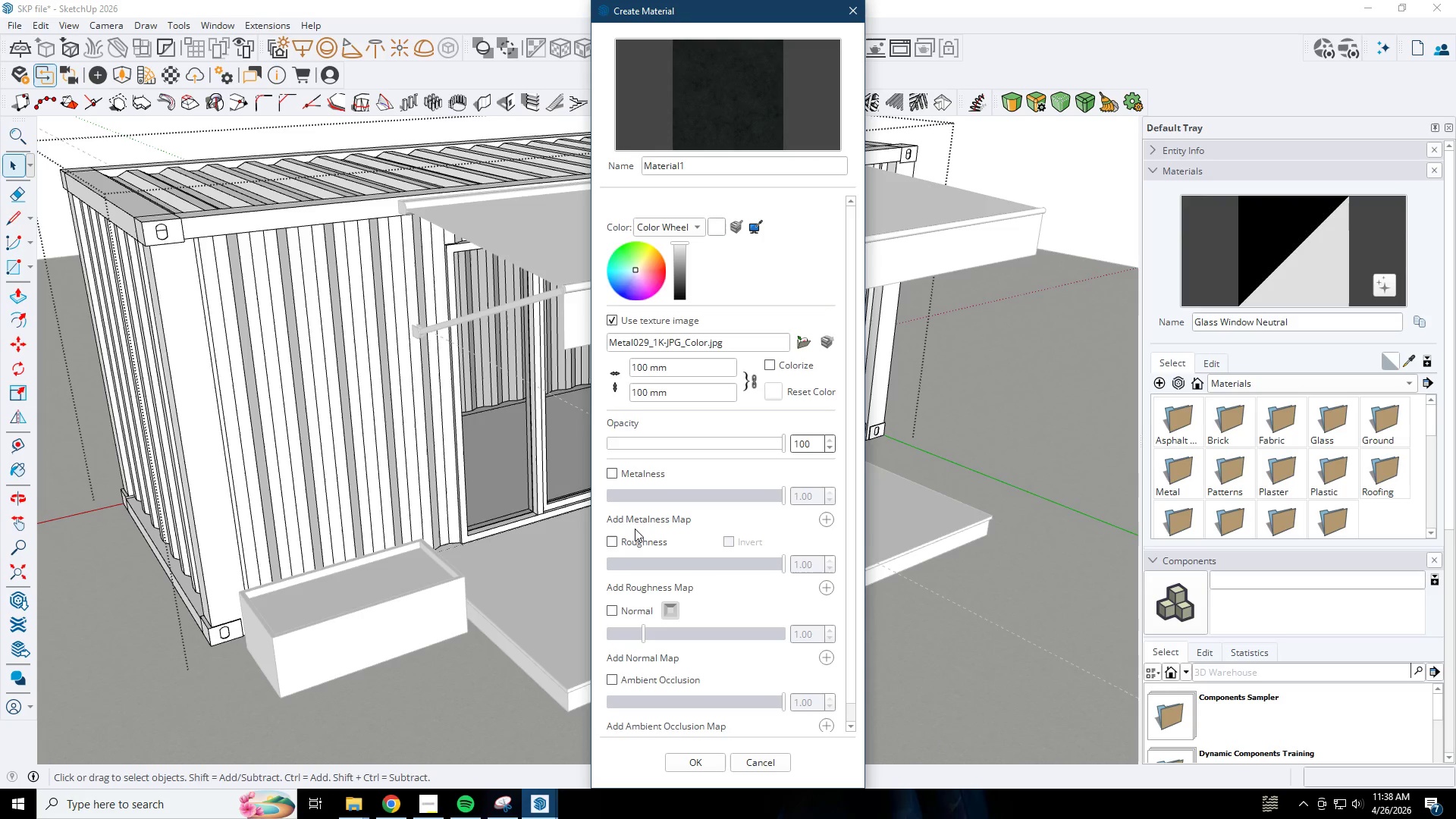 
left_click([645, 518])
 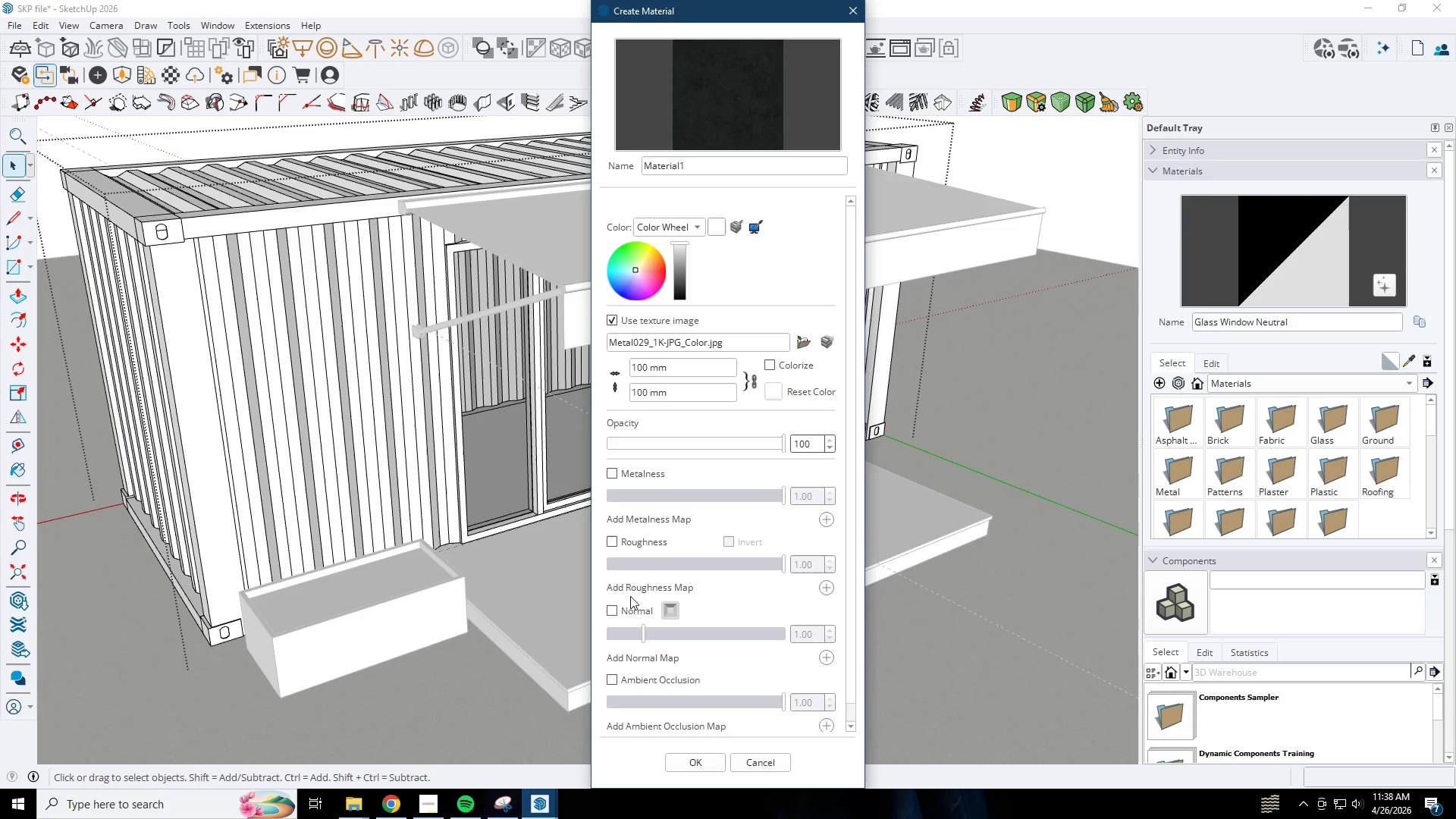 
left_click([610, 606])
 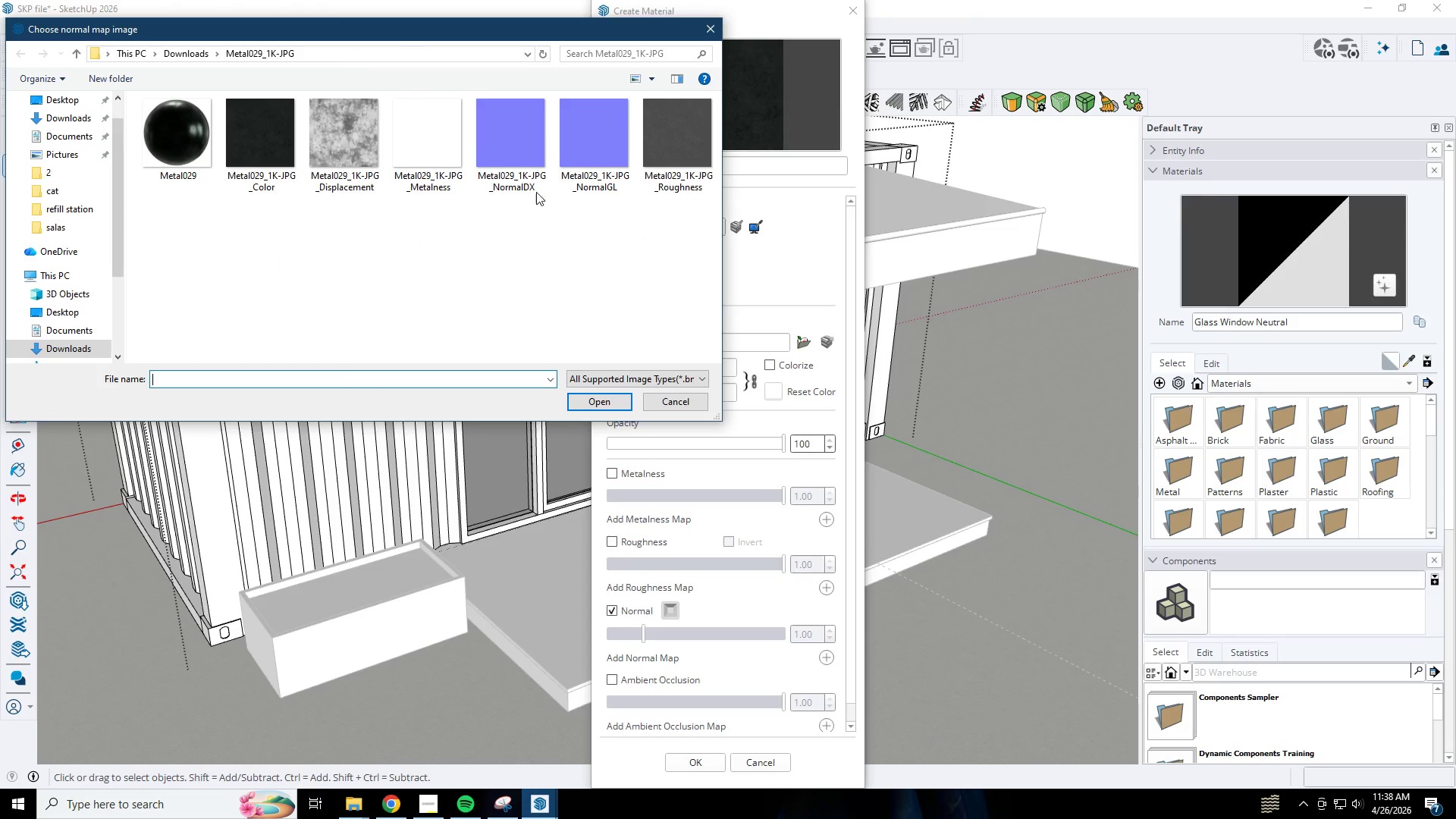 
left_click([460, 155])
 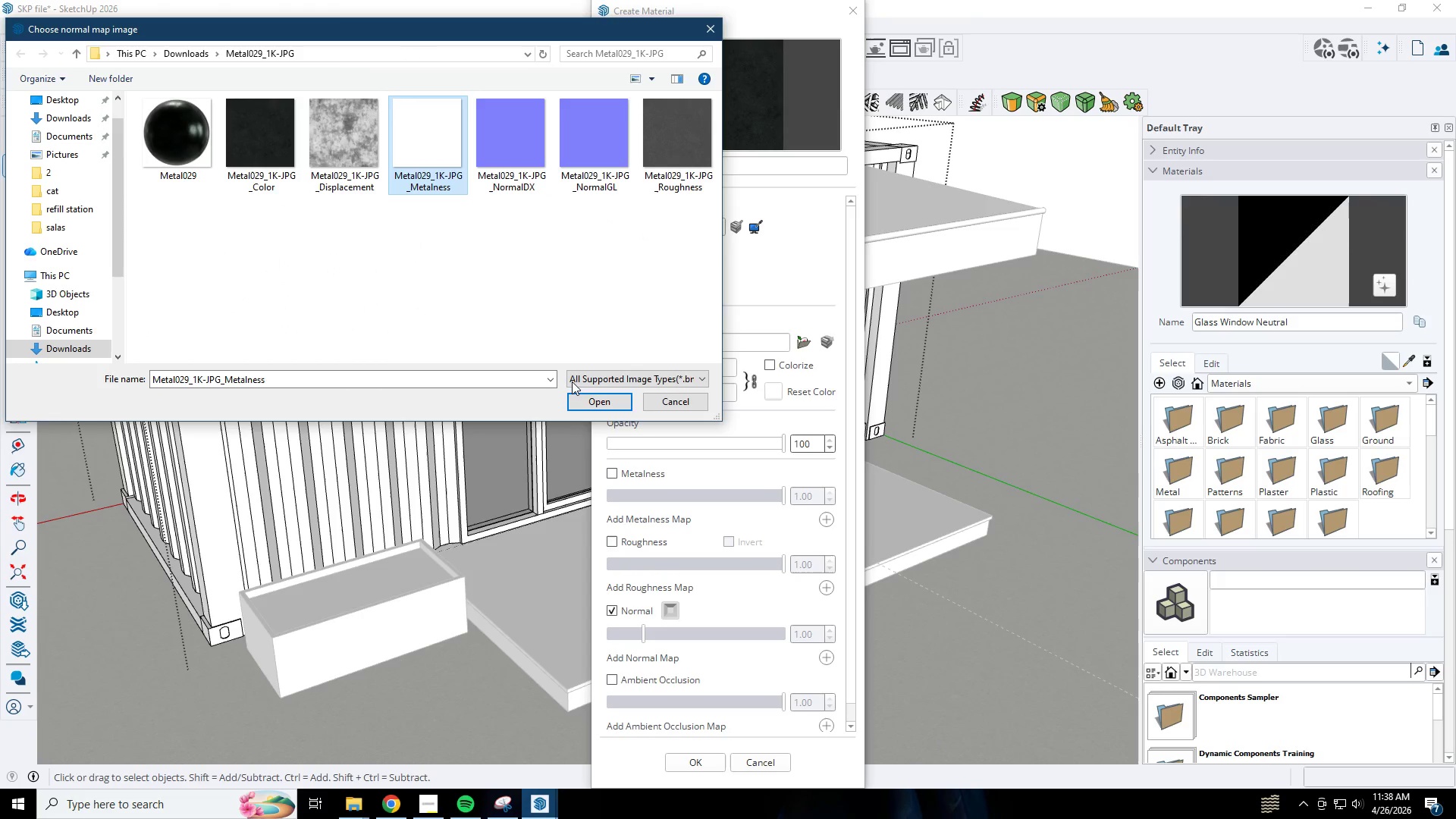 
left_click([579, 400])
 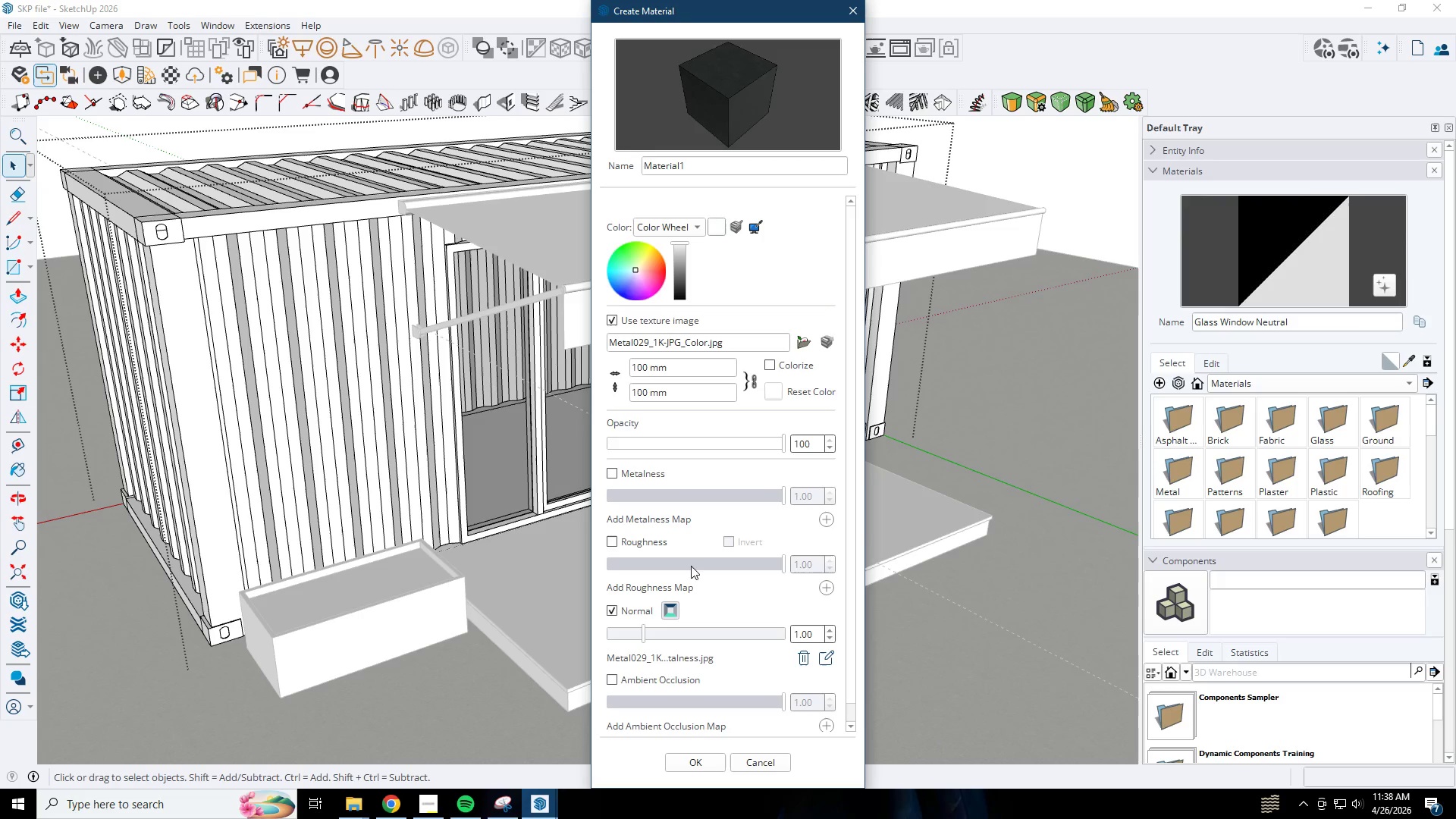 
scroll: coordinate [725, 596], scroll_direction: down, amount: 8.0
 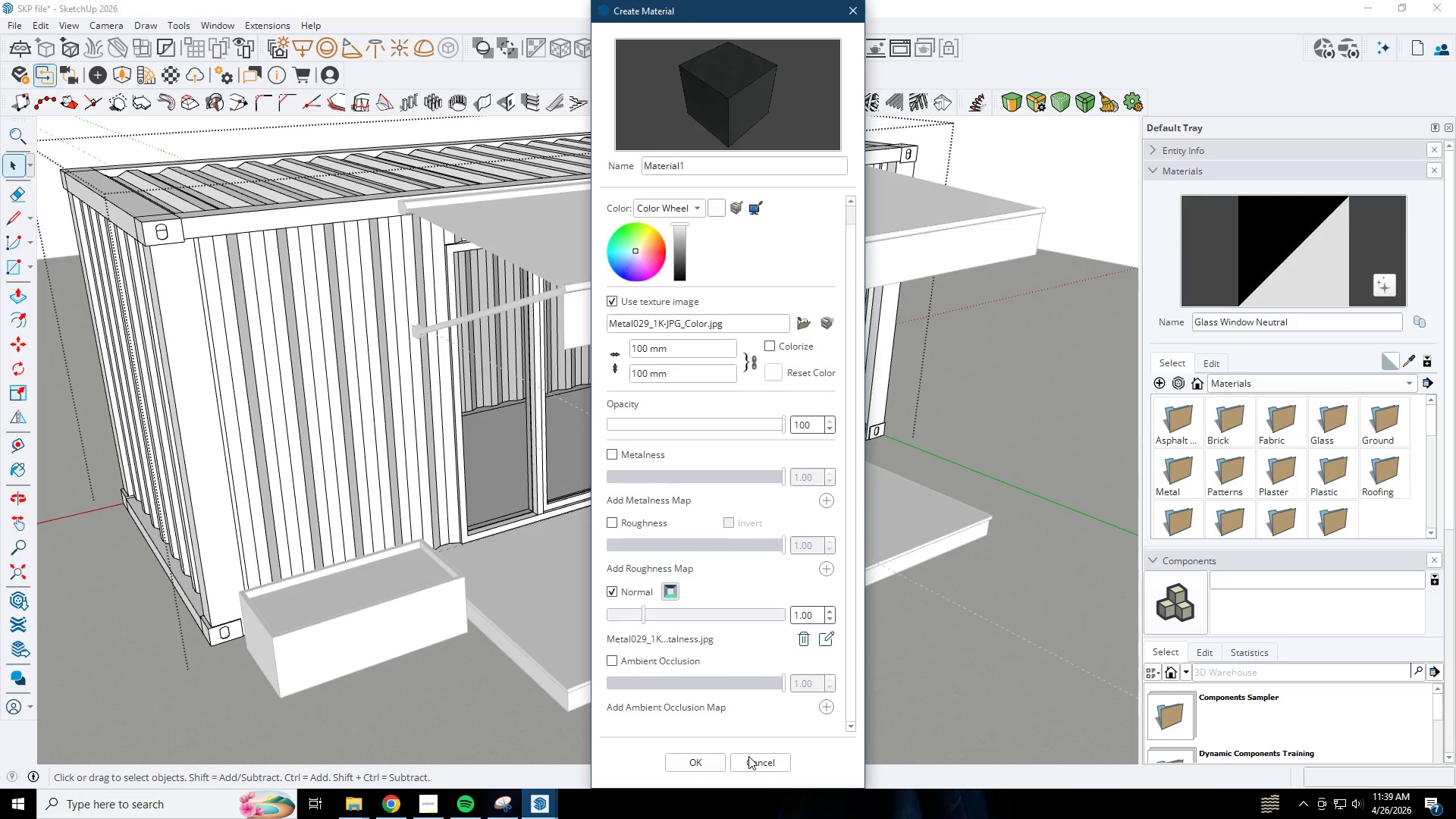 
left_click([693, 762])
 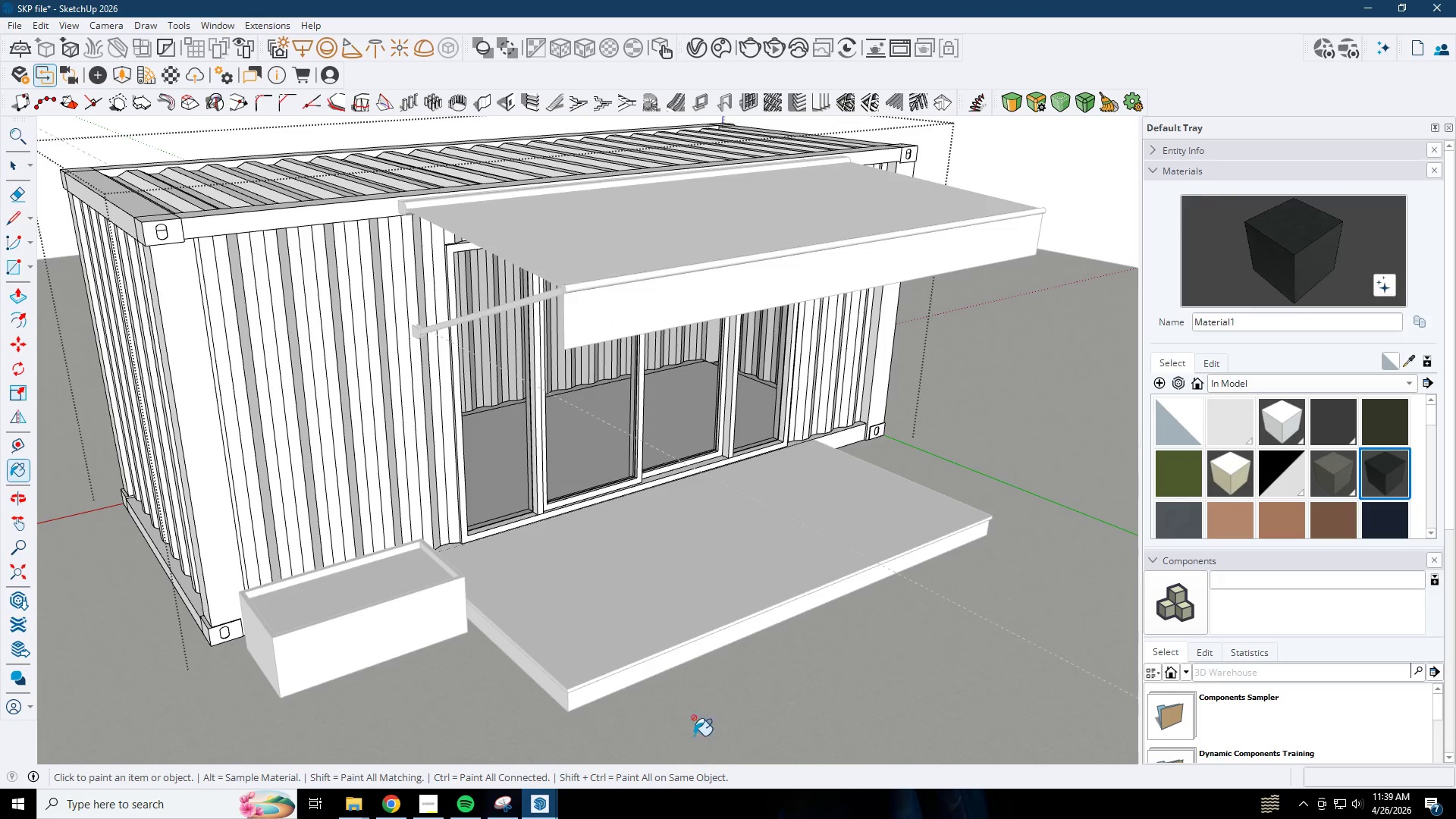 
scroll: coordinate [651, 566], scroll_direction: down, amount: 5.0
 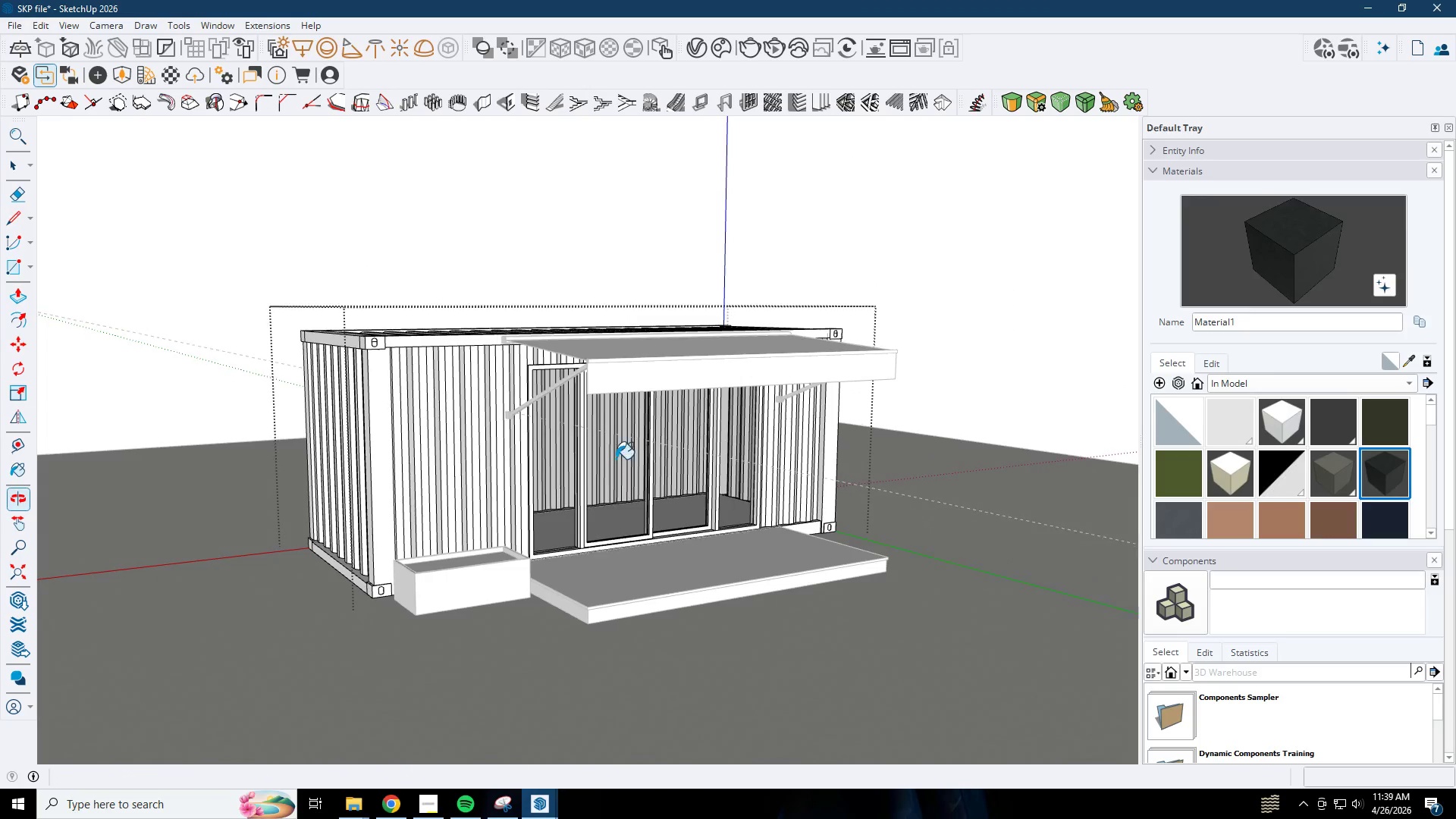 
key(Space)
 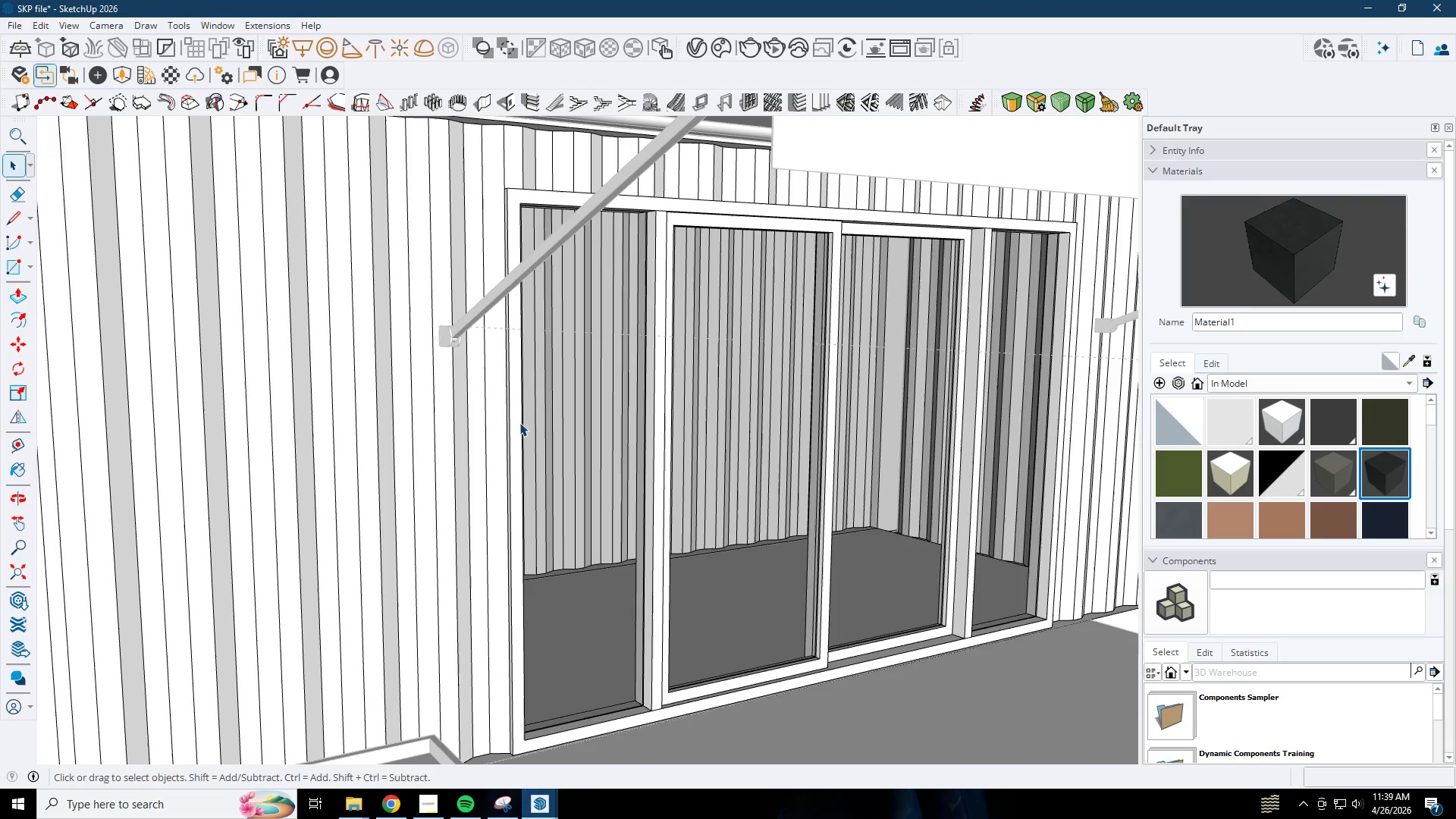 
scroll: coordinate [489, 446], scroll_direction: up, amount: 10.0
 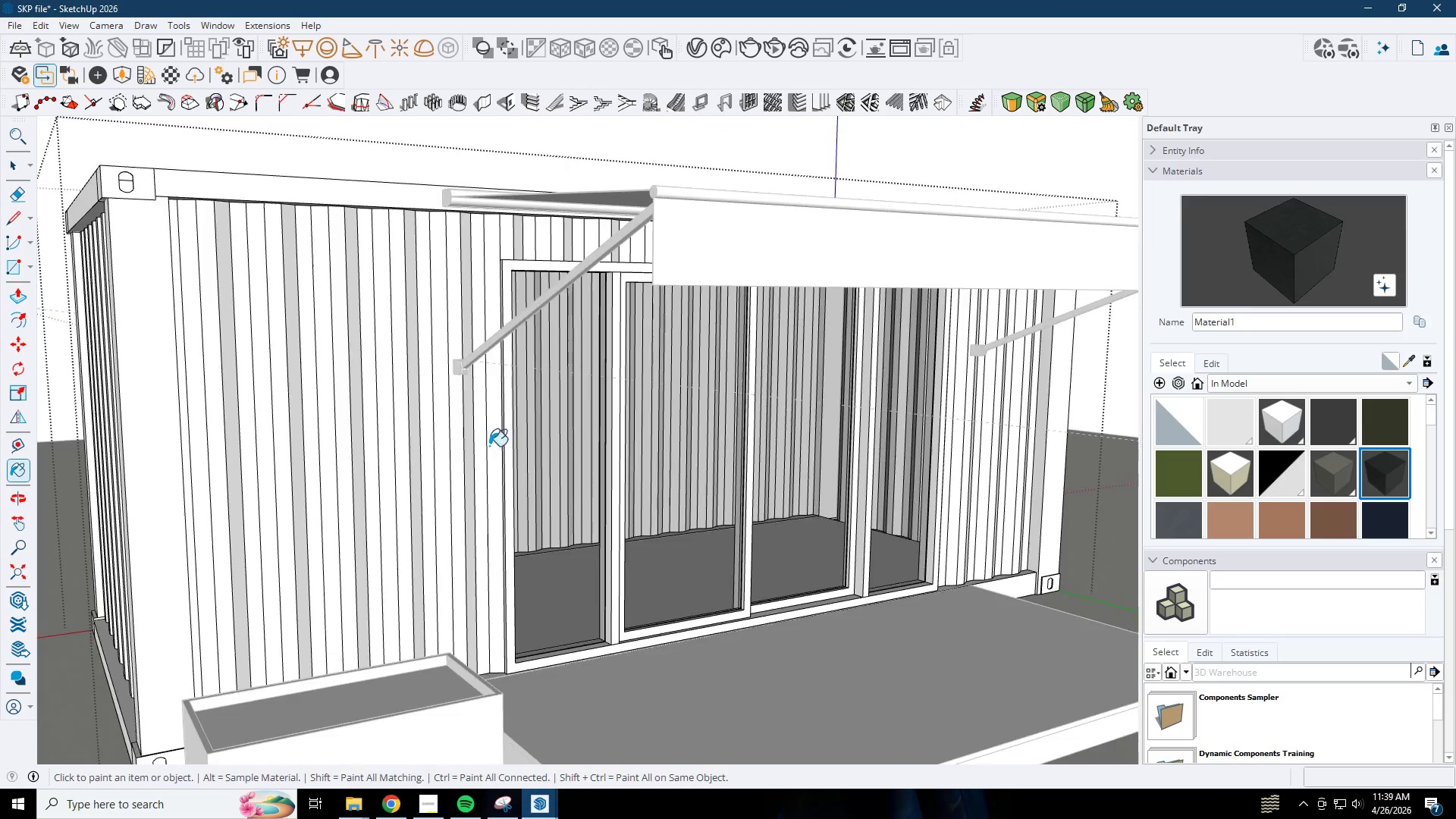 
double_click([519, 422])
 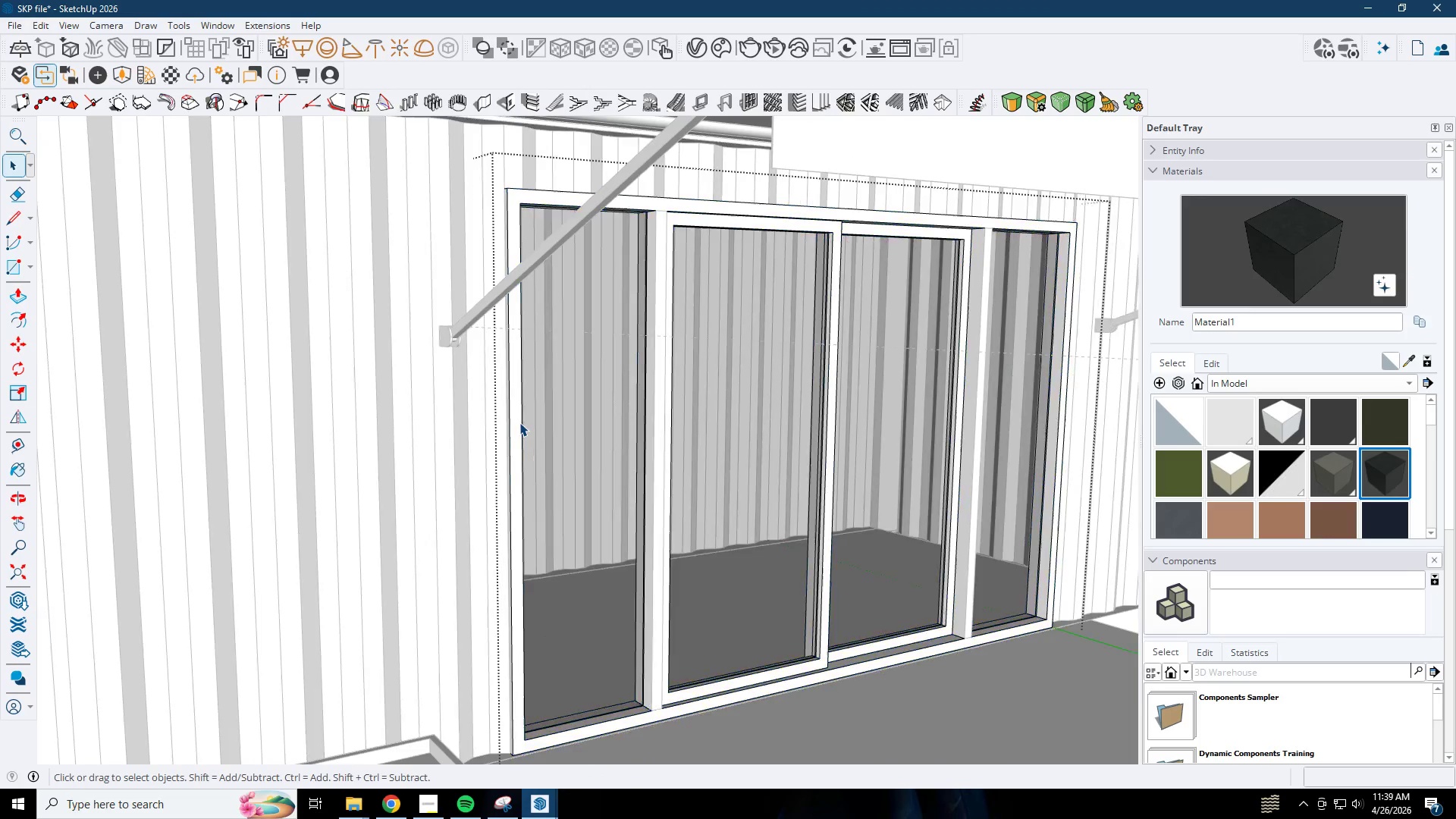 
triple_click([519, 422])
 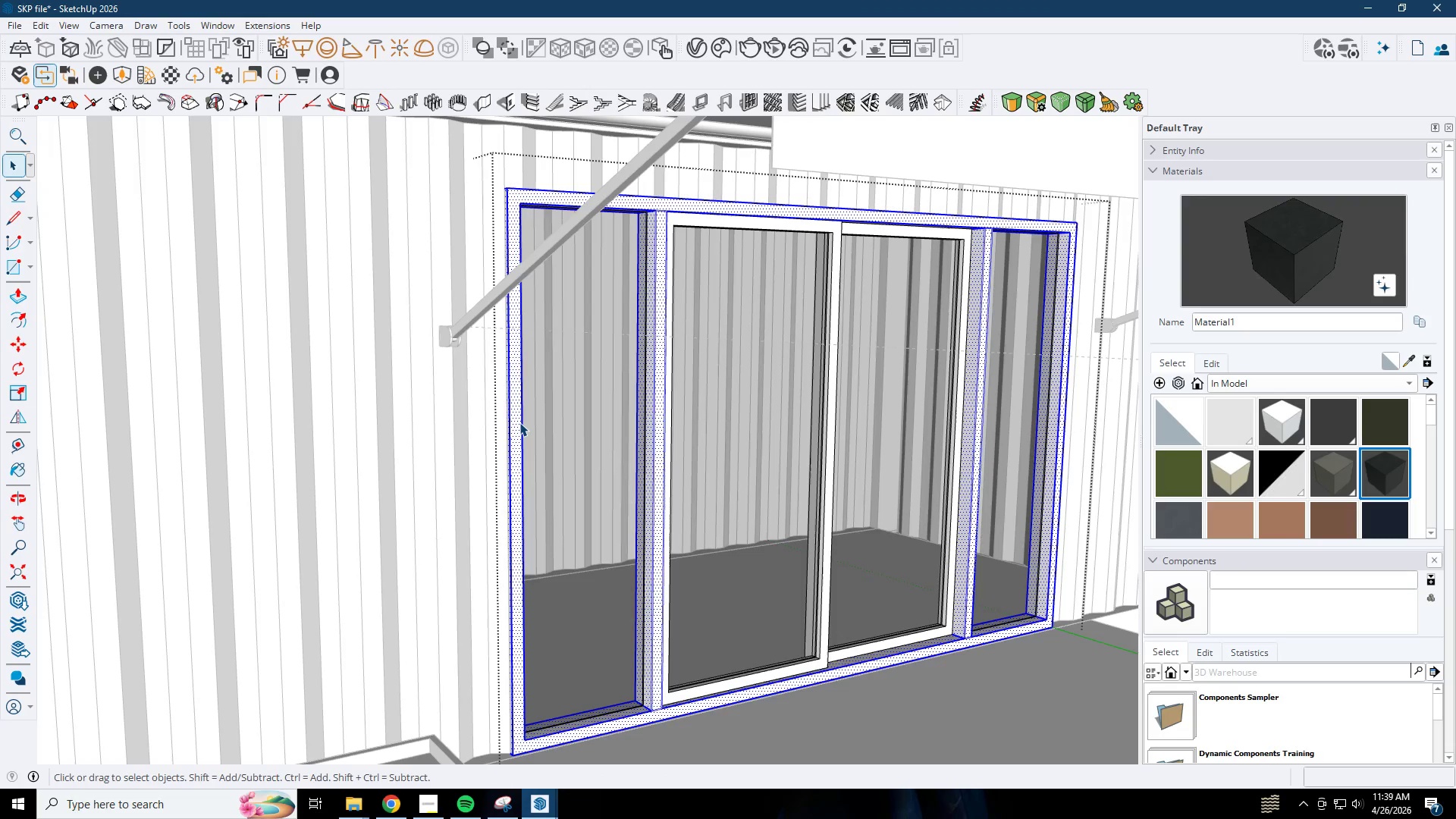 
triple_click([519, 422])
 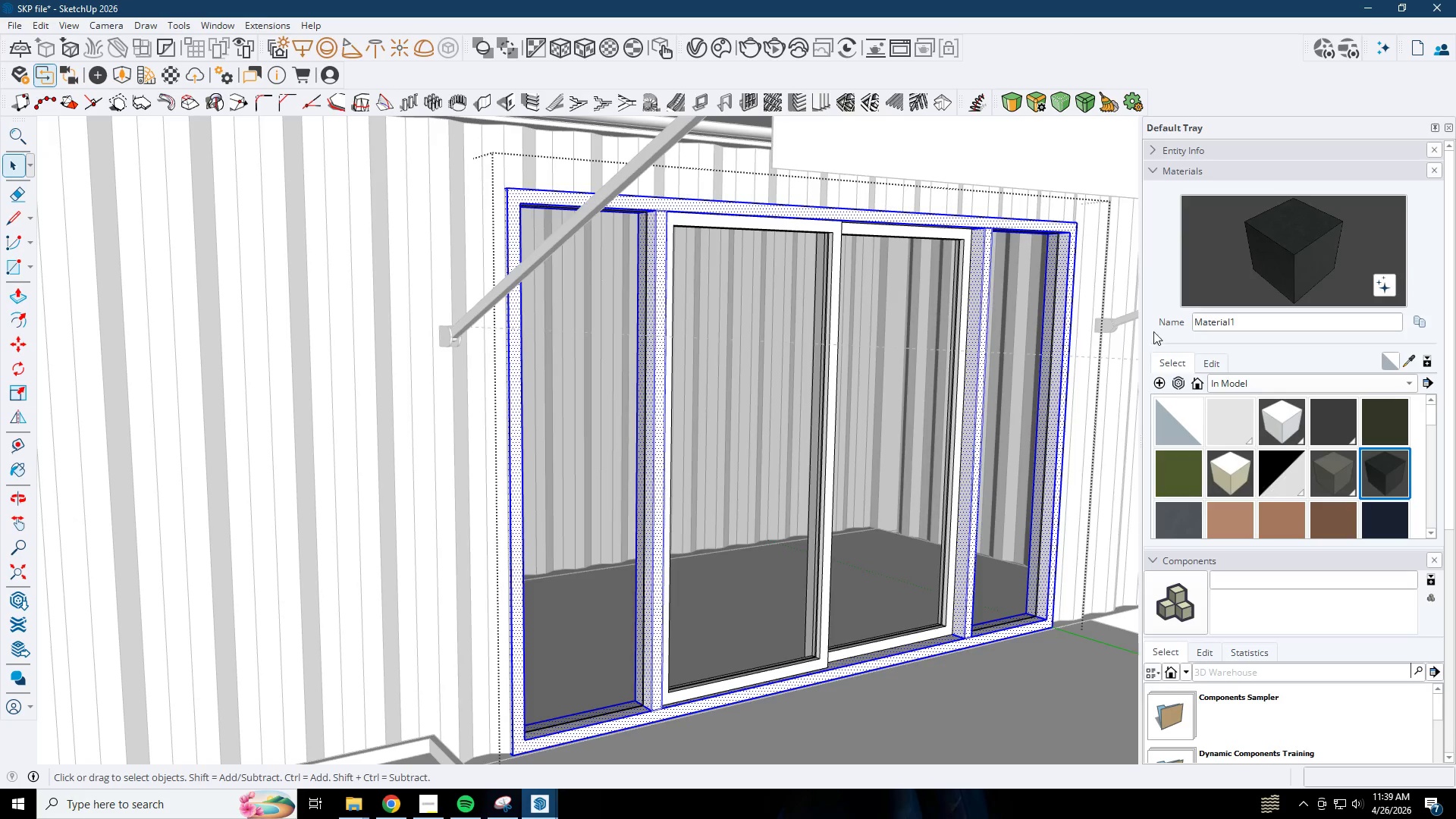 
left_click_drag(start_coordinate=[1266, 280], to_coordinate=[1260, 281])
 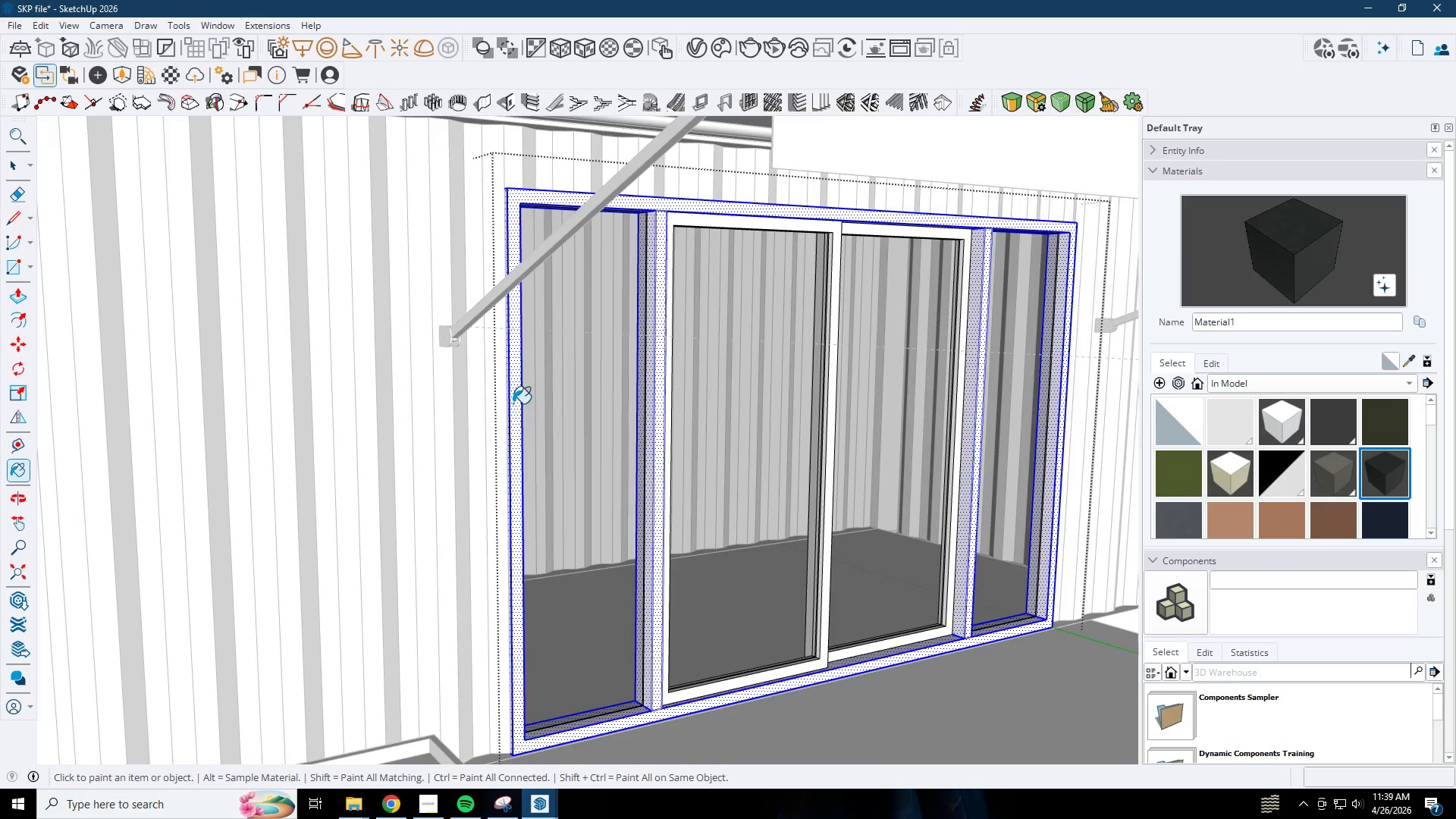 
key(Space)
 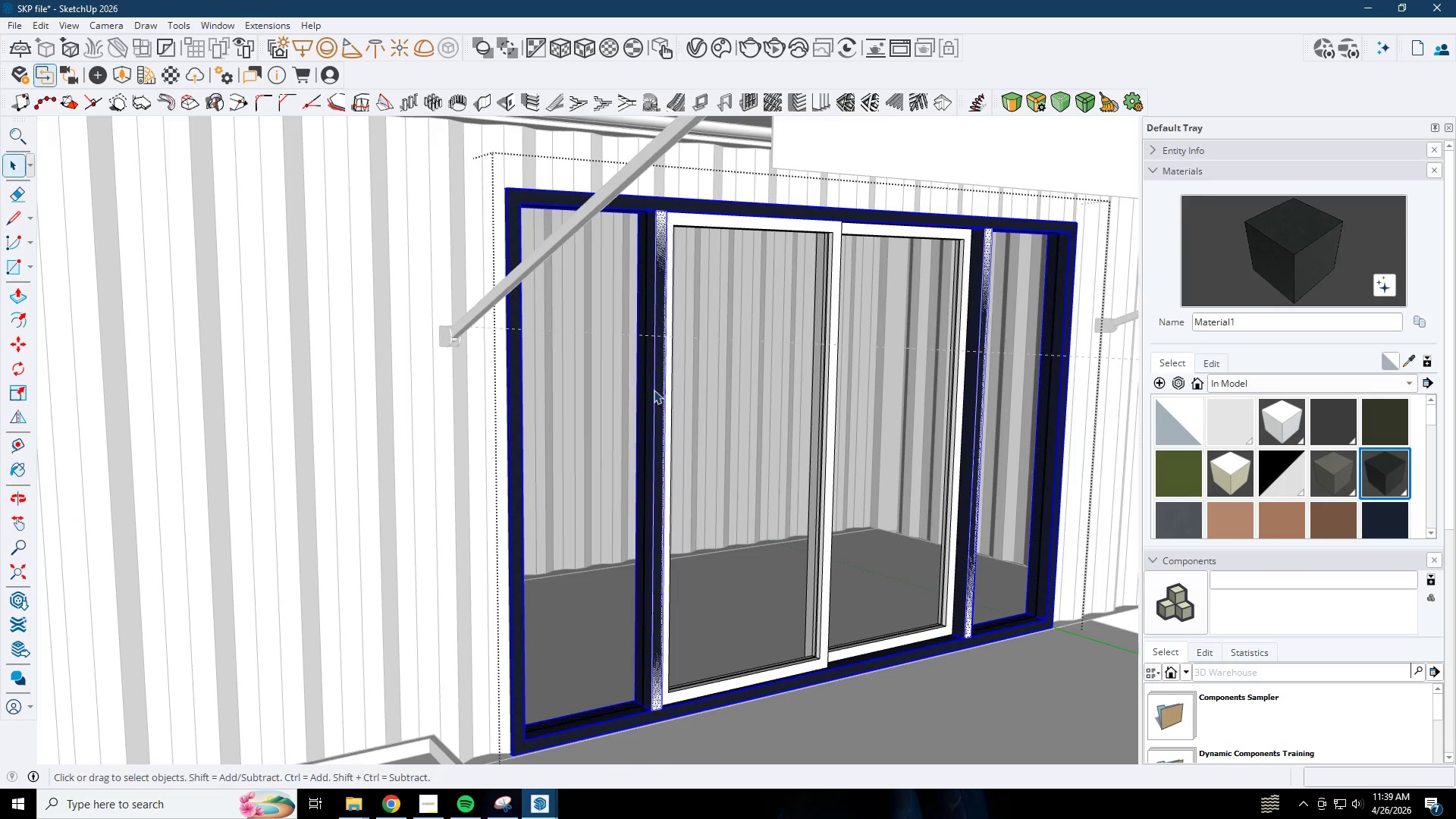 
key(Escape)
 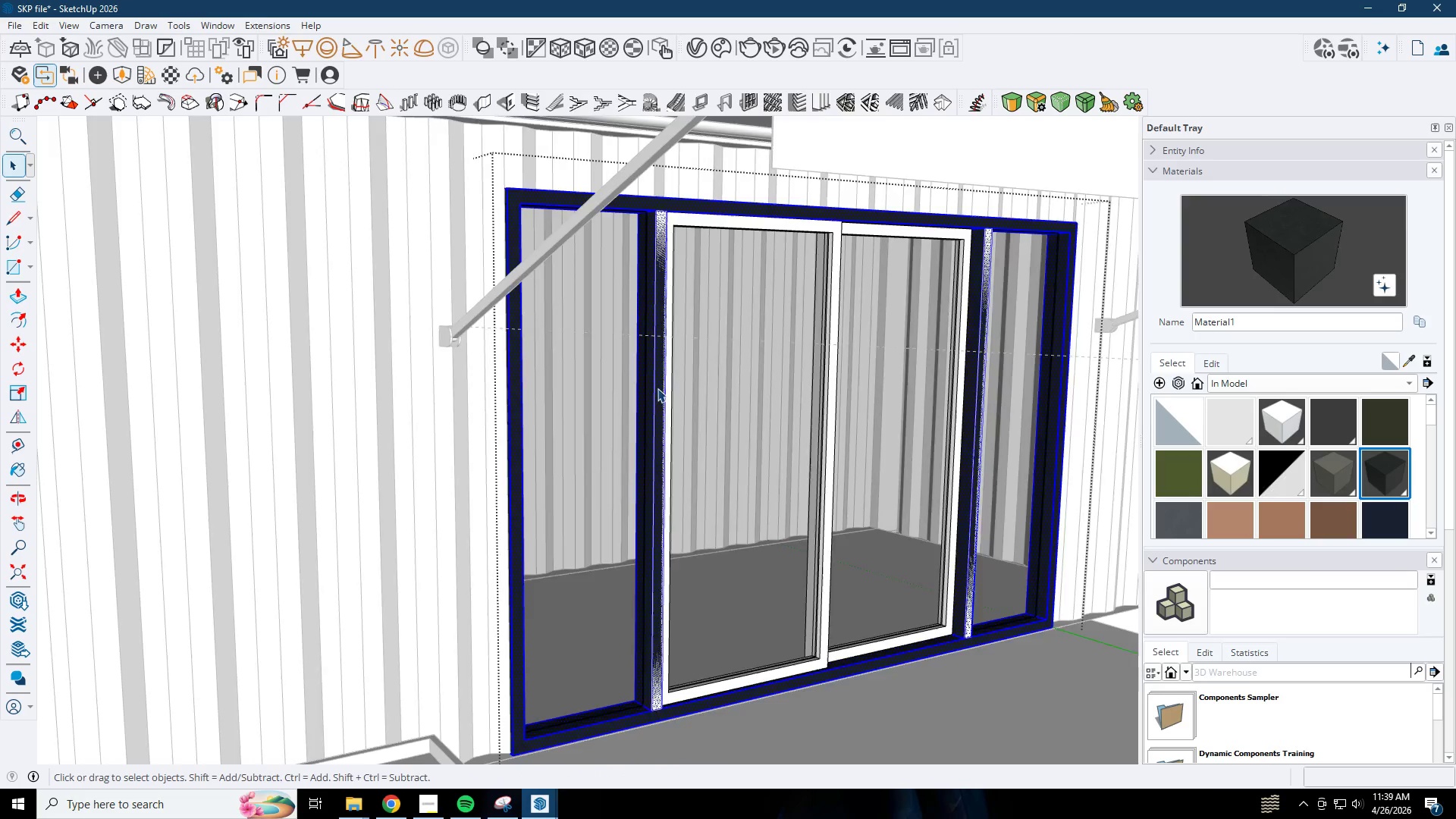 
key(Escape)
 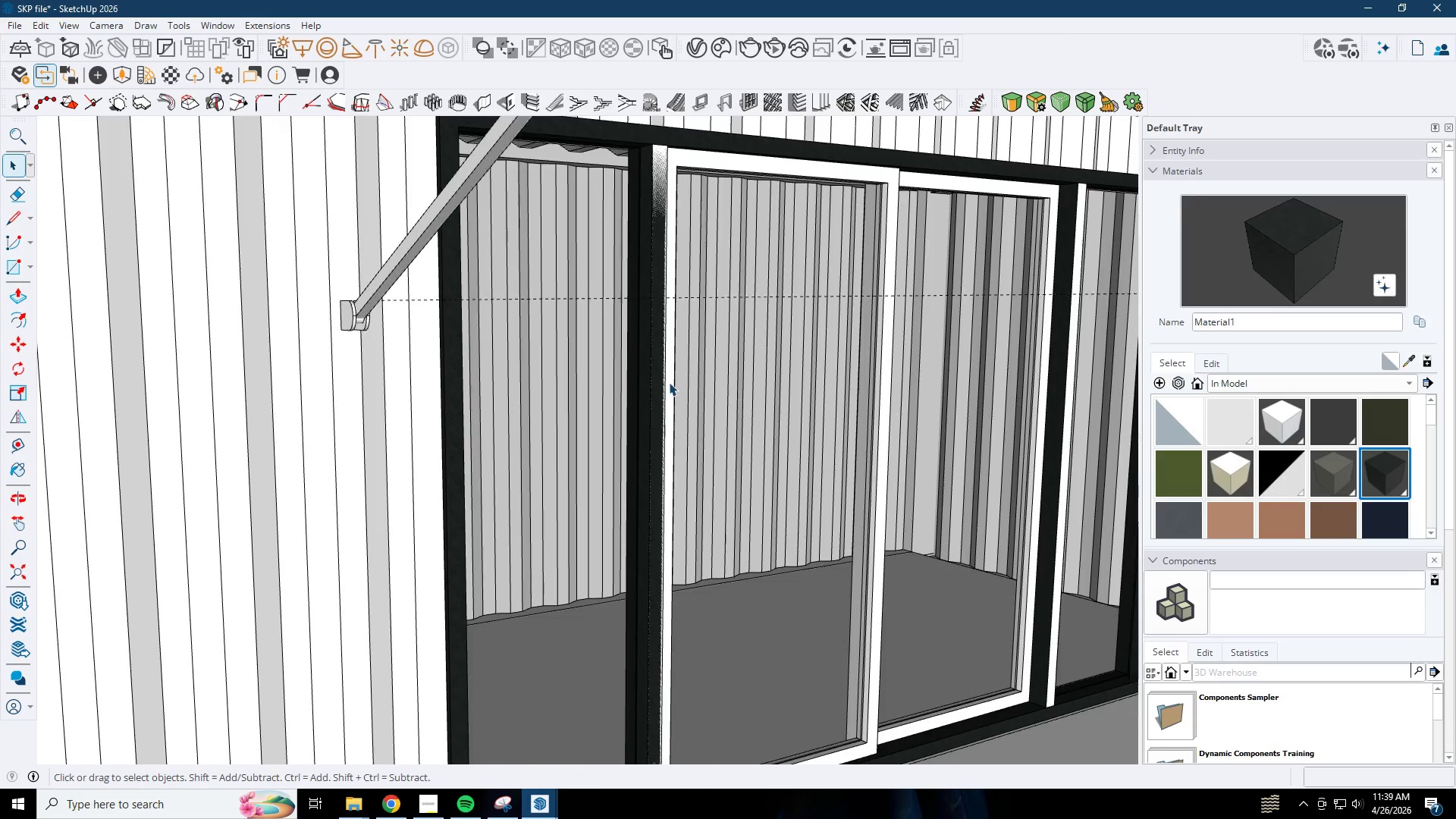 
key(Escape)
 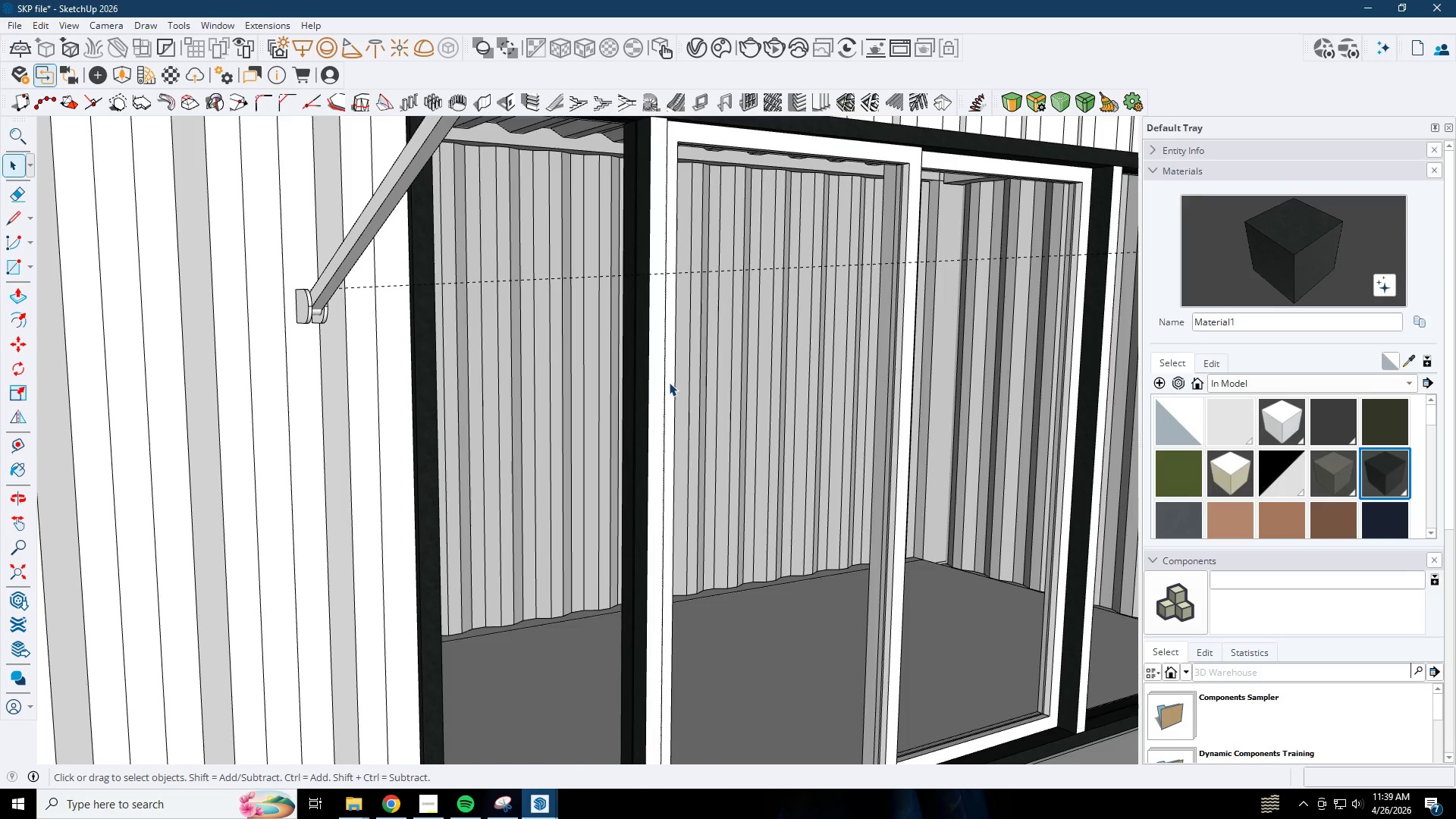 
left_click([669, 382])
 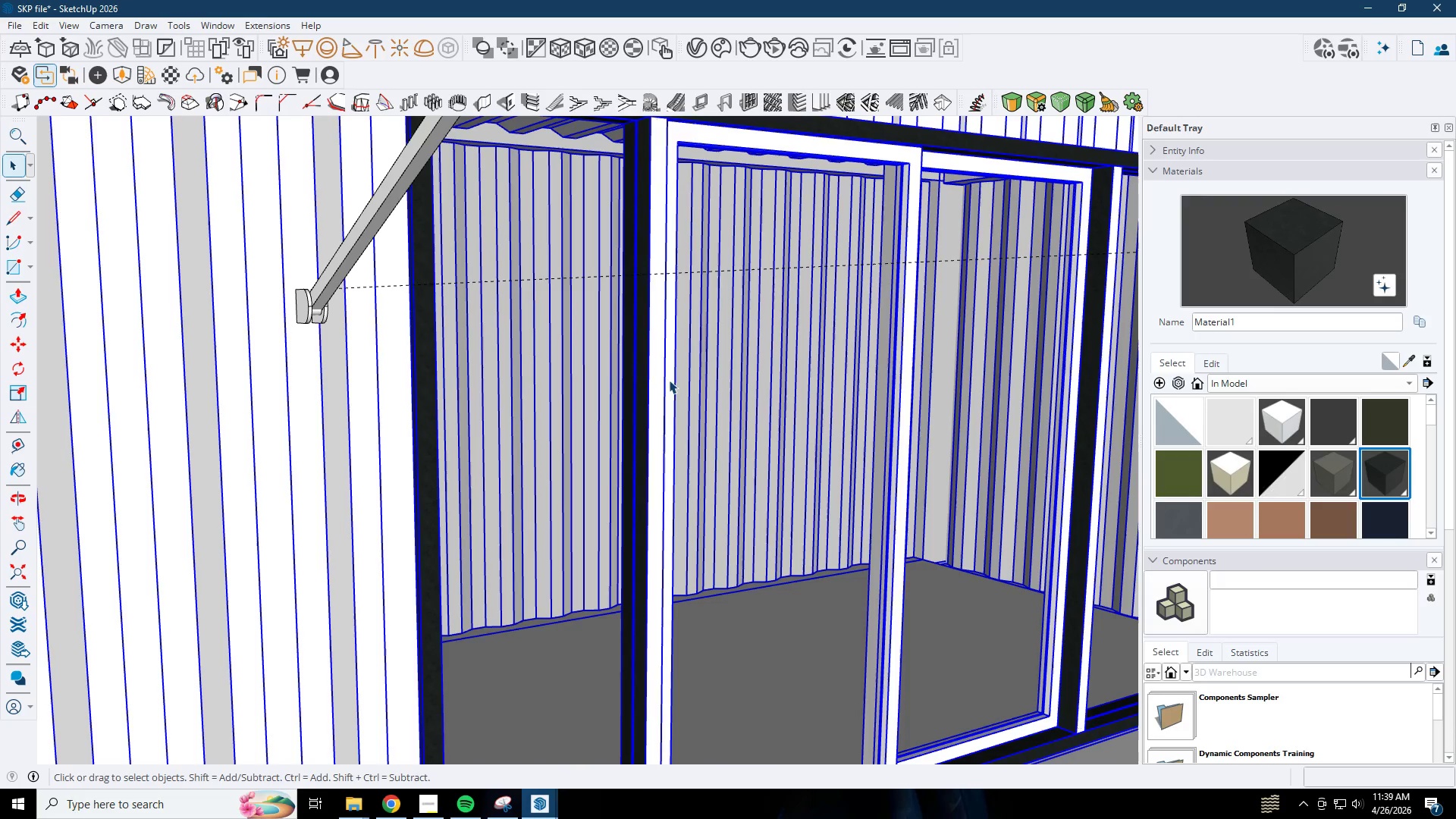 
scroll: coordinate [669, 382], scroll_direction: up, amount: 4.0
 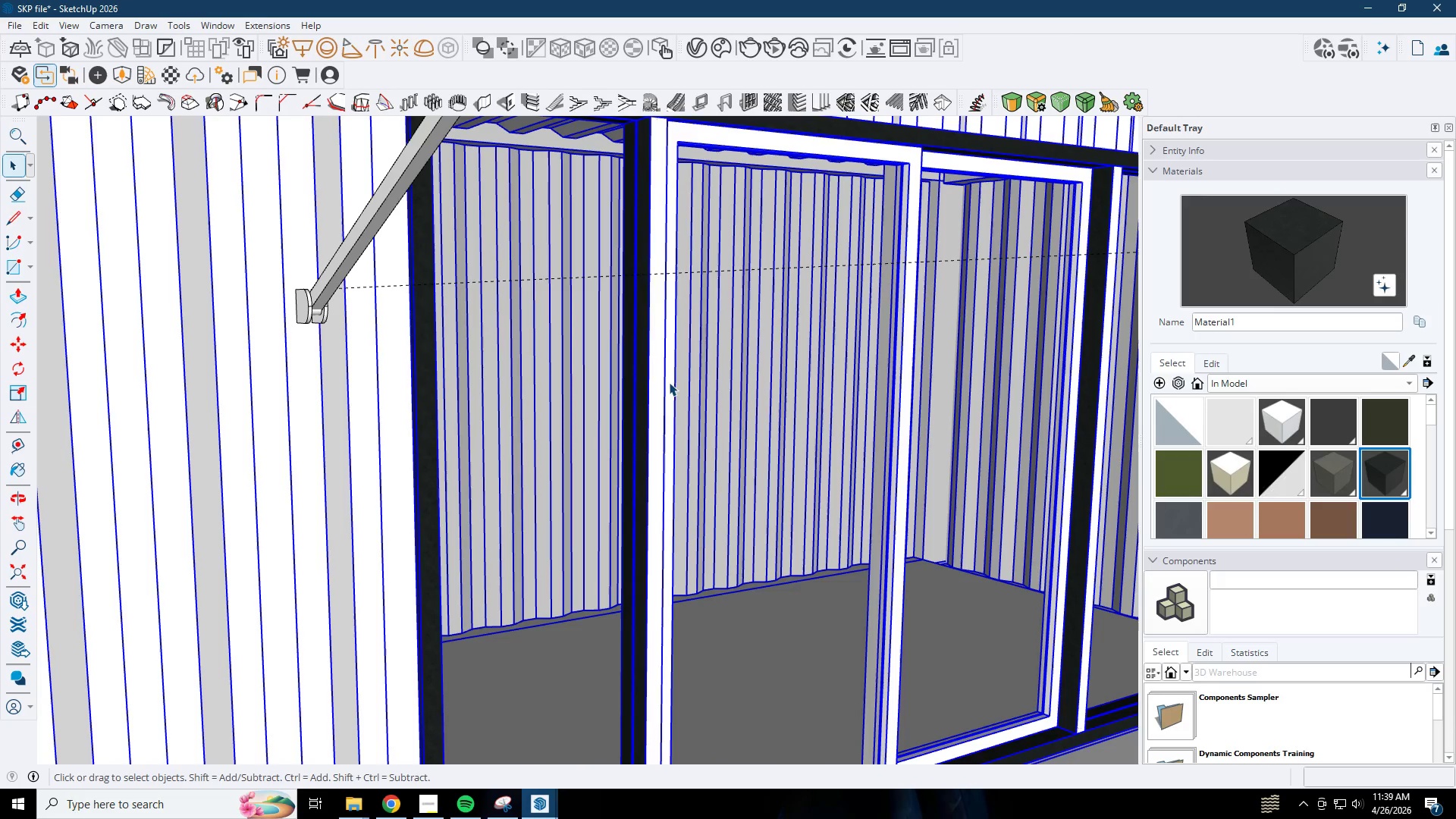 
left_click([667, 375])
 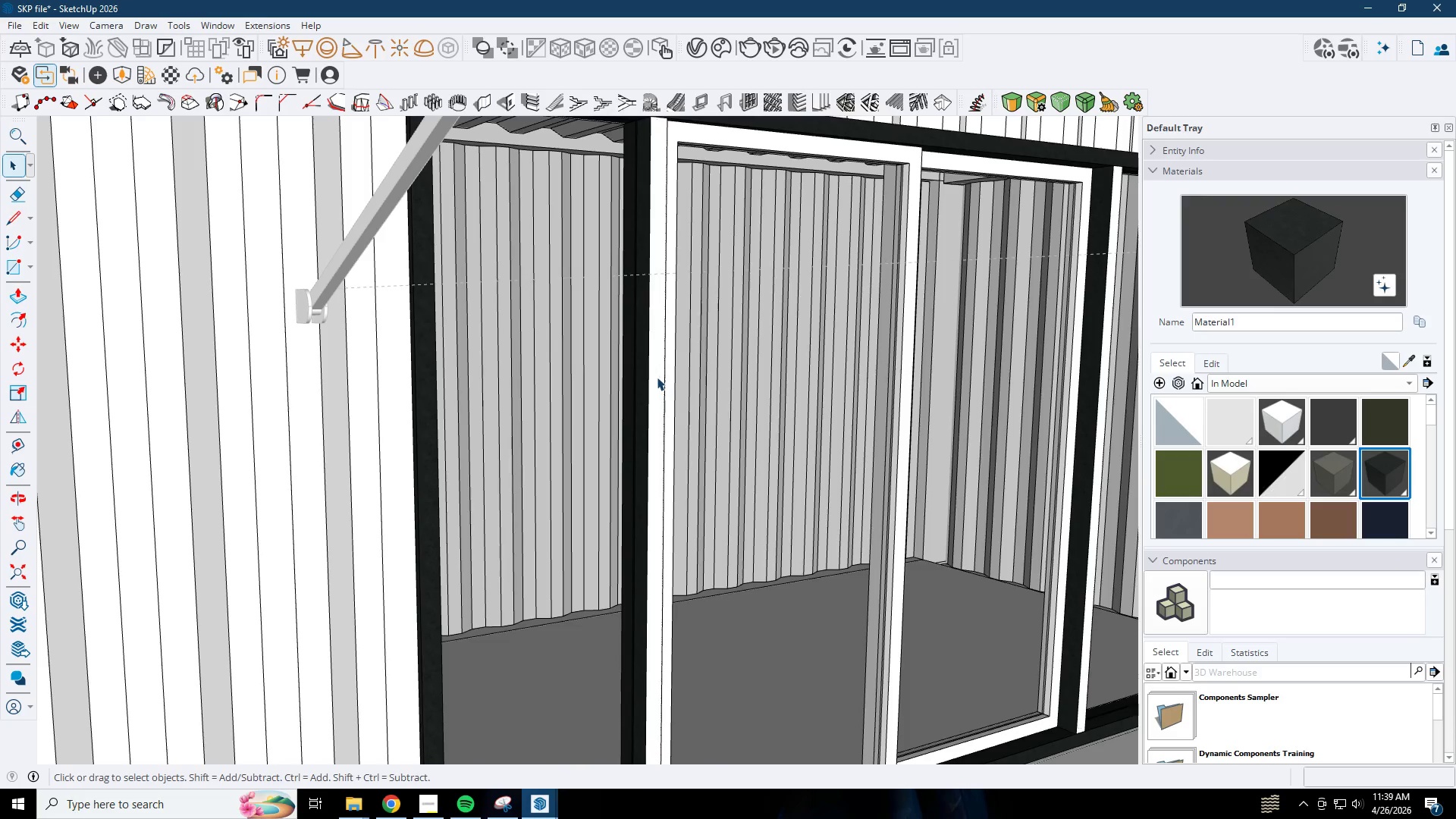 
double_click([656, 377])
 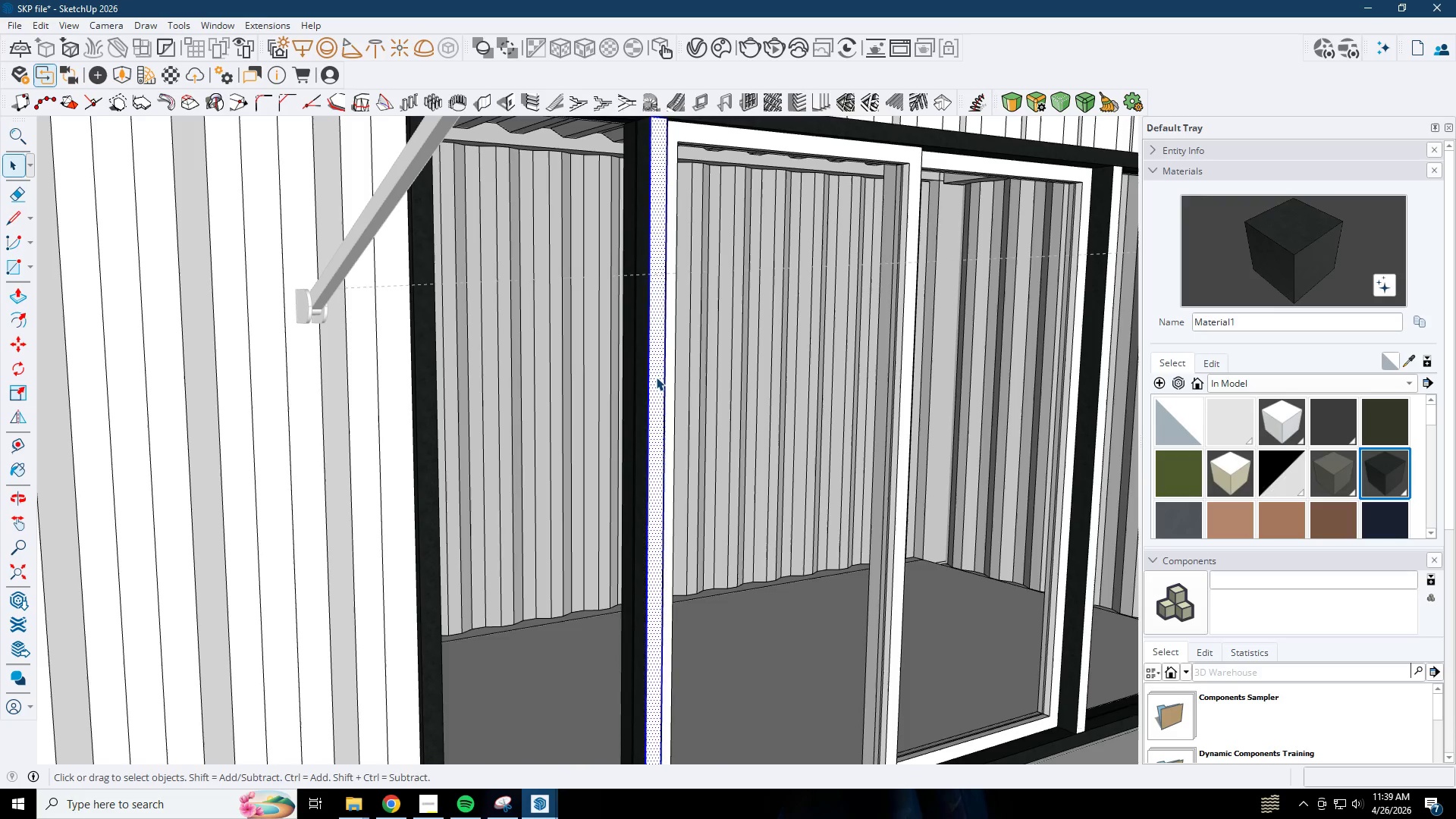 
triple_click([656, 377])
 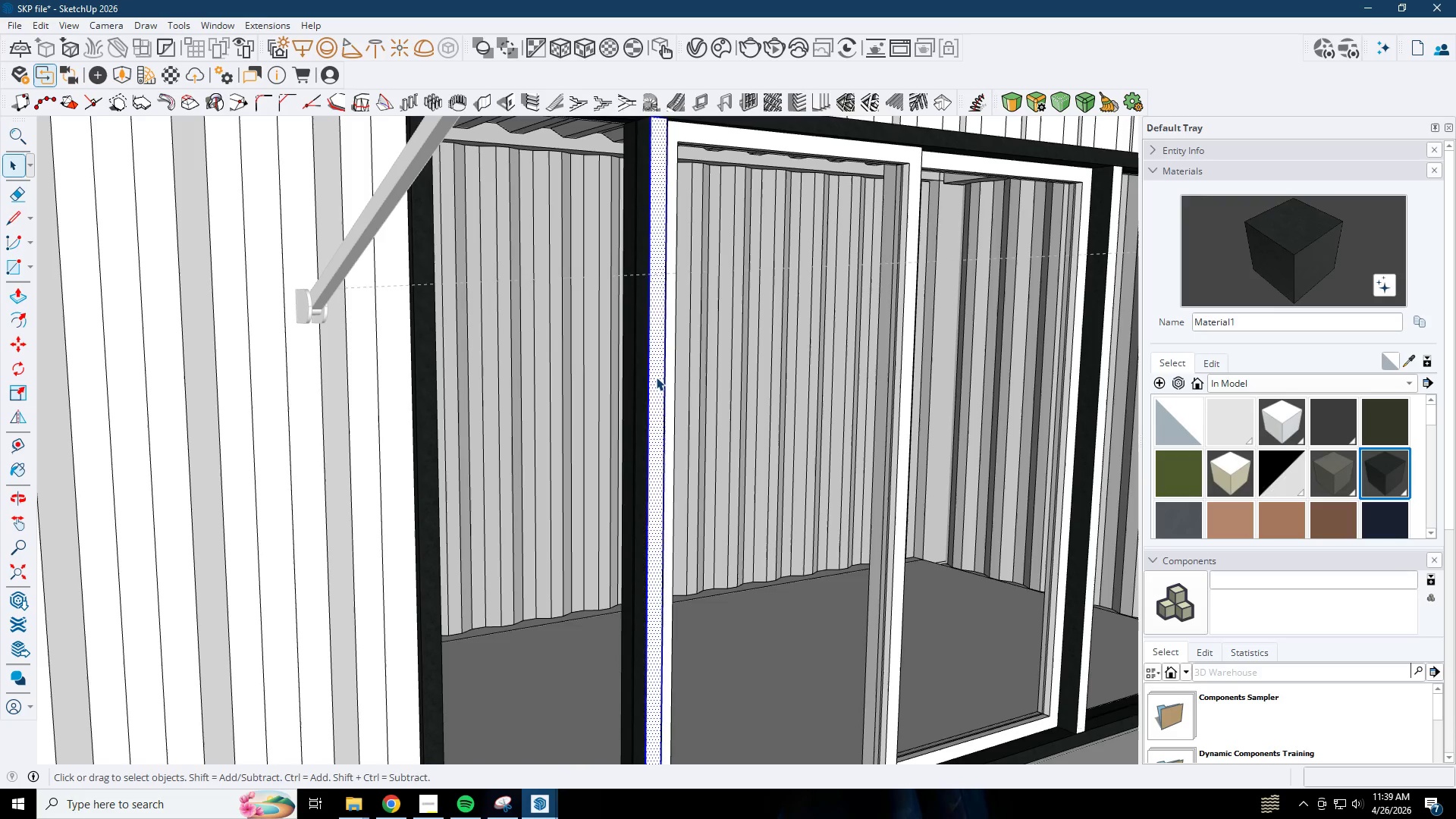 
triple_click([656, 377])
 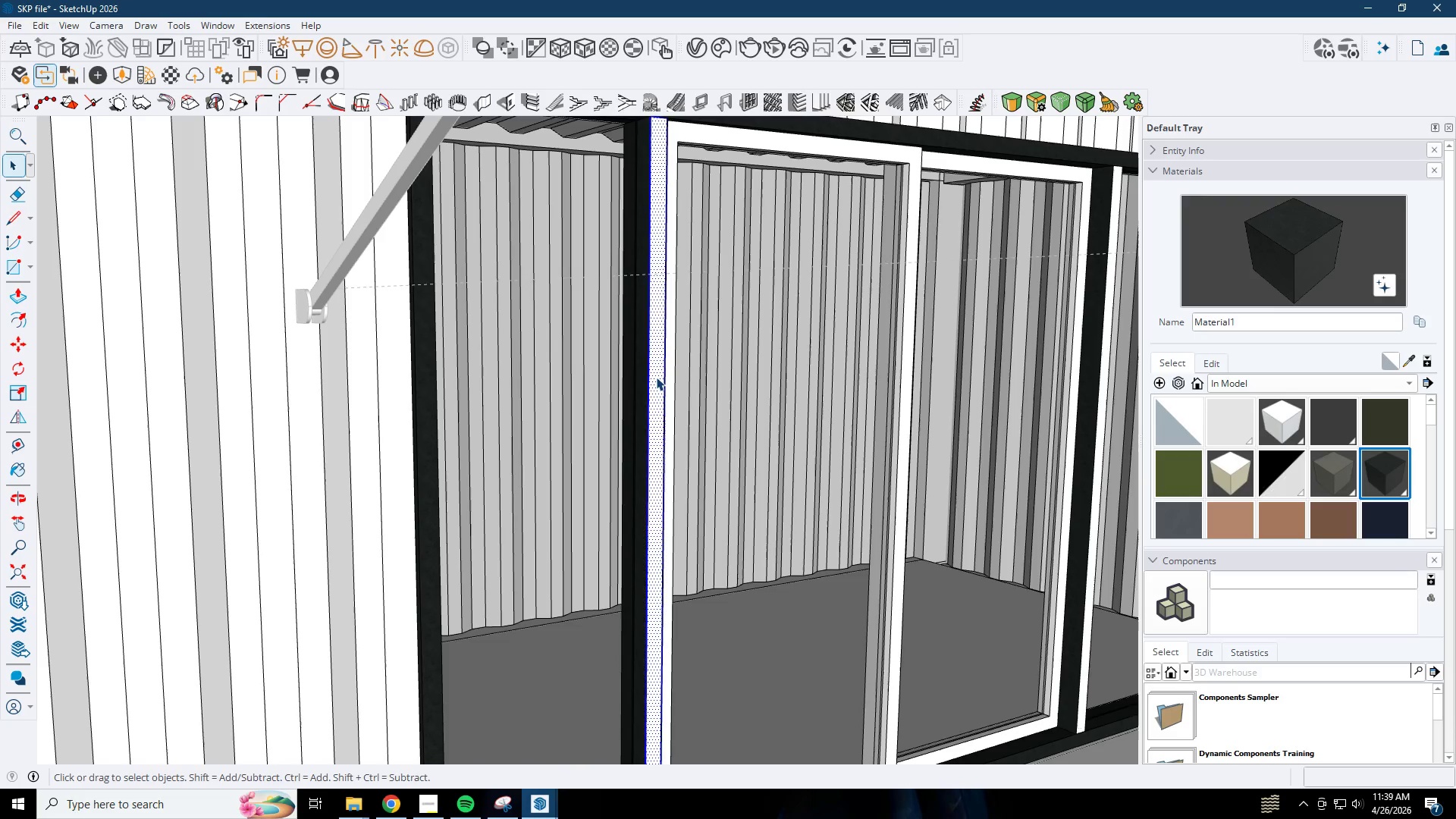 
triple_click([656, 377])
 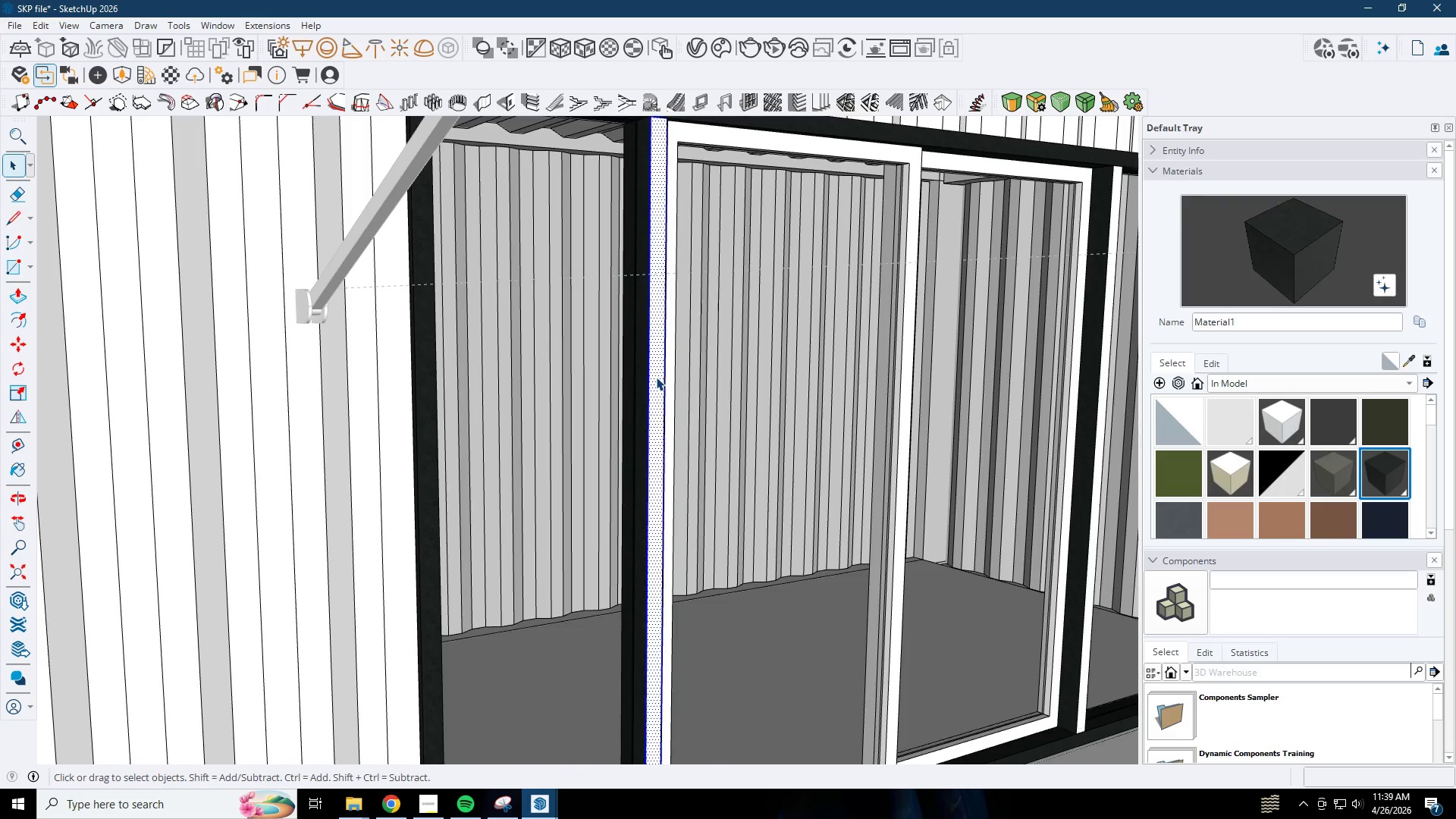 
key(Escape)
 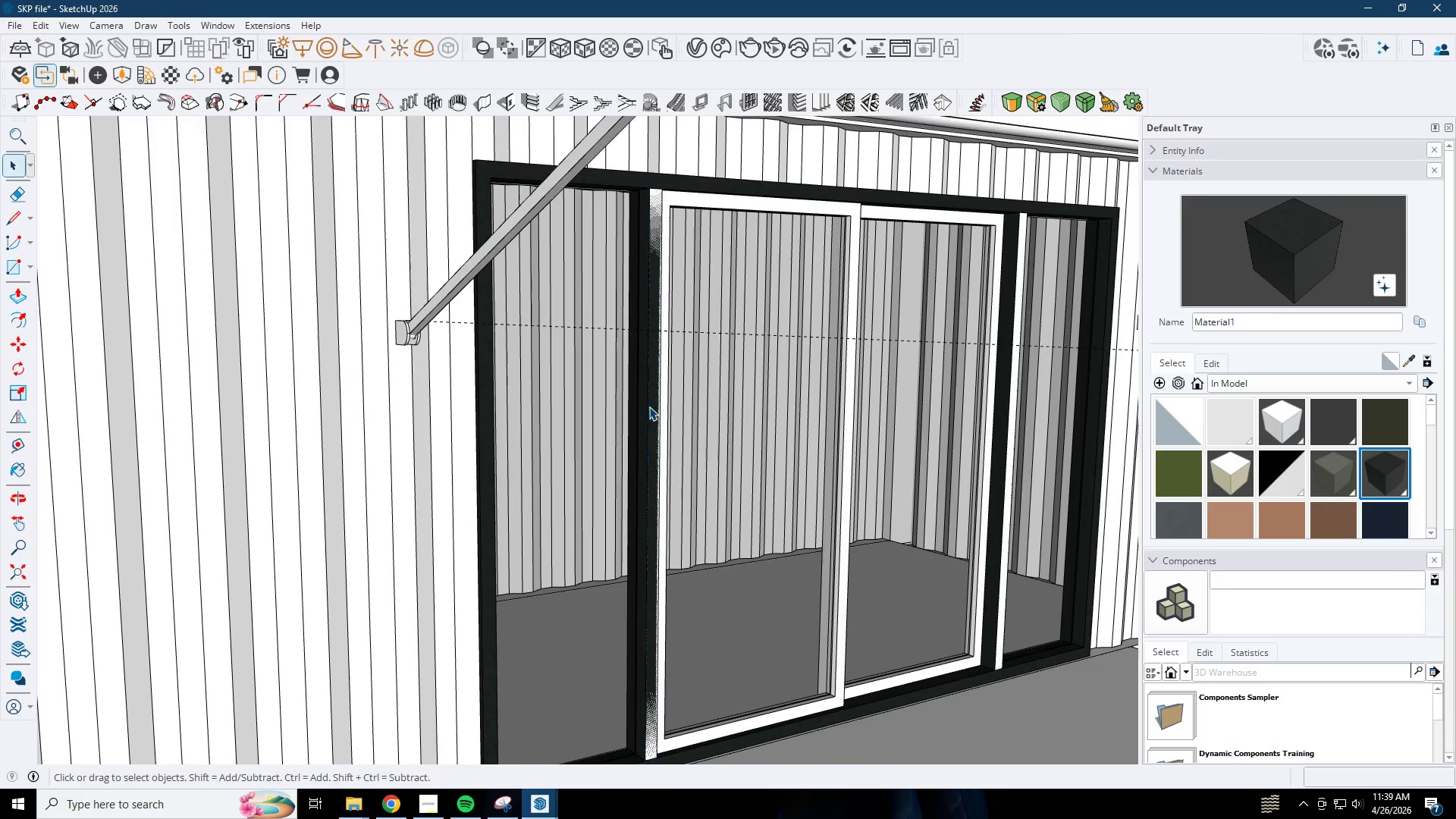 
key(Escape)
 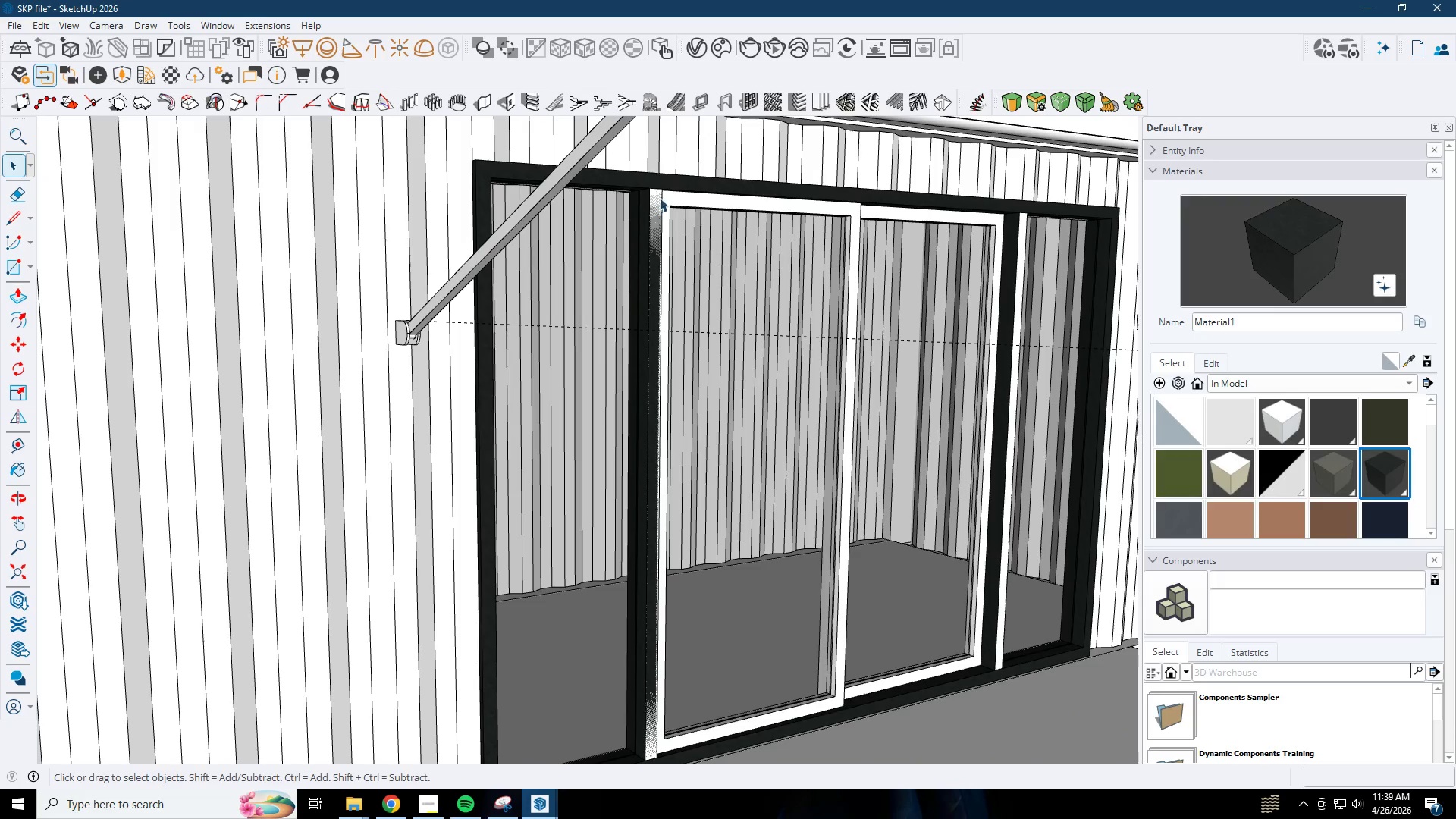 
scroll: coordinate [647, 402], scroll_direction: down, amount: 3.0
 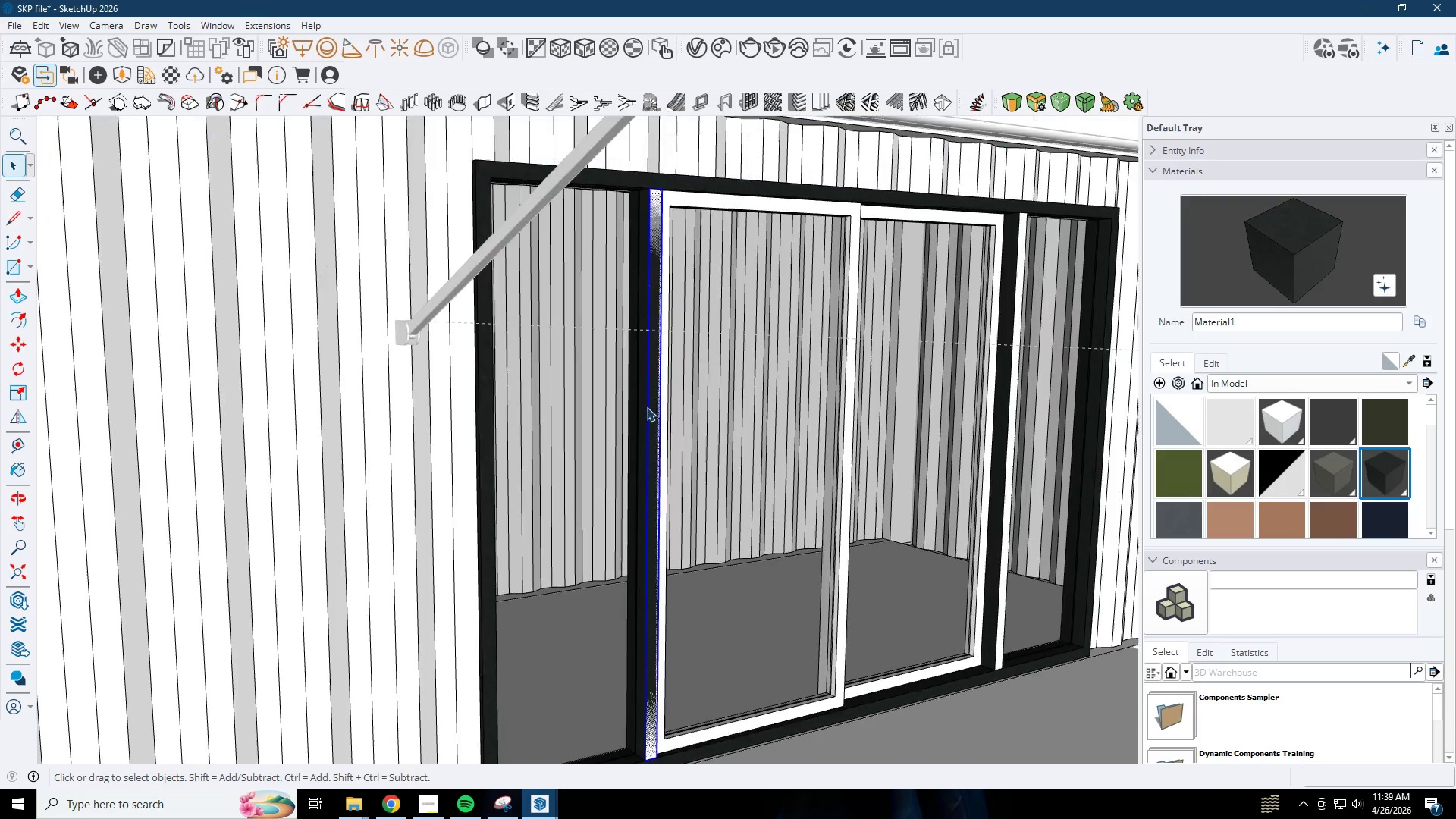 
left_click([667, 183])
 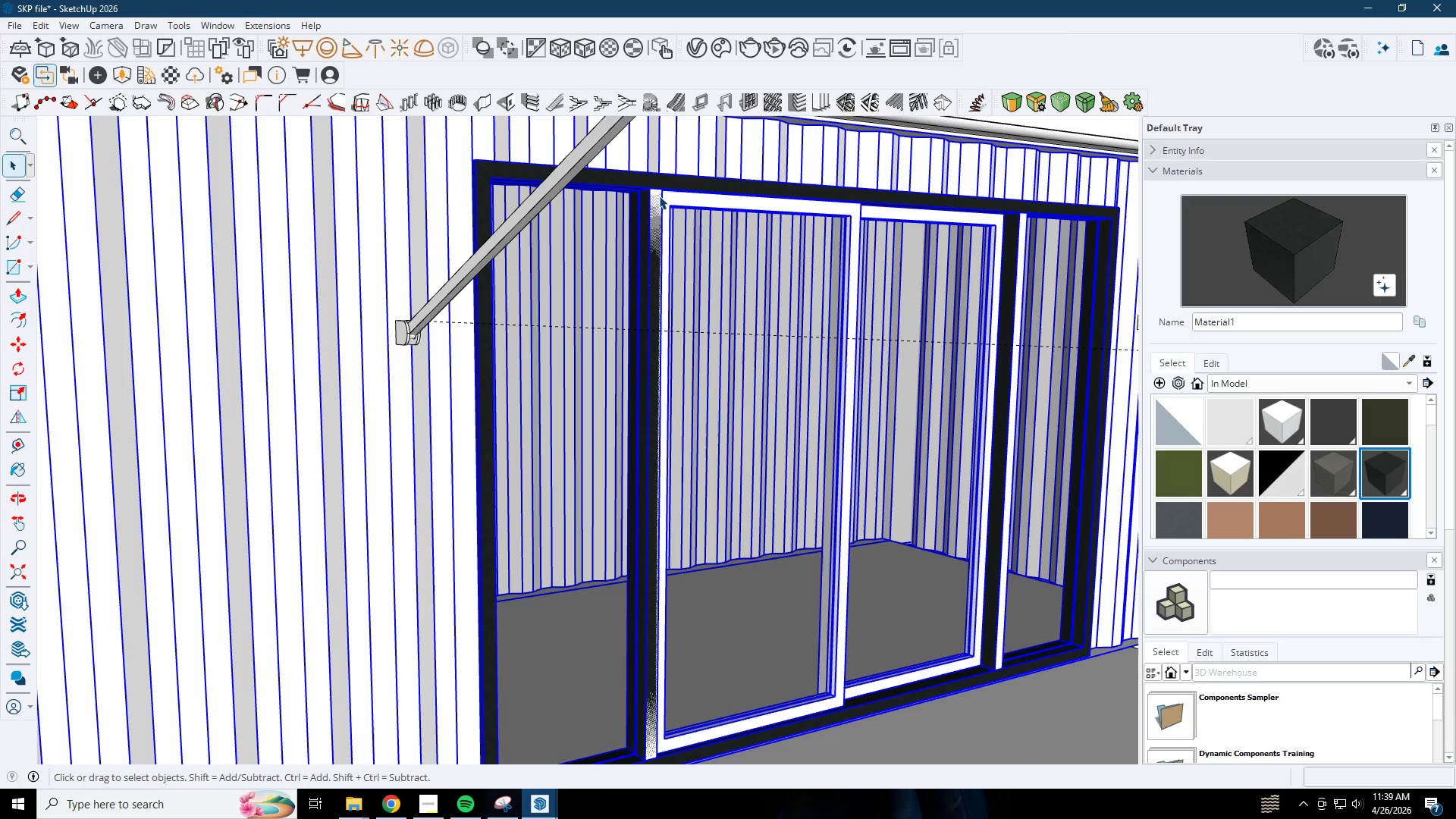 
left_click([659, 196])
 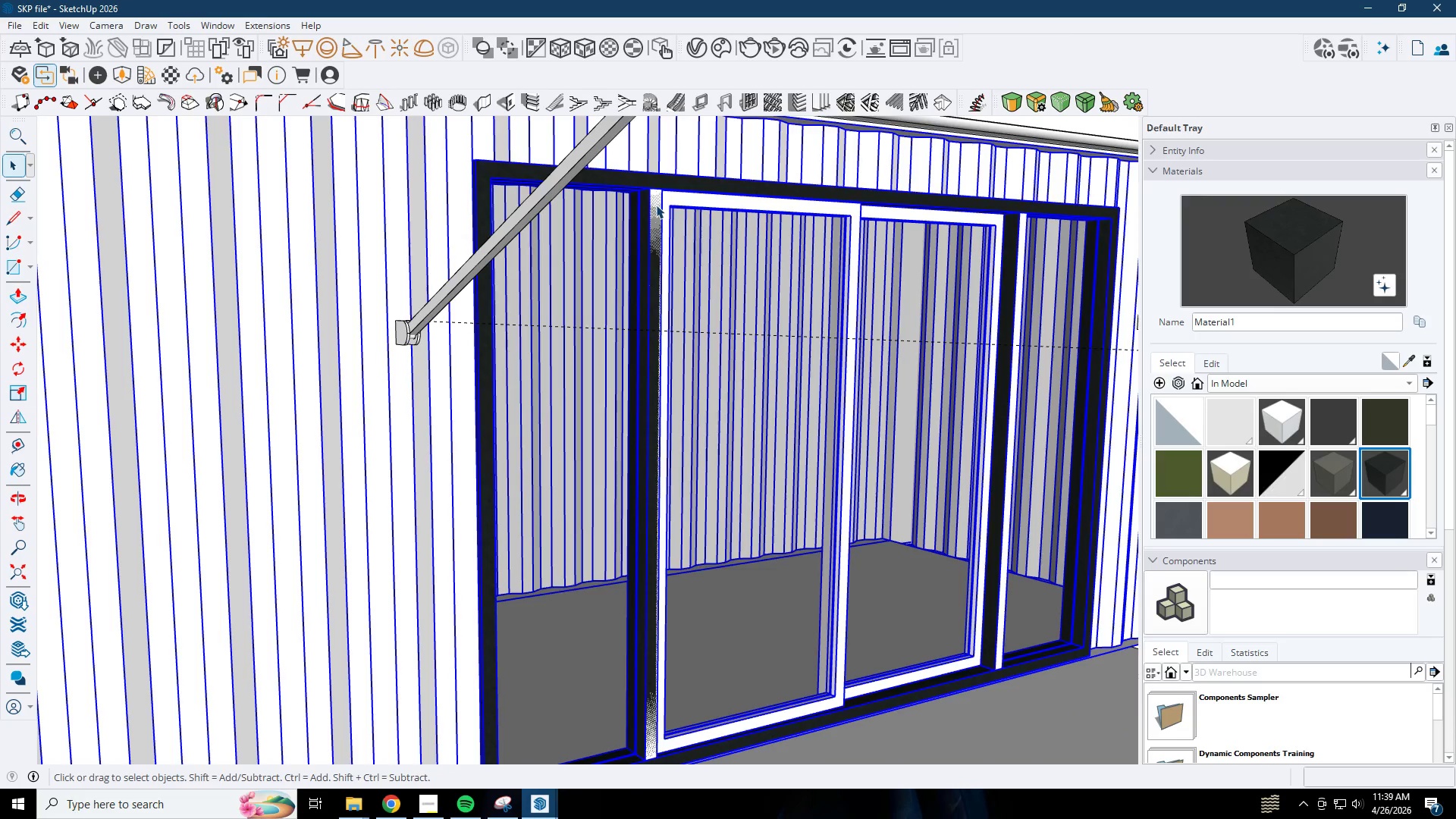 
double_click([656, 205])
 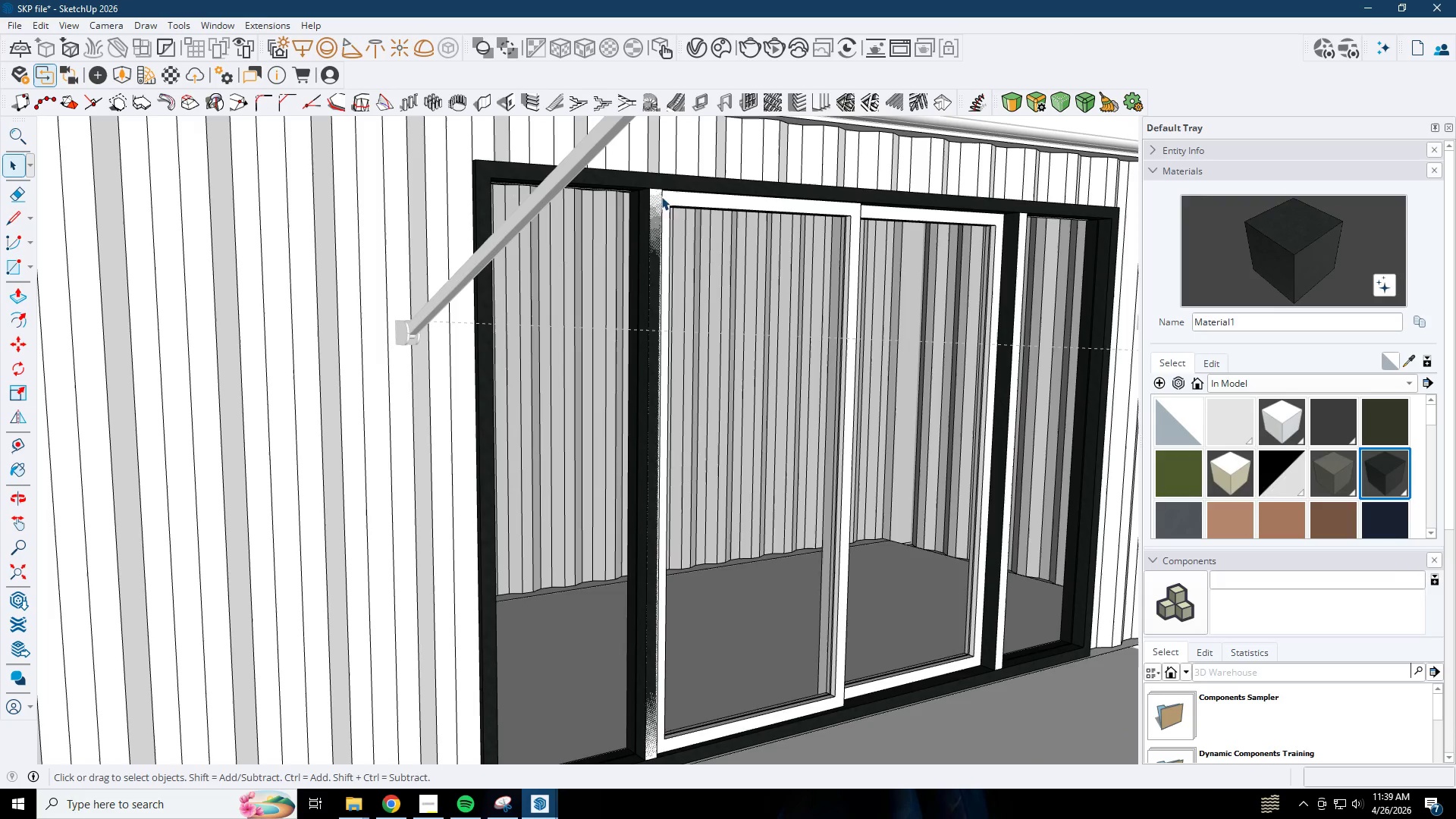 
left_click([654, 199])
 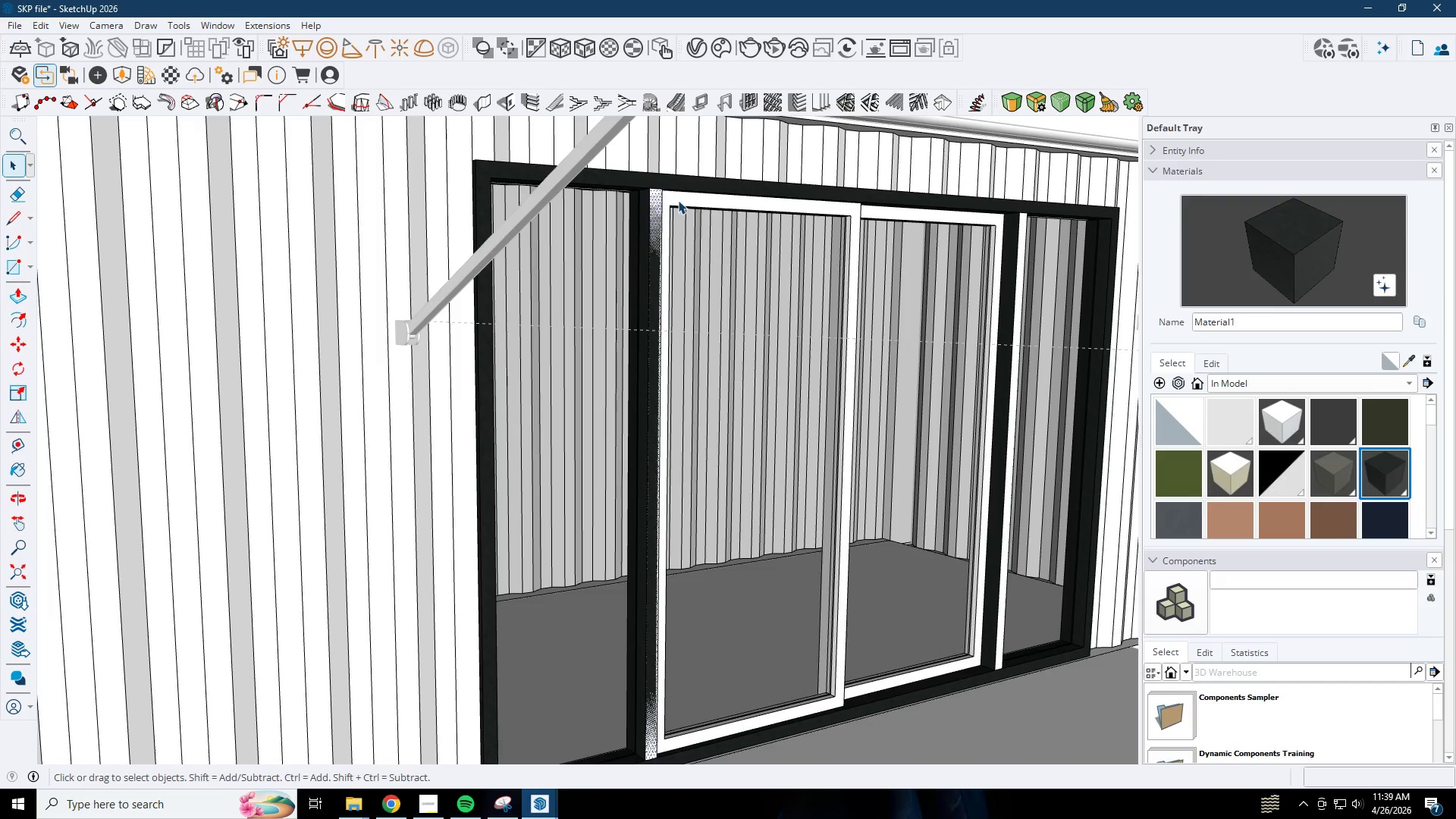 
key(Delete)
 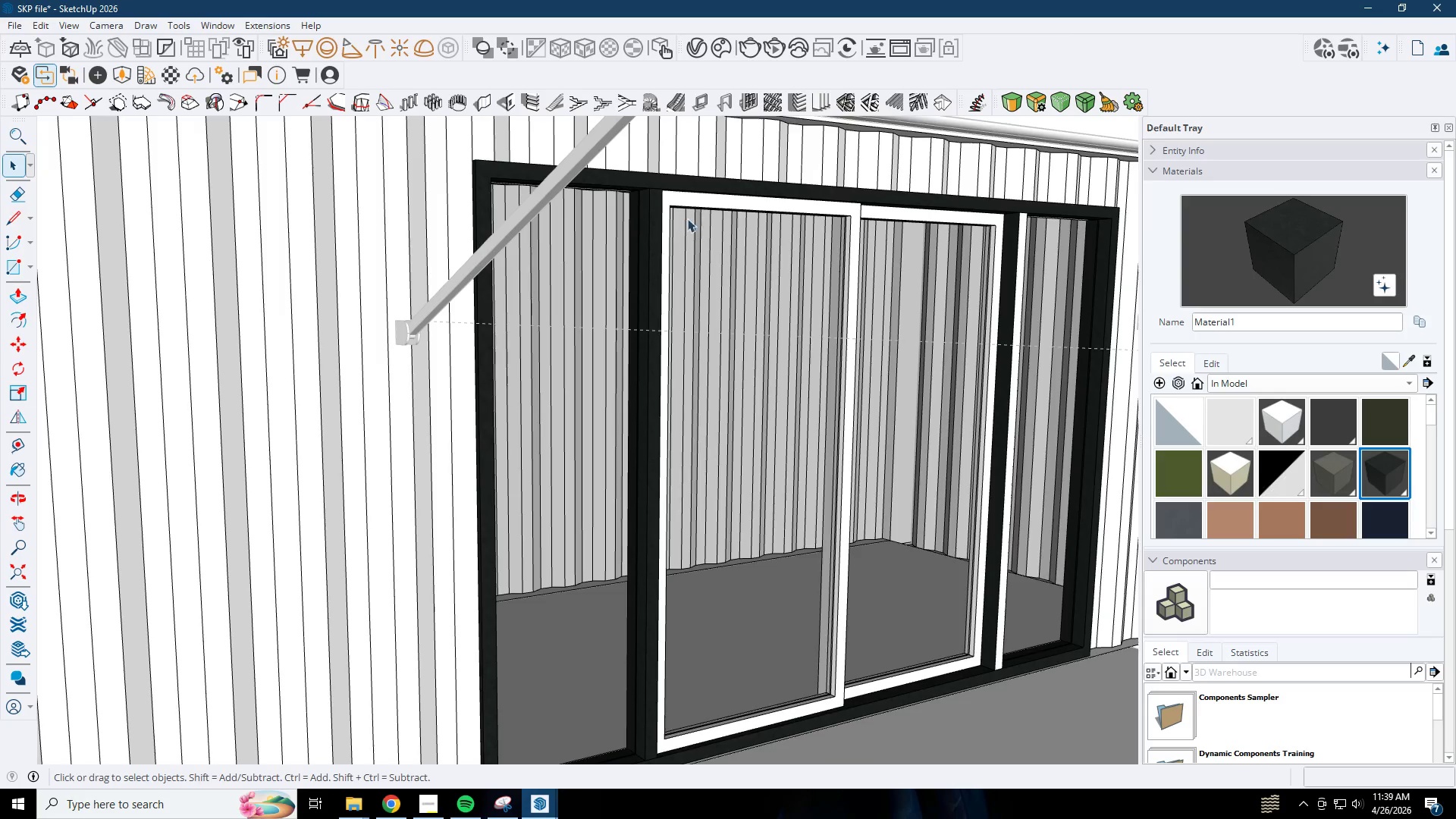 
scroll: coordinate [695, 253], scroll_direction: down, amount: 1.0
 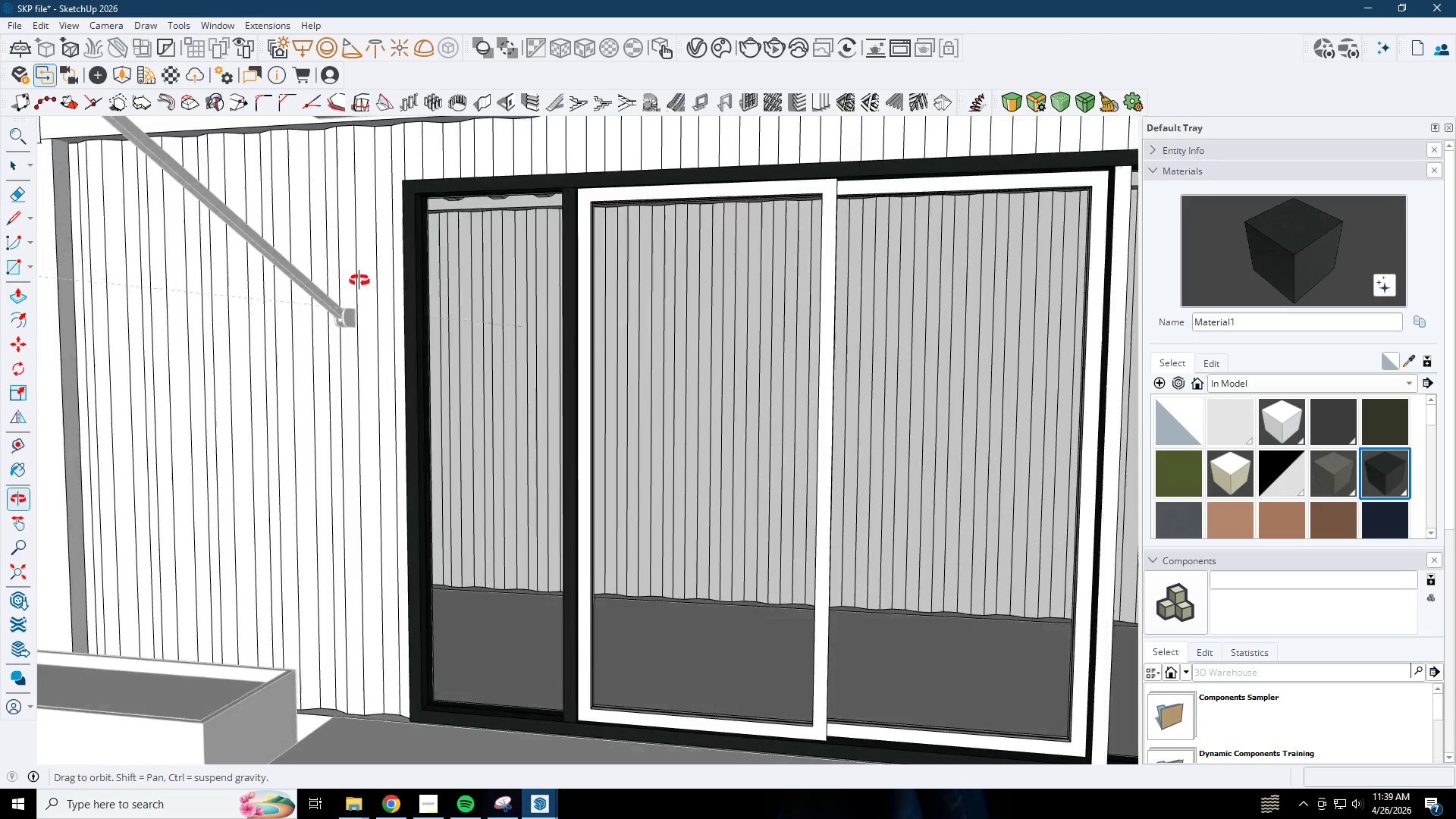 
key(Space)
 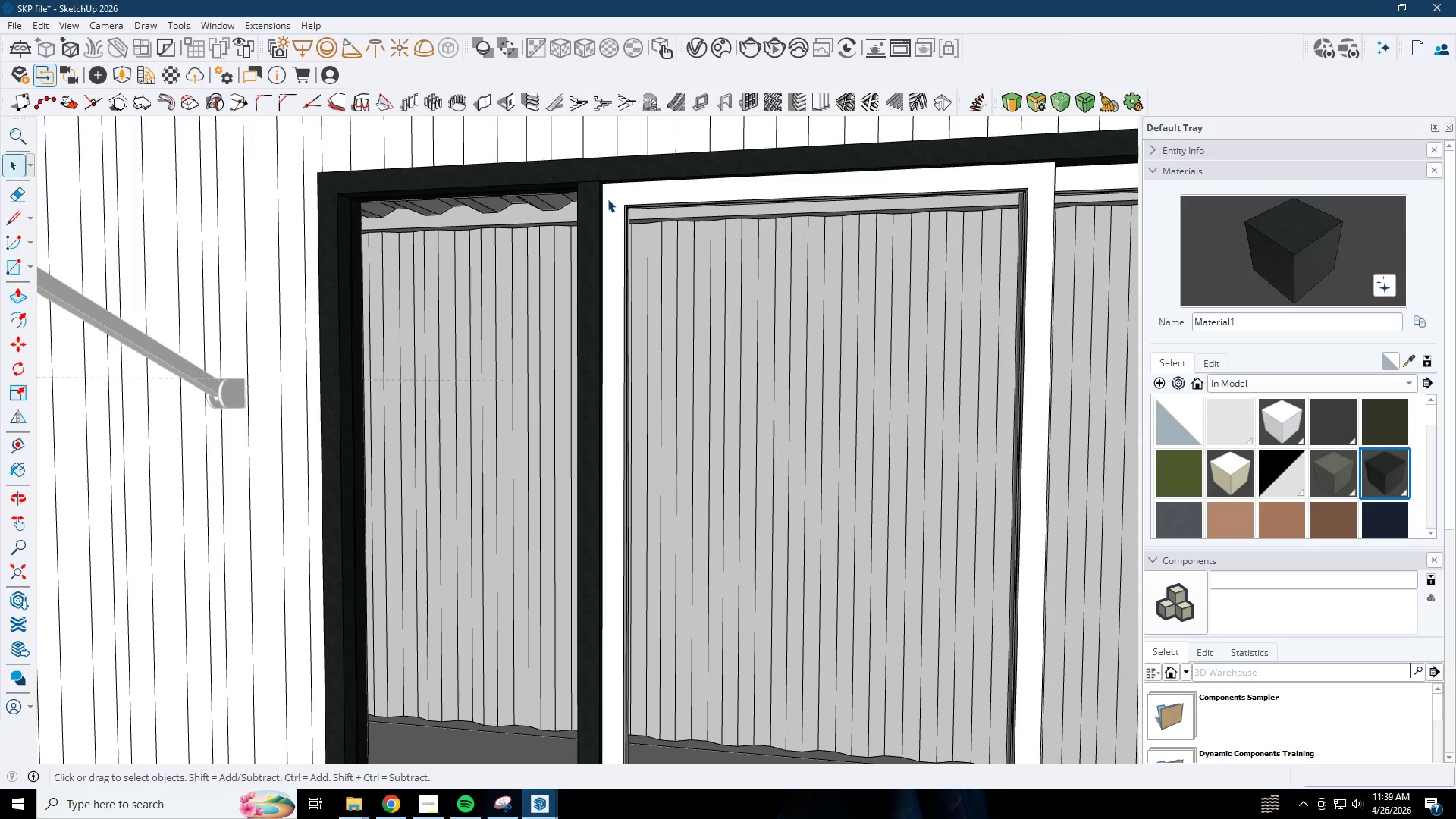 
left_click([607, 199])
 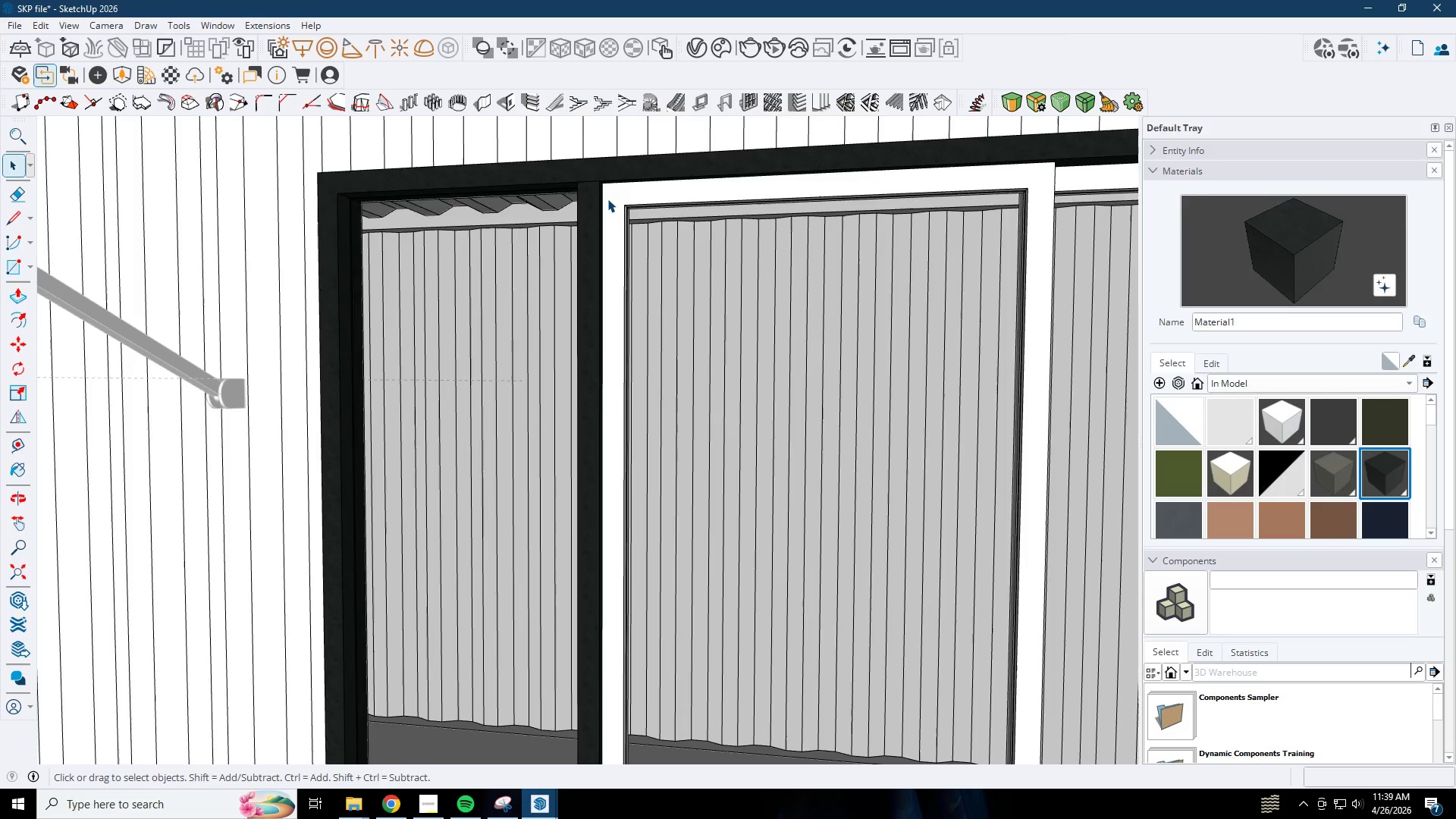 
scroll: coordinate [572, 181], scroll_direction: up, amount: 5.0
 